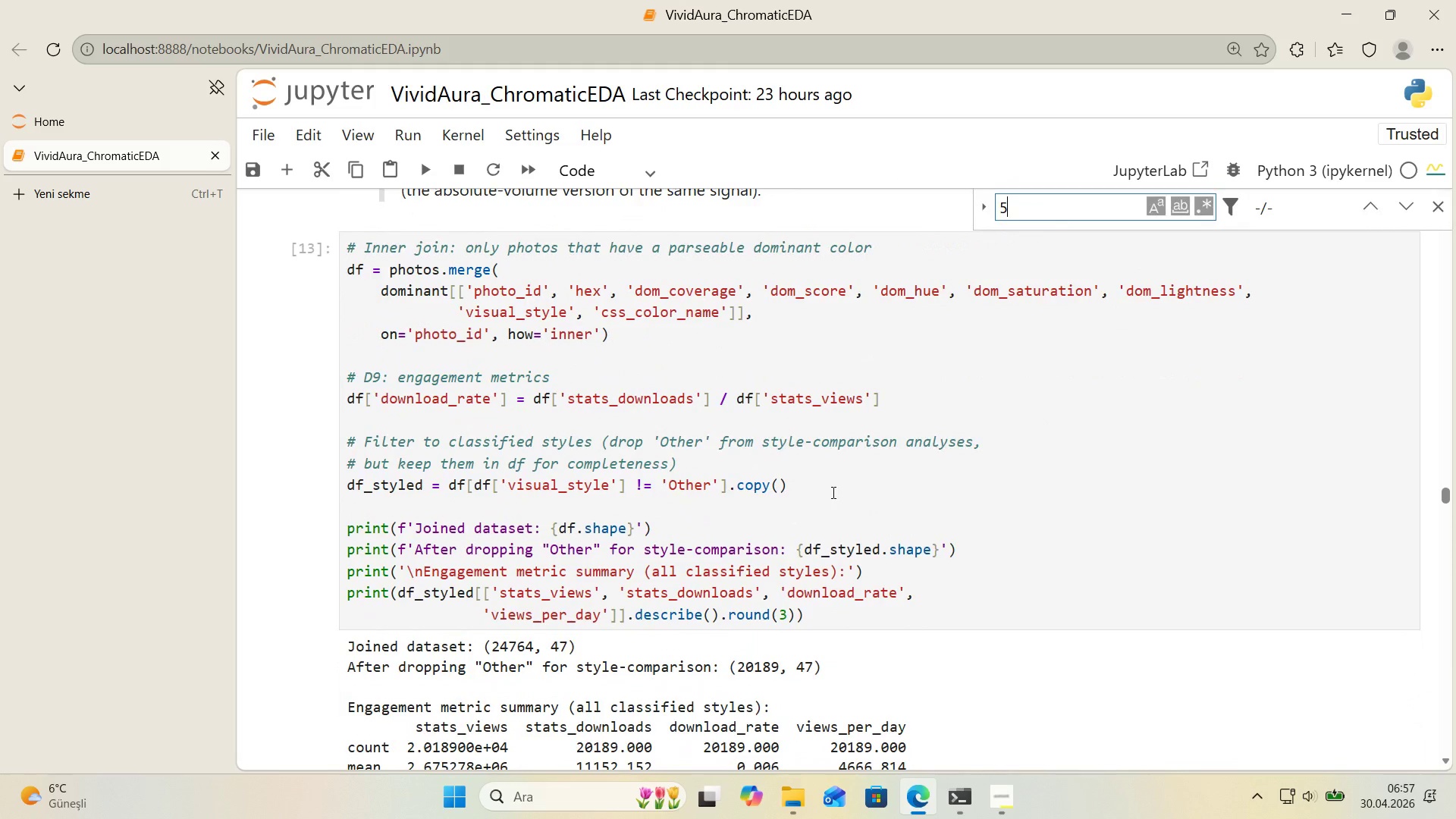 
key(Numpad5)
 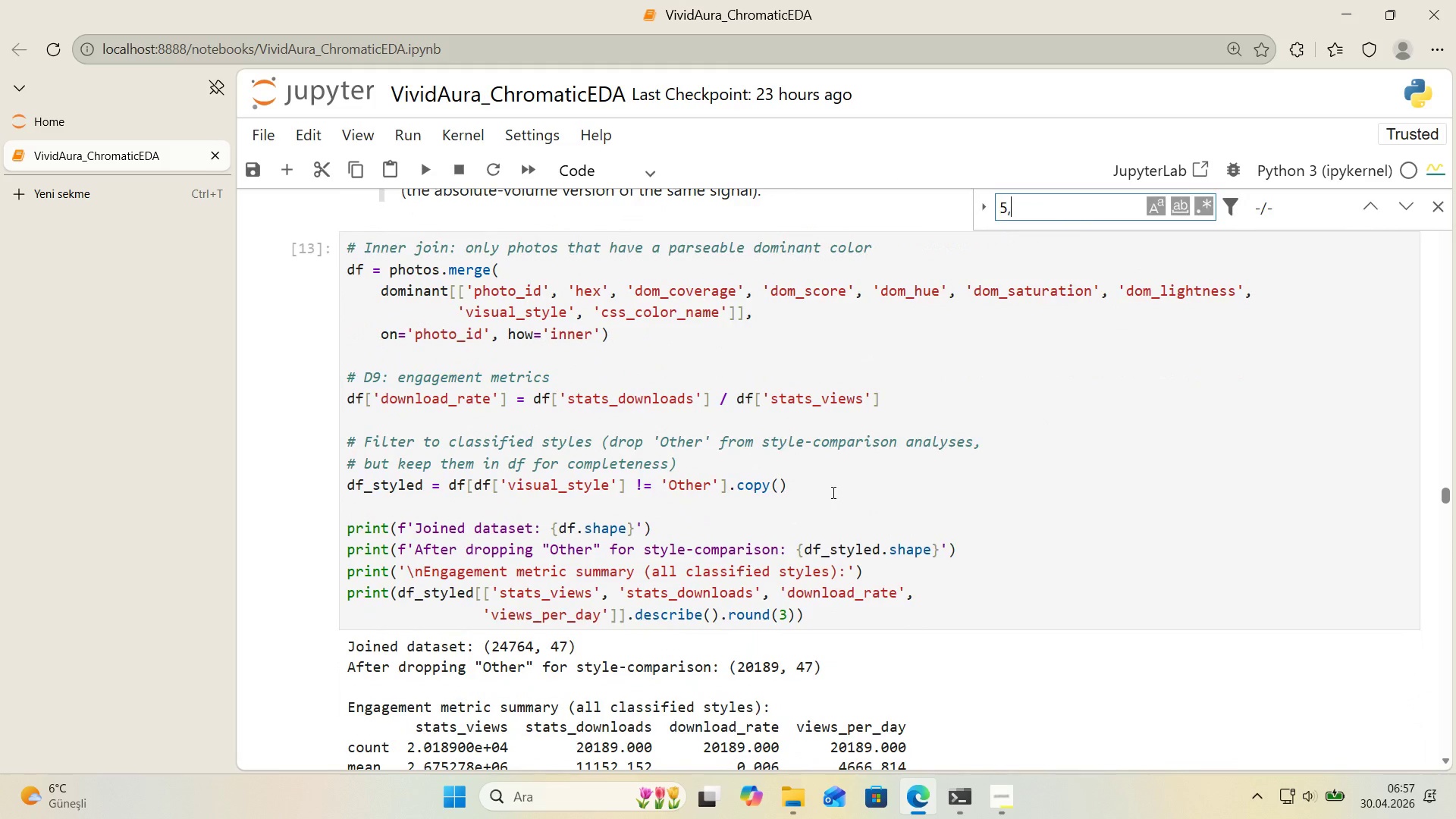 
key(Comma)
 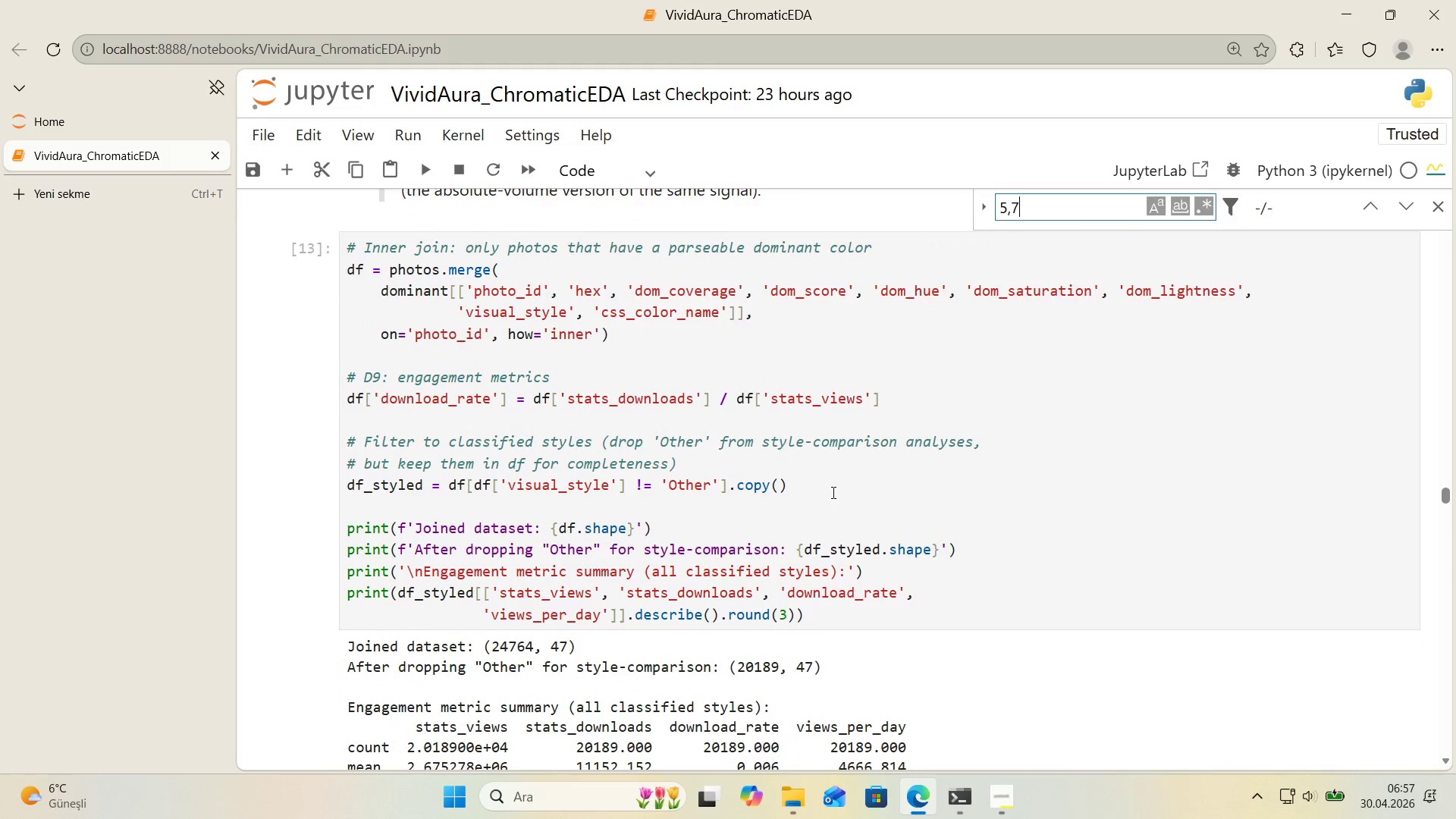 
key(Numpad7)
 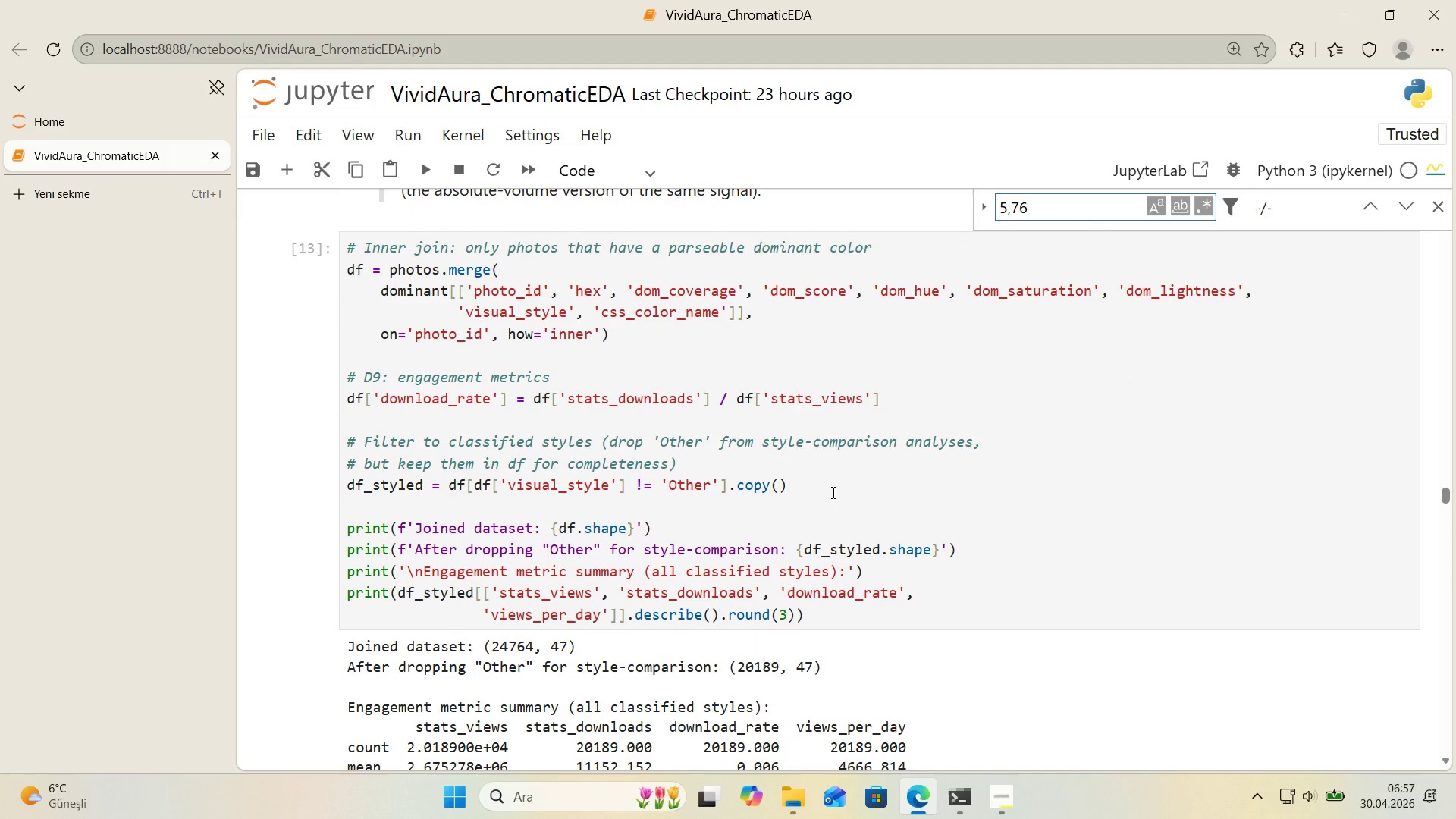 
key(Numpad6)
 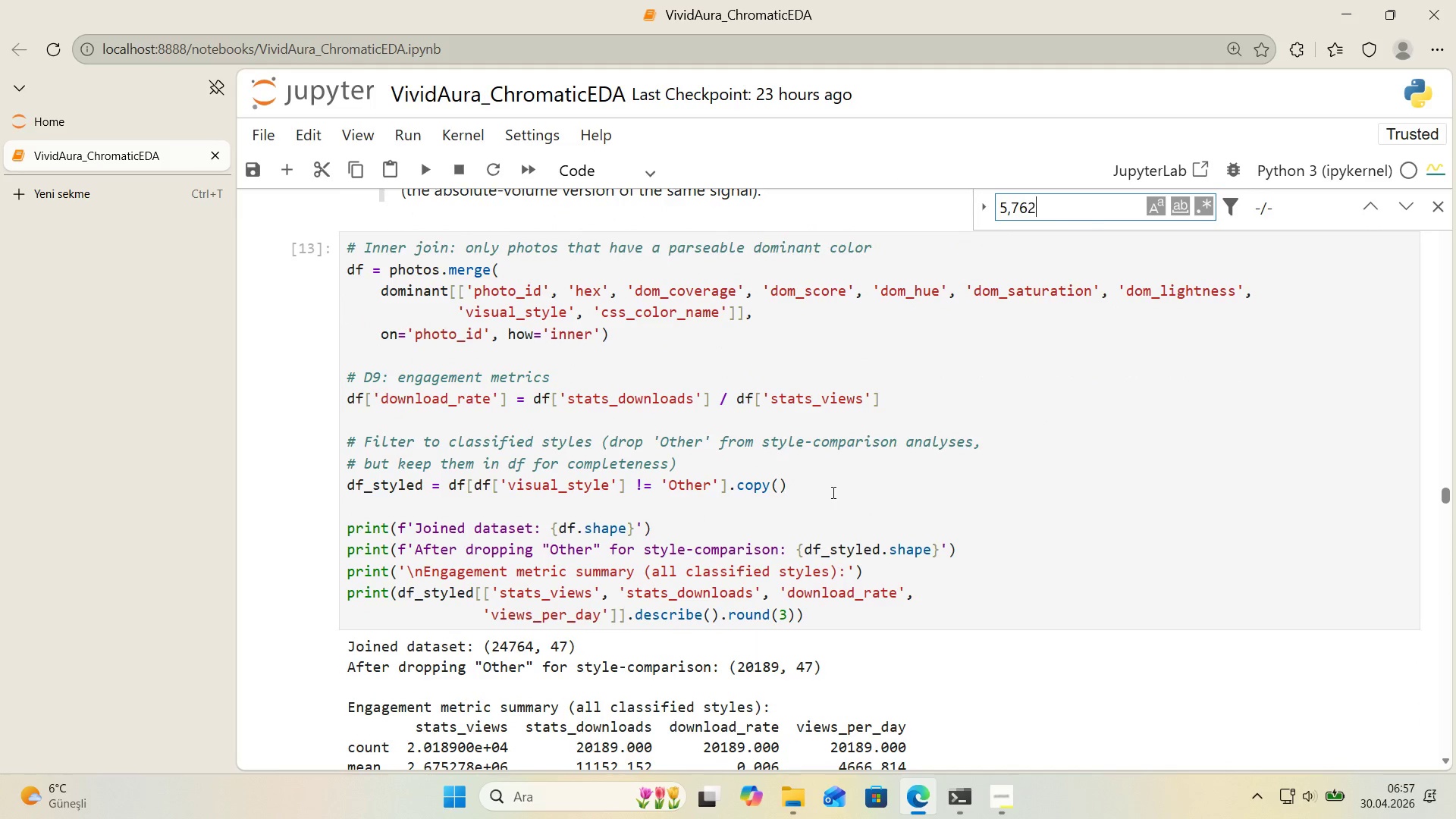 
key(Numpad2)
 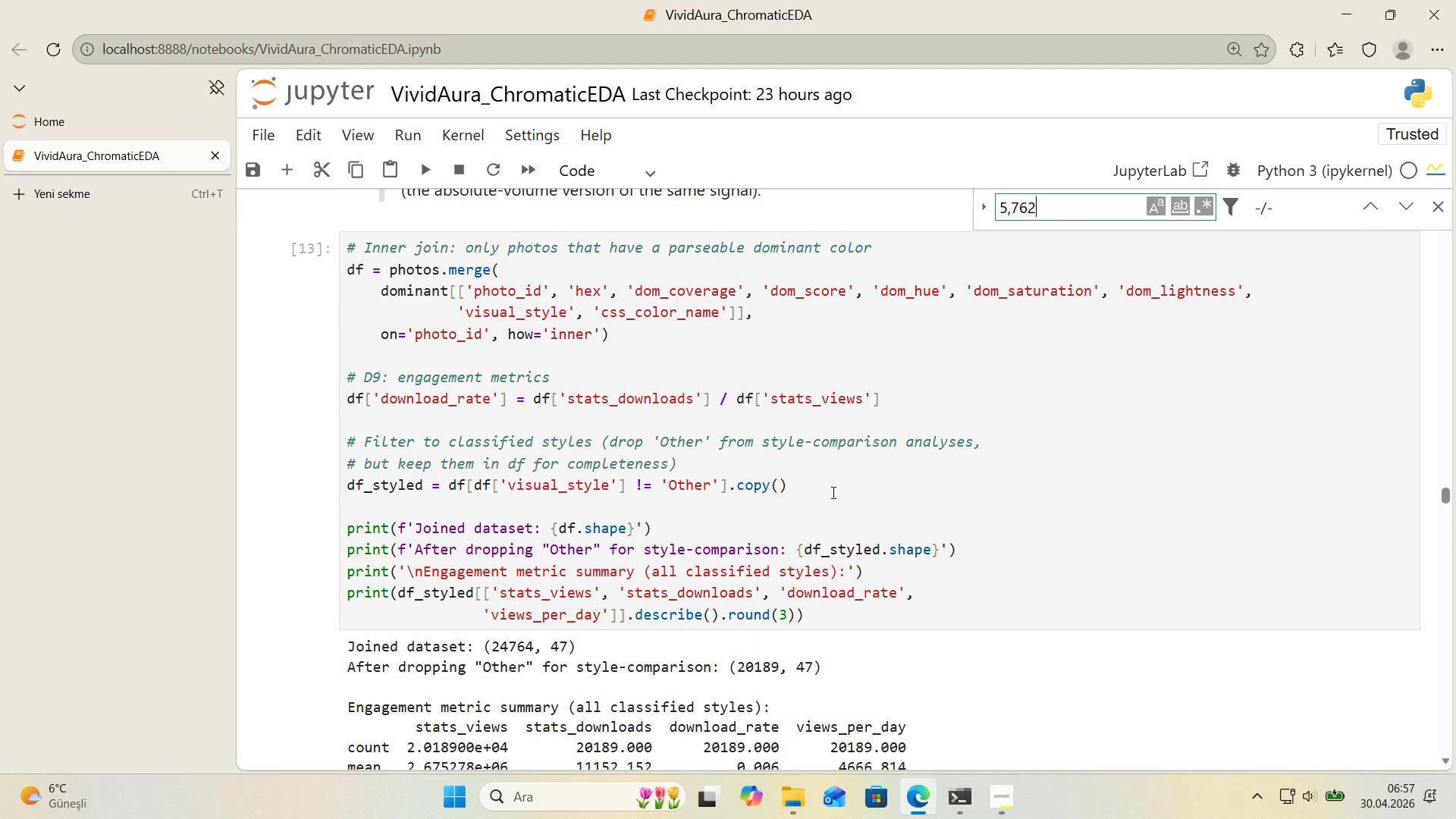 
key(Enter)
 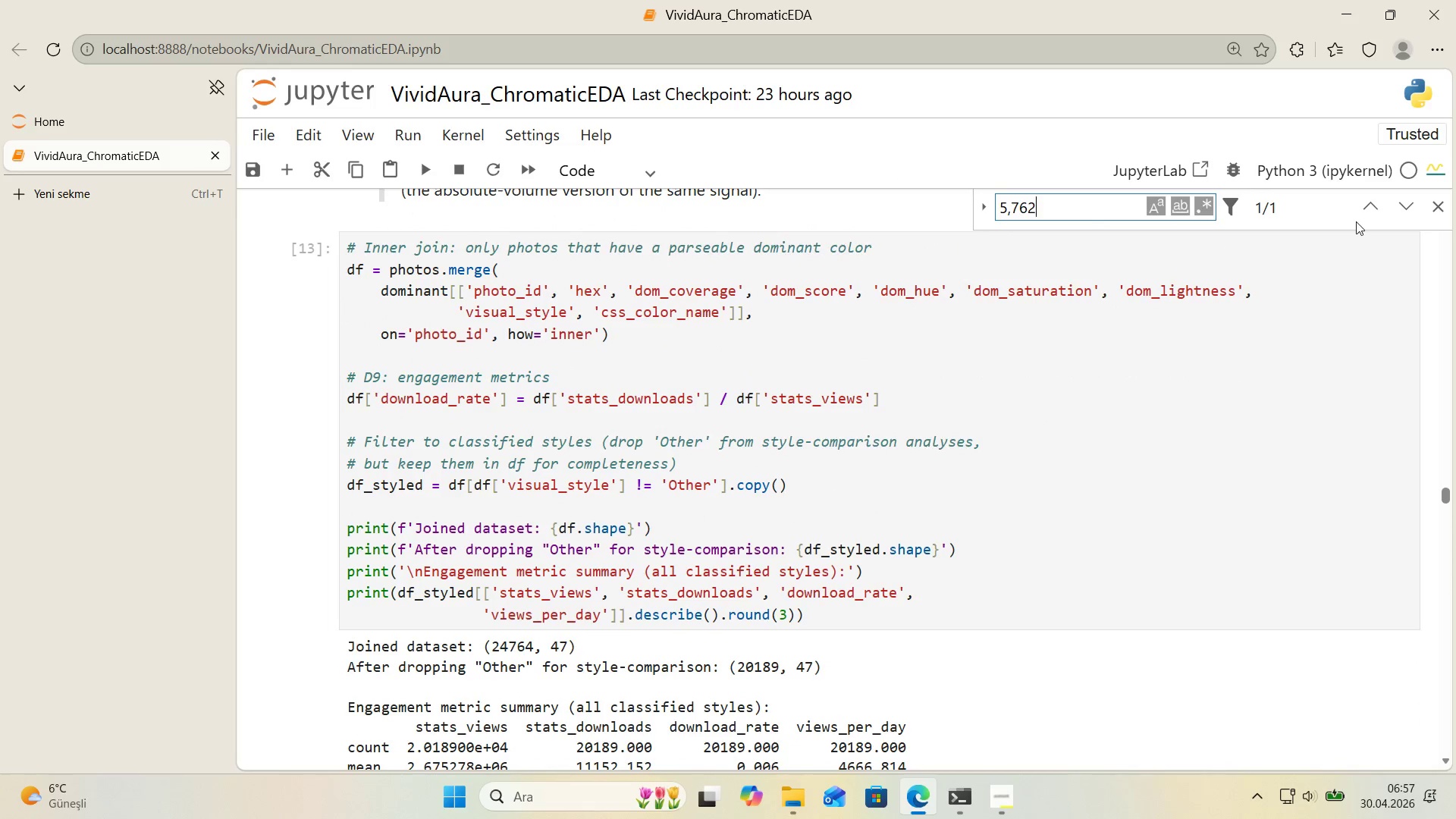 
left_click([1366, 213])
 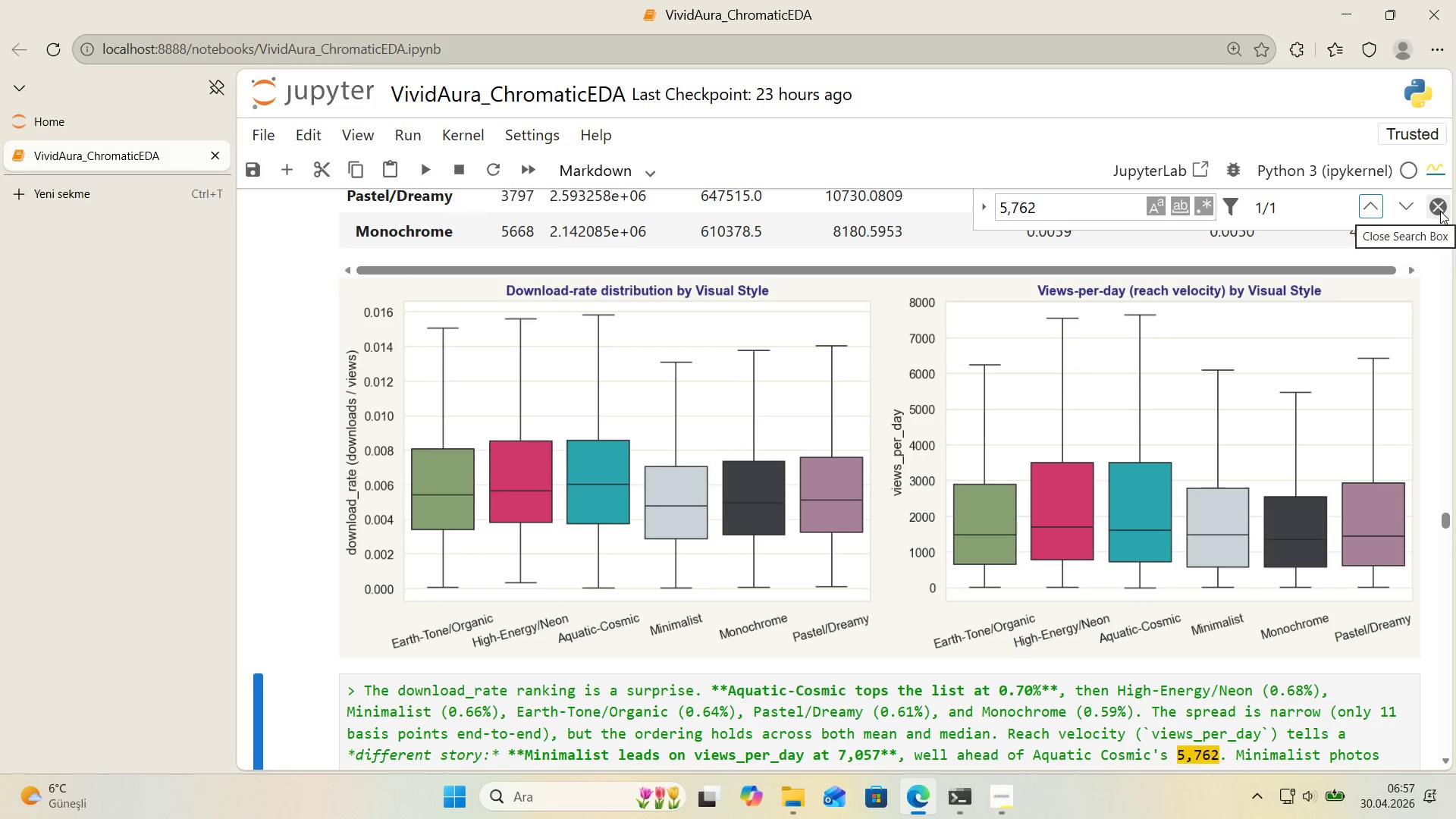 
left_click([1440, 211])
 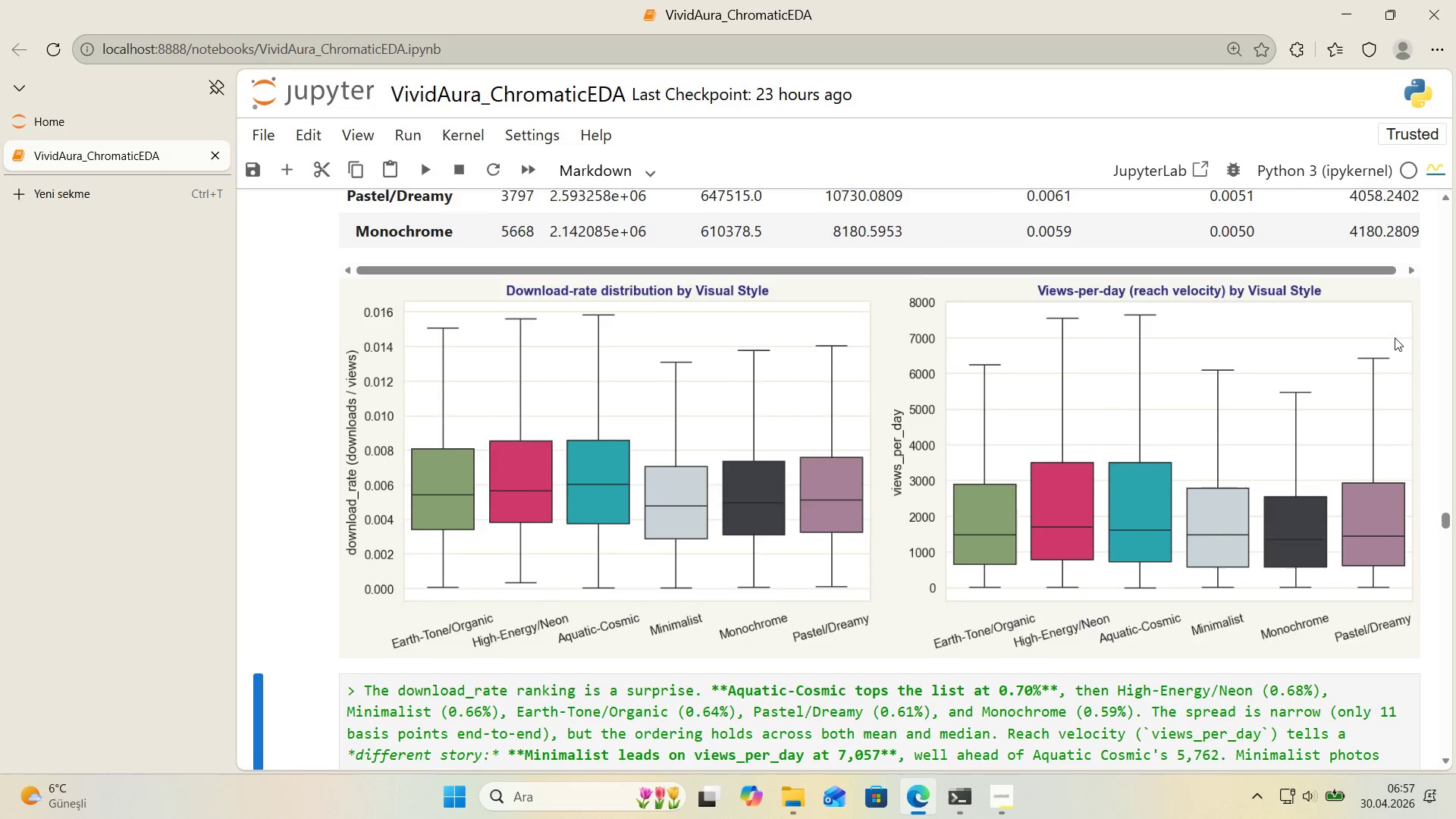 
scroll: coordinate [1353, 403], scroll_direction: down, amount: 3.0
 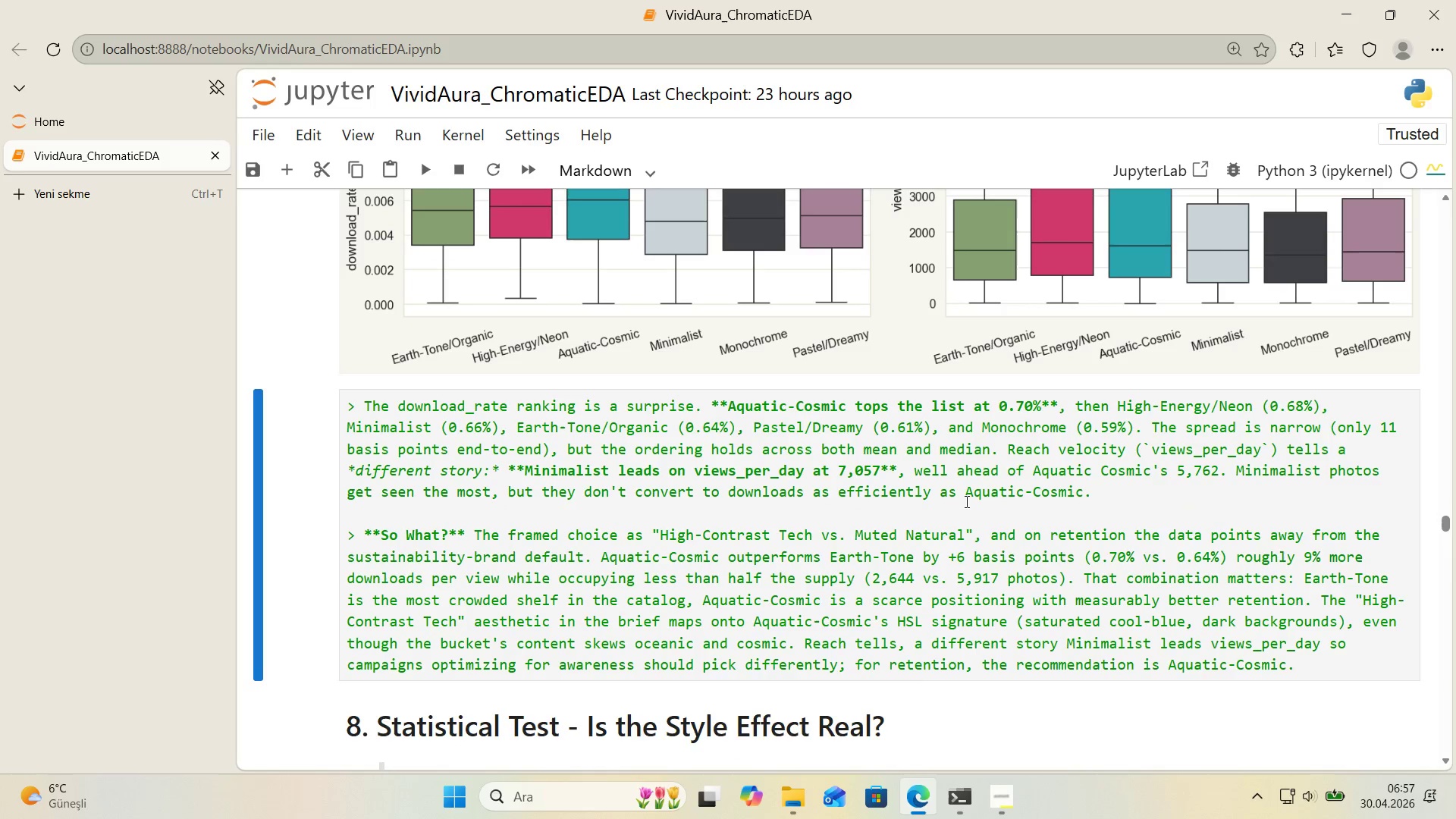 
left_click([958, 491])
 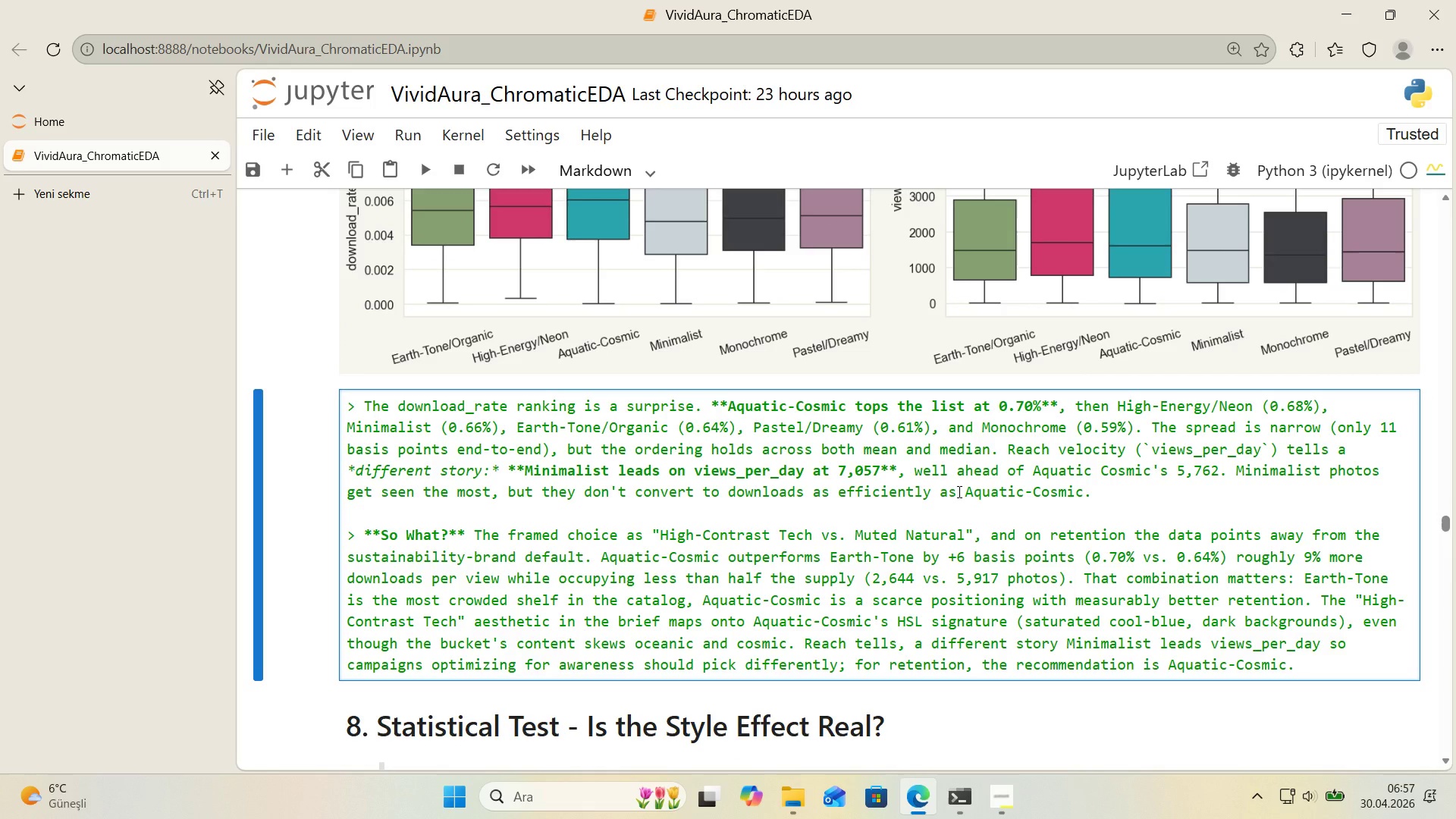 
key(Shift+Enter)
 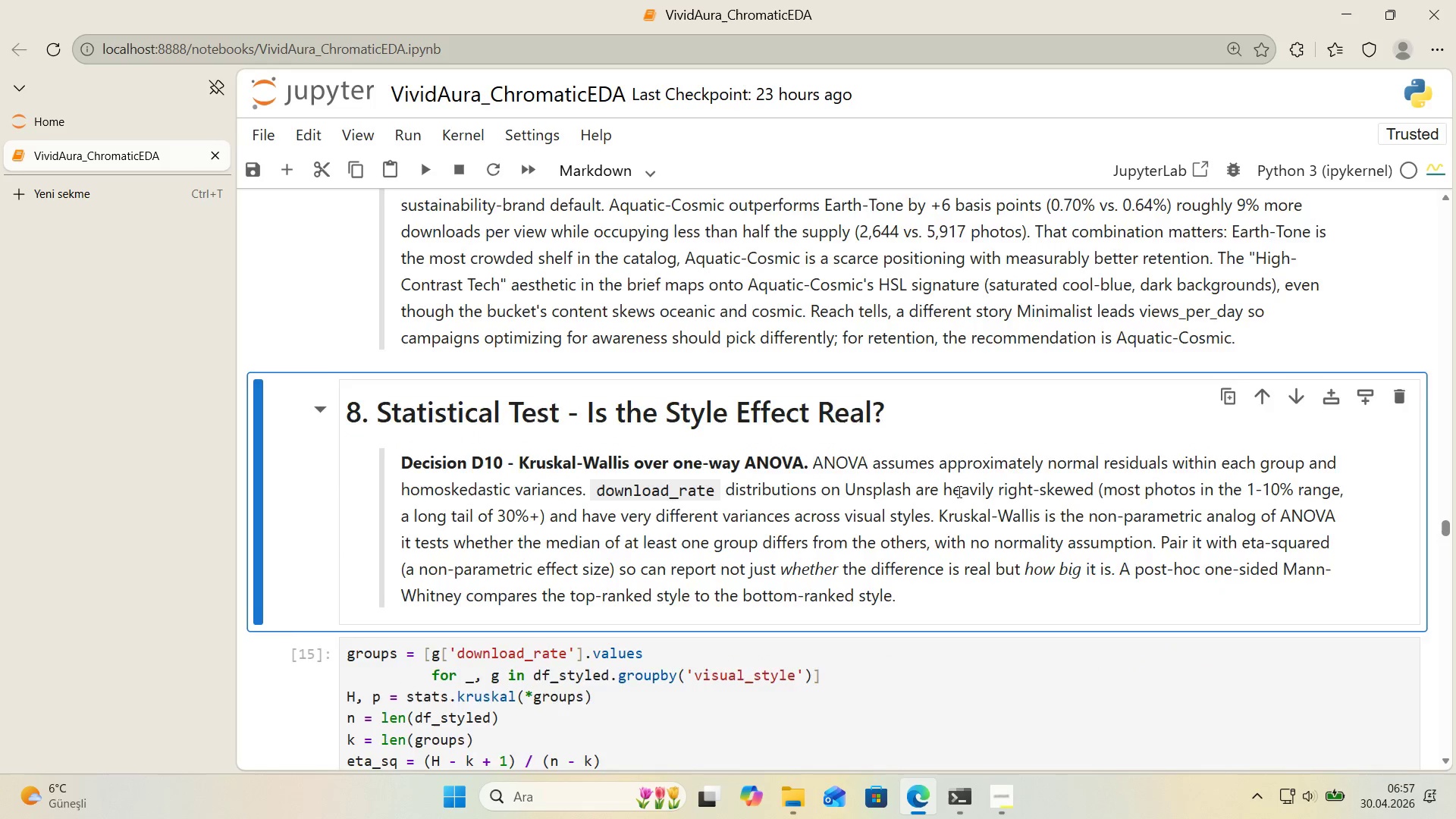 
scroll: coordinate [1169, 495], scroll_direction: up, amount: 3.0
 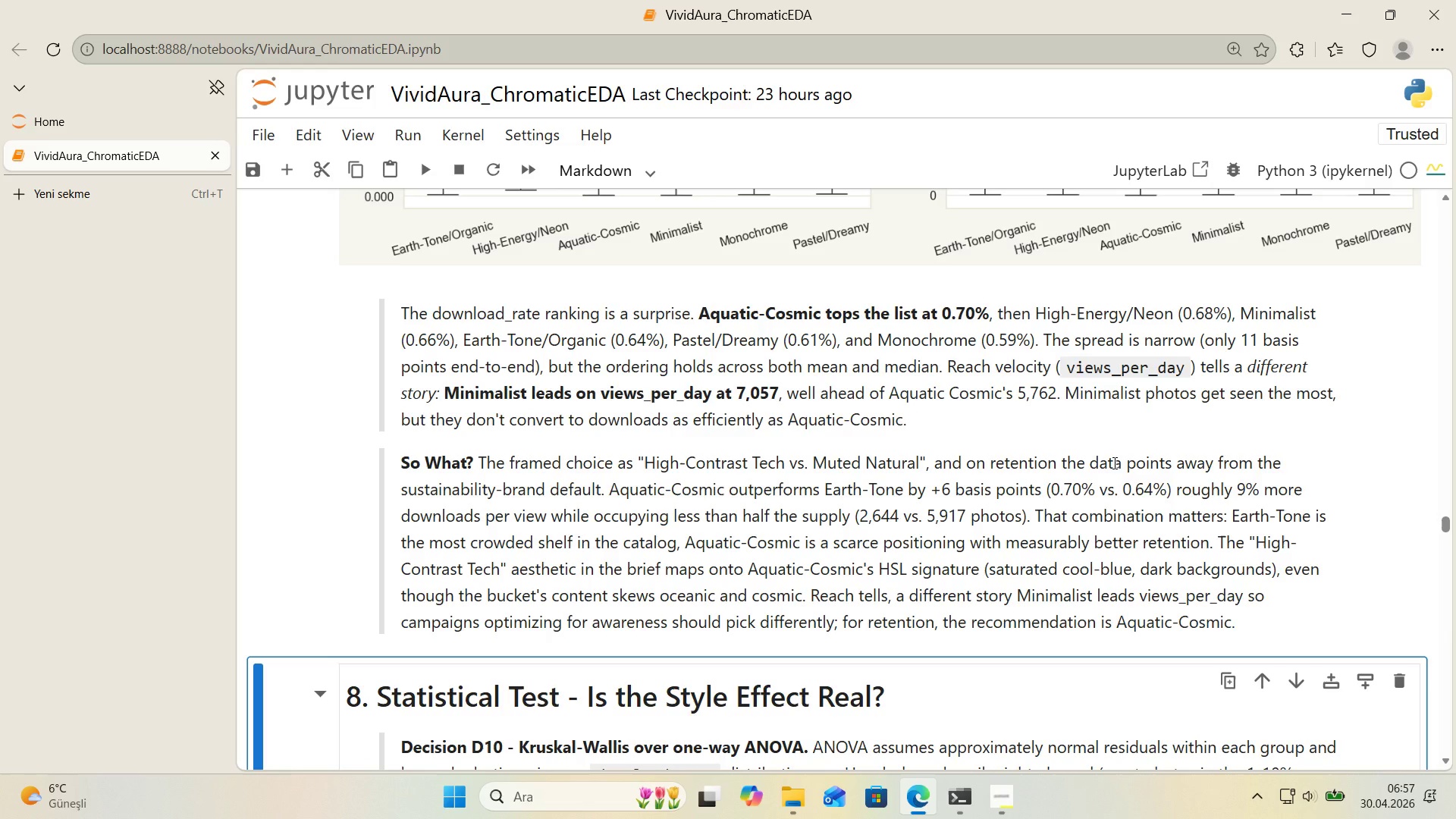 
wait(17.86)
 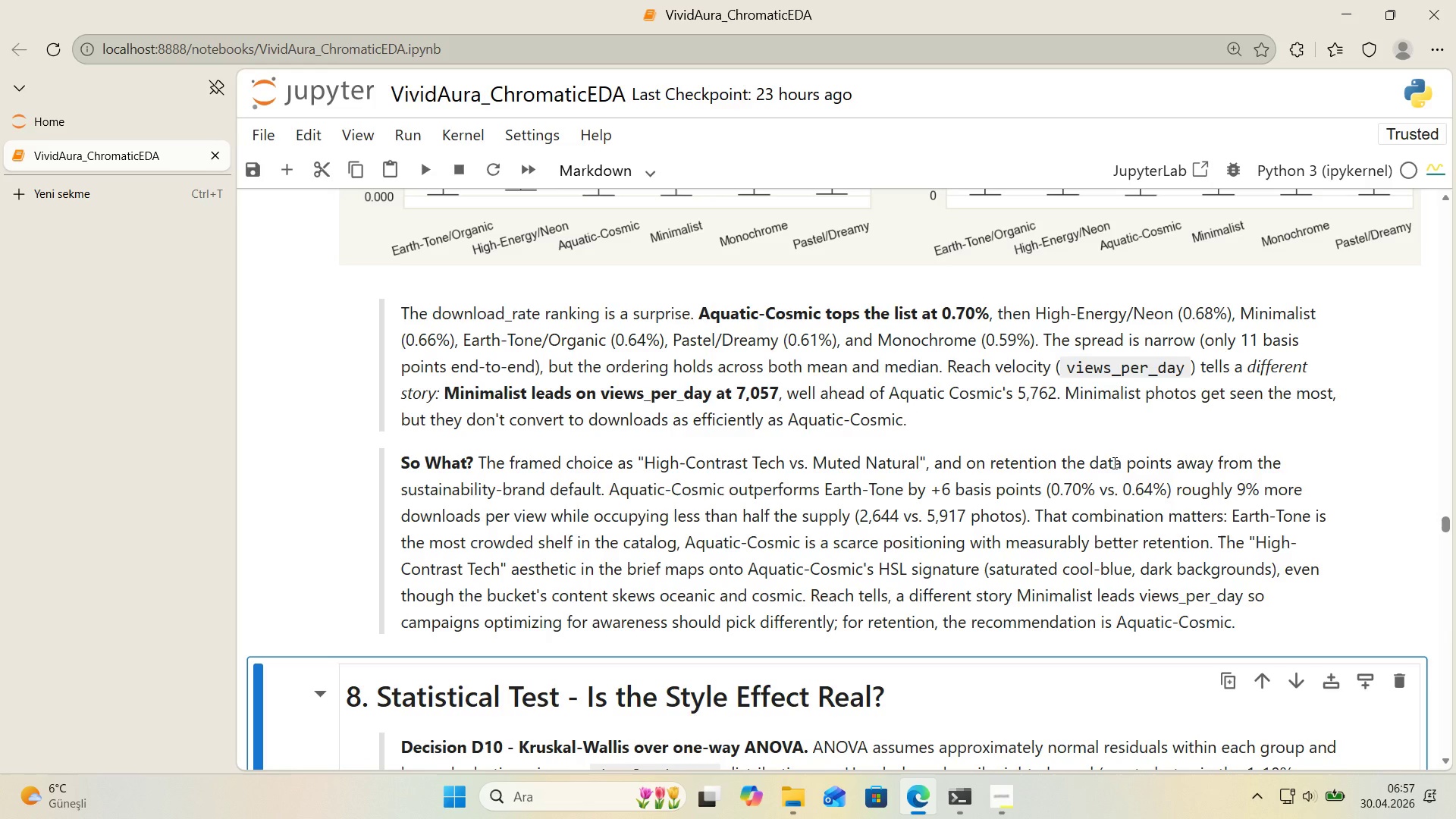 
scroll: coordinate [878, 482], scroll_direction: down, amount: 17.0
 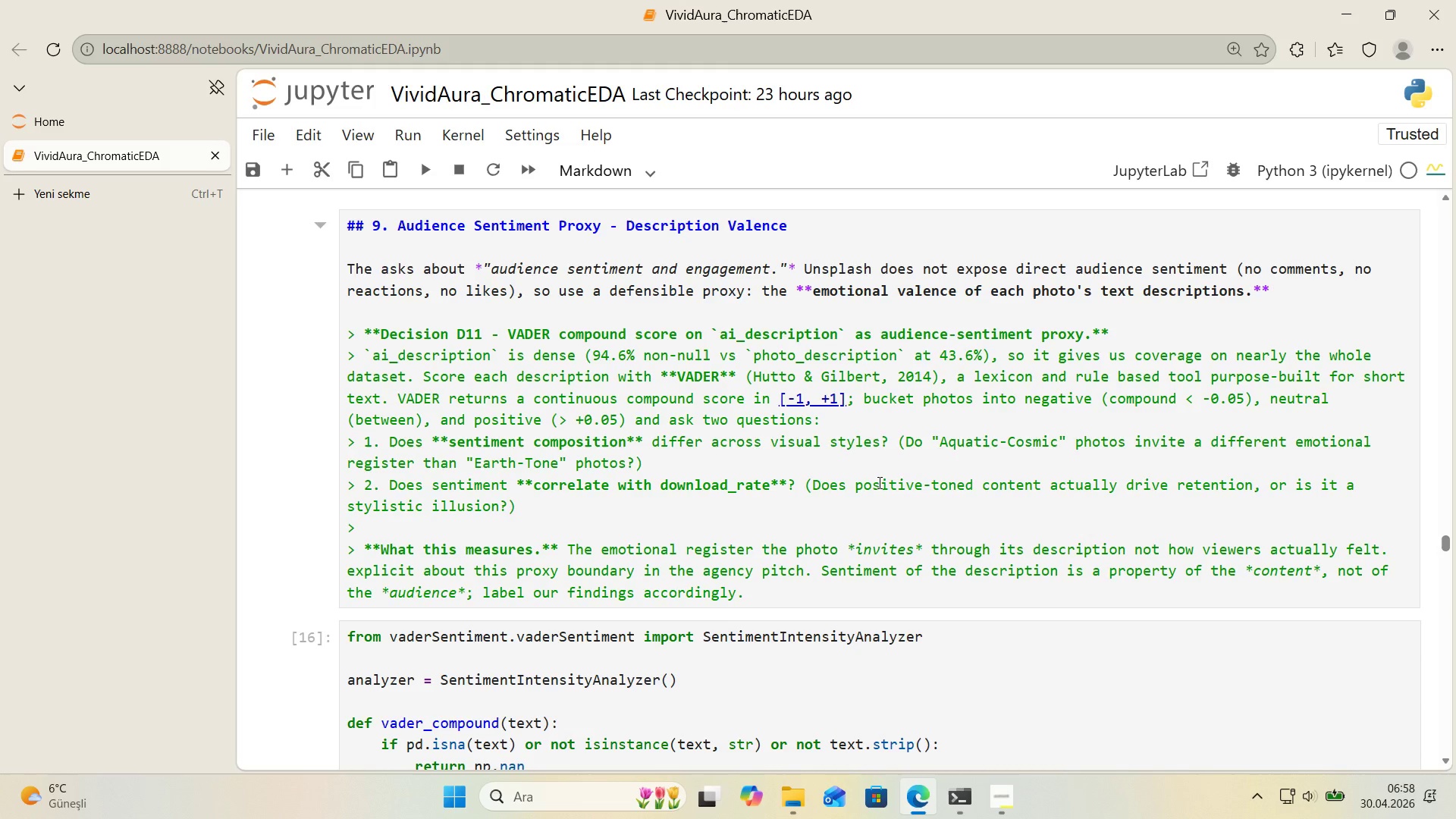 
wait(17.04)
 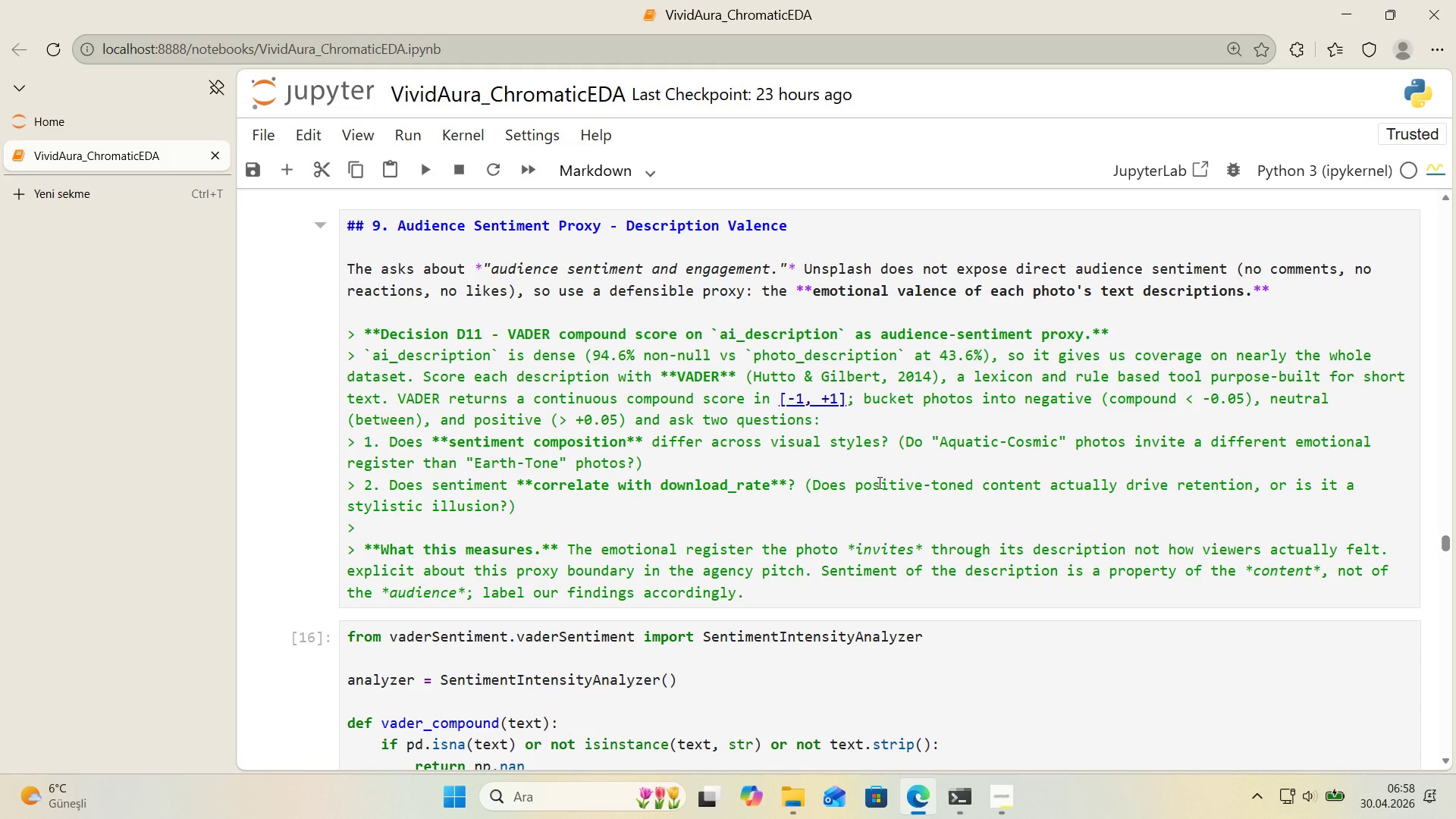 
left_click([857, 307])
 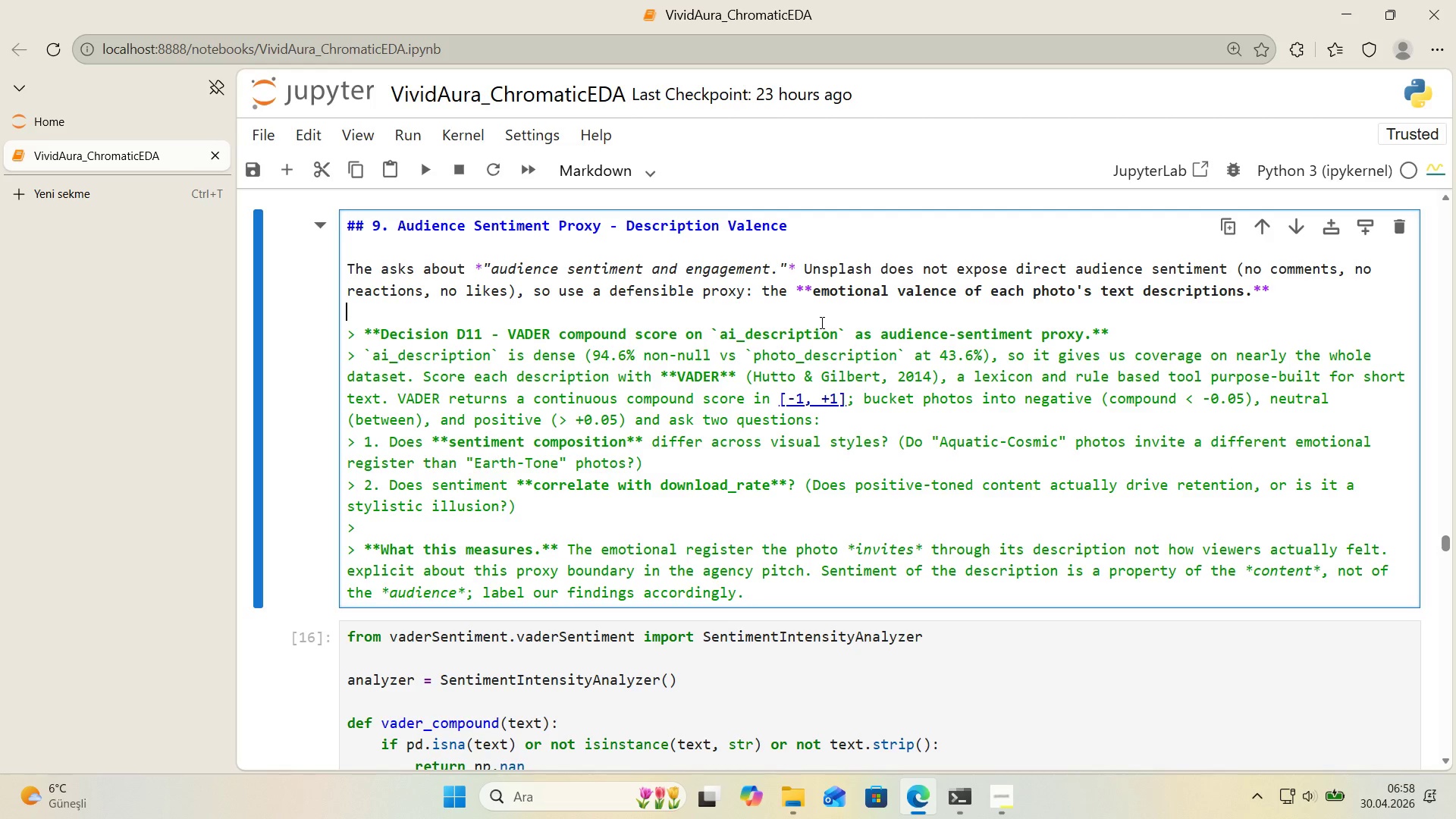 
wait(25.59)
 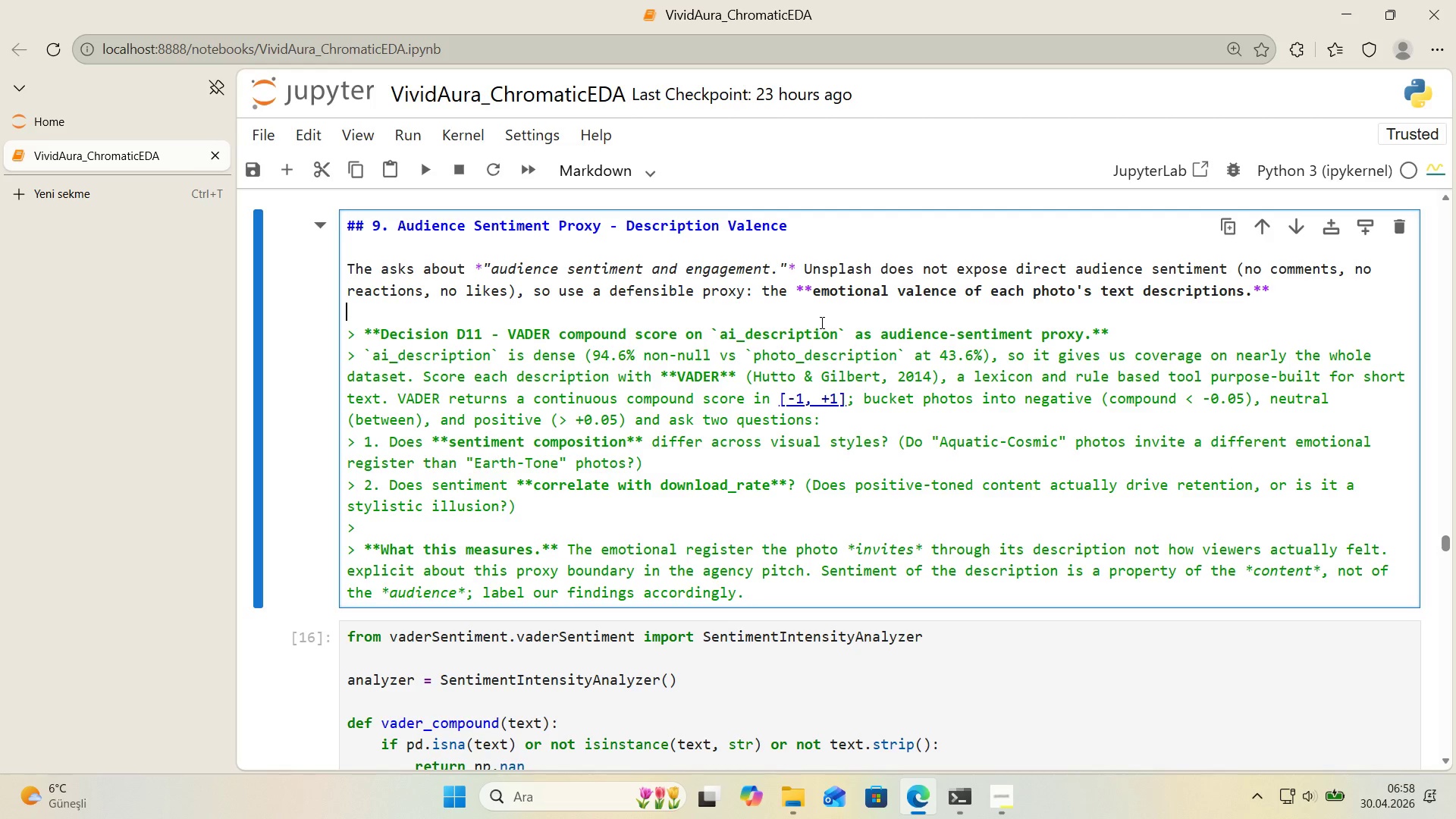 
scroll: coordinate [821, 322], scroll_direction: down, amount: 3.0
 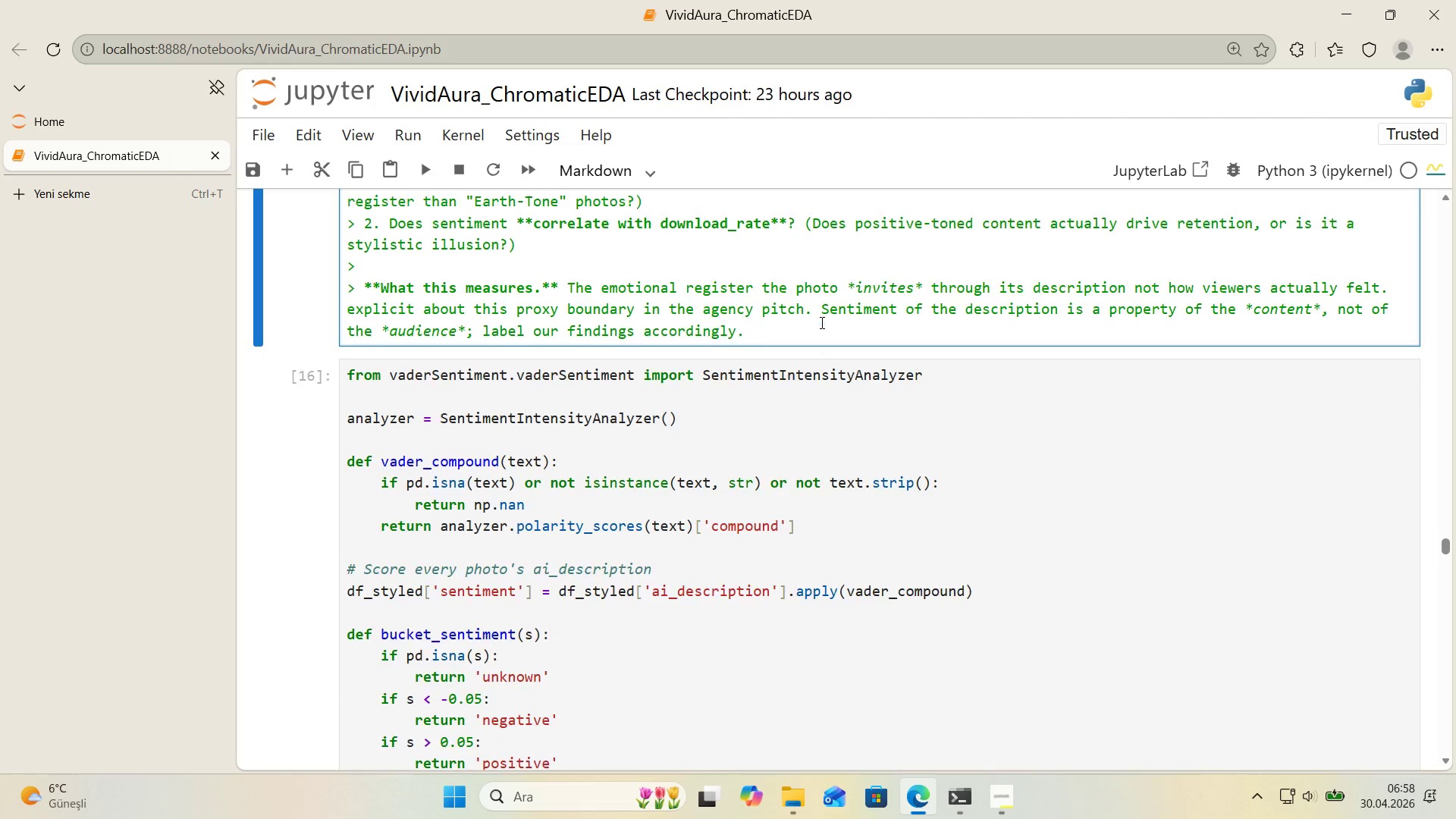 
scroll: coordinate [821, 322], scroll_direction: up, amount: 3.0
 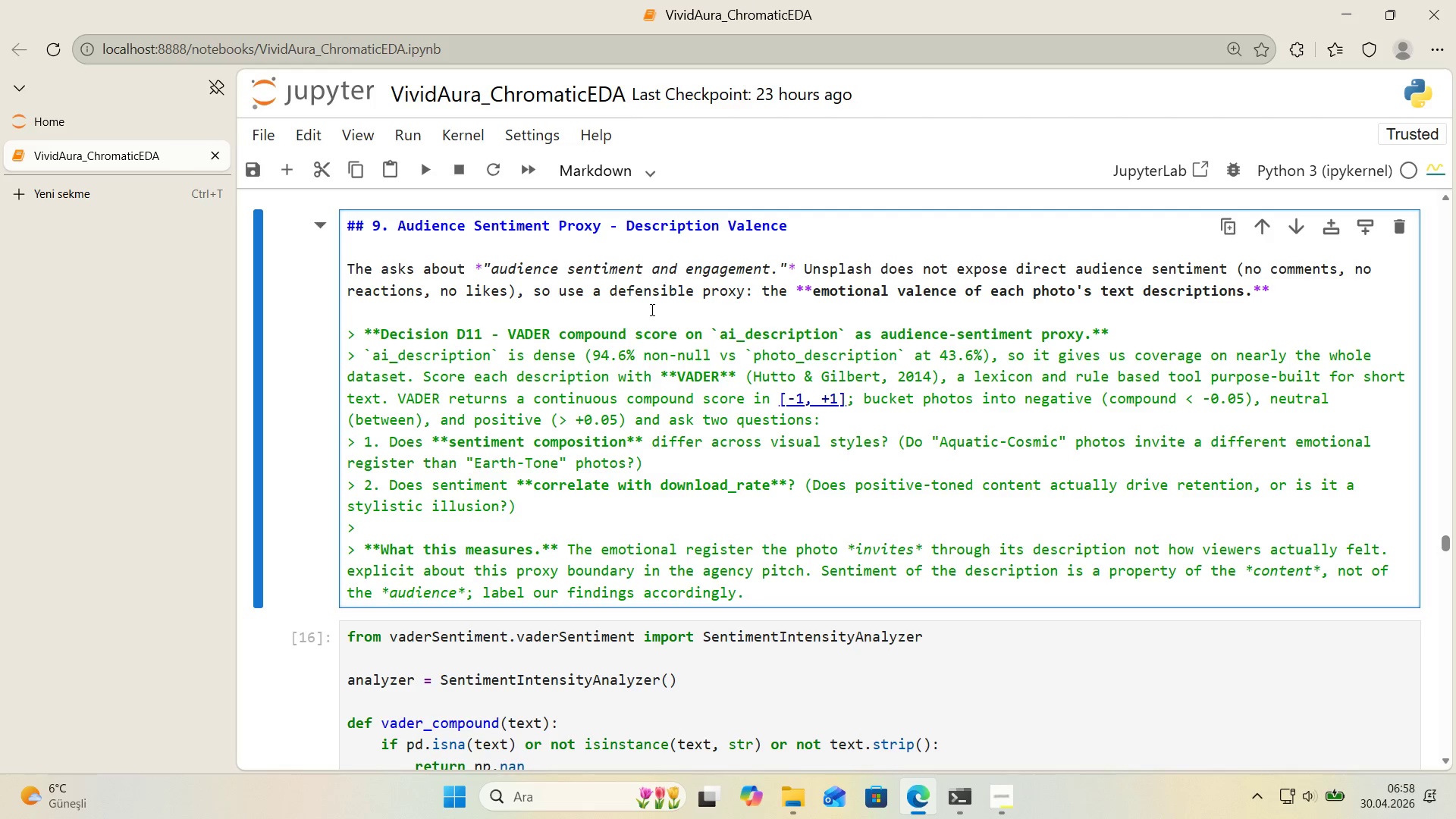 
wait(19.11)
 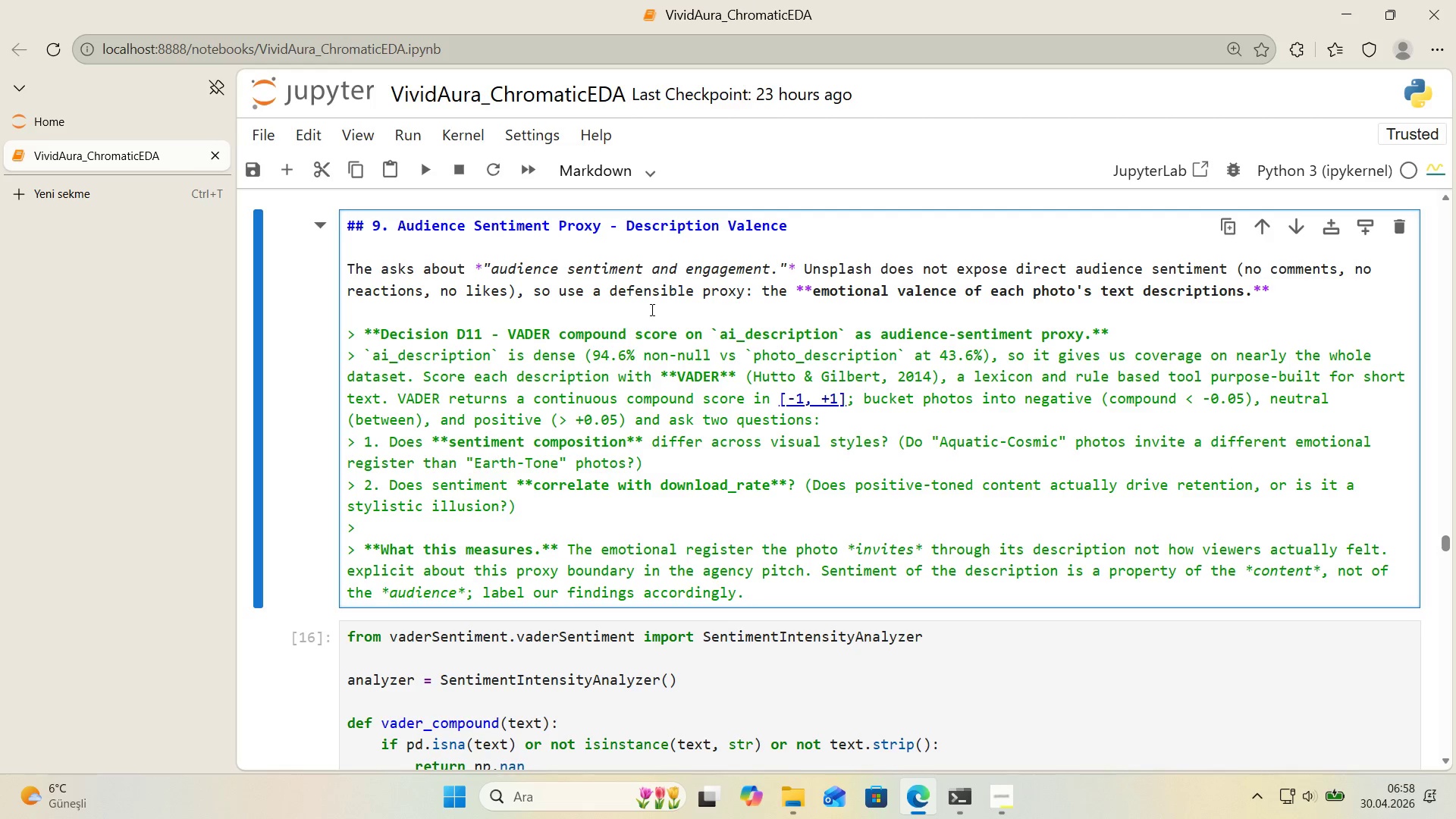 
scroll: coordinate [651, 309], scroll_direction: down, amount: 1.0
 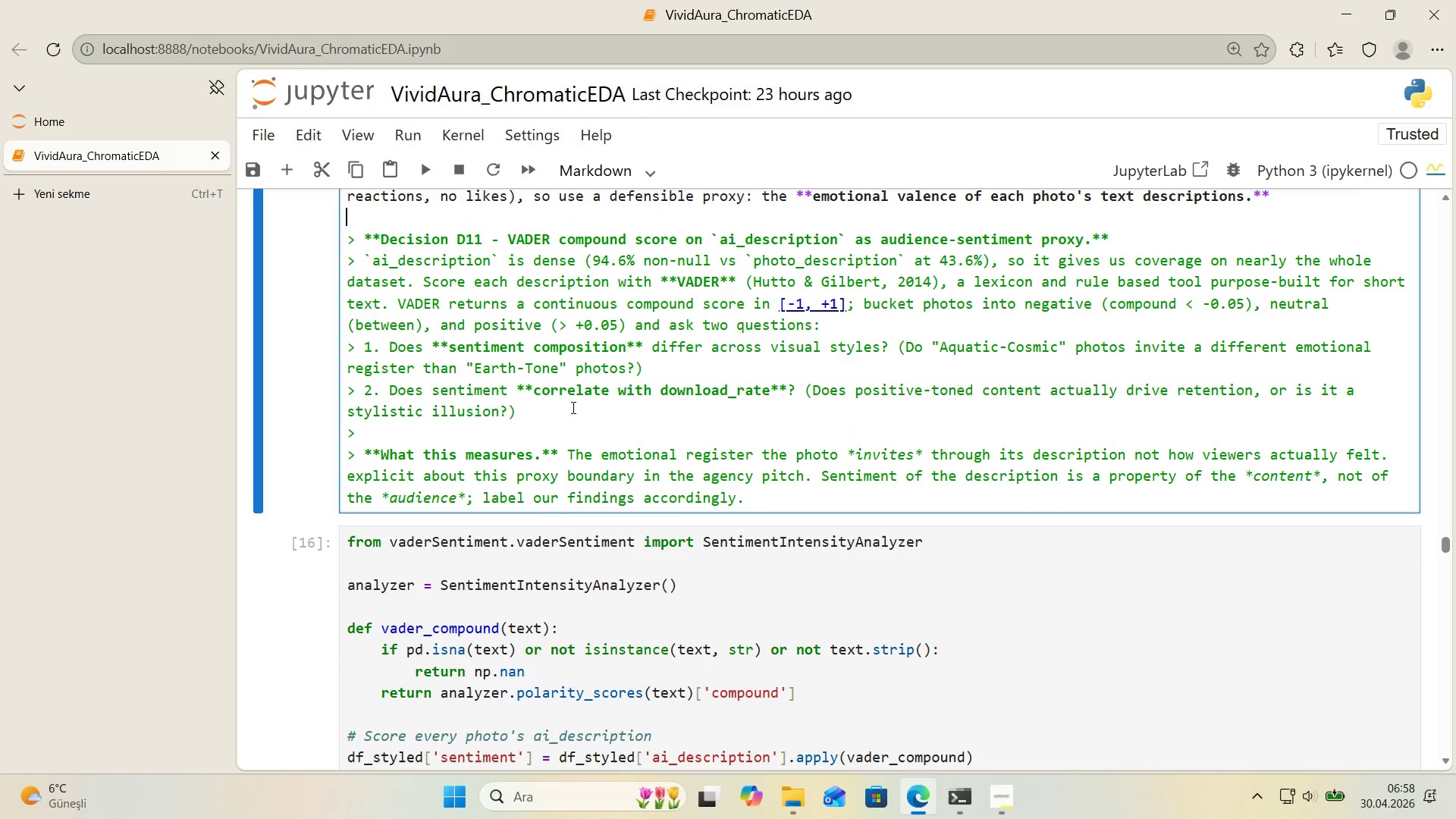 
left_click([572, 407])
 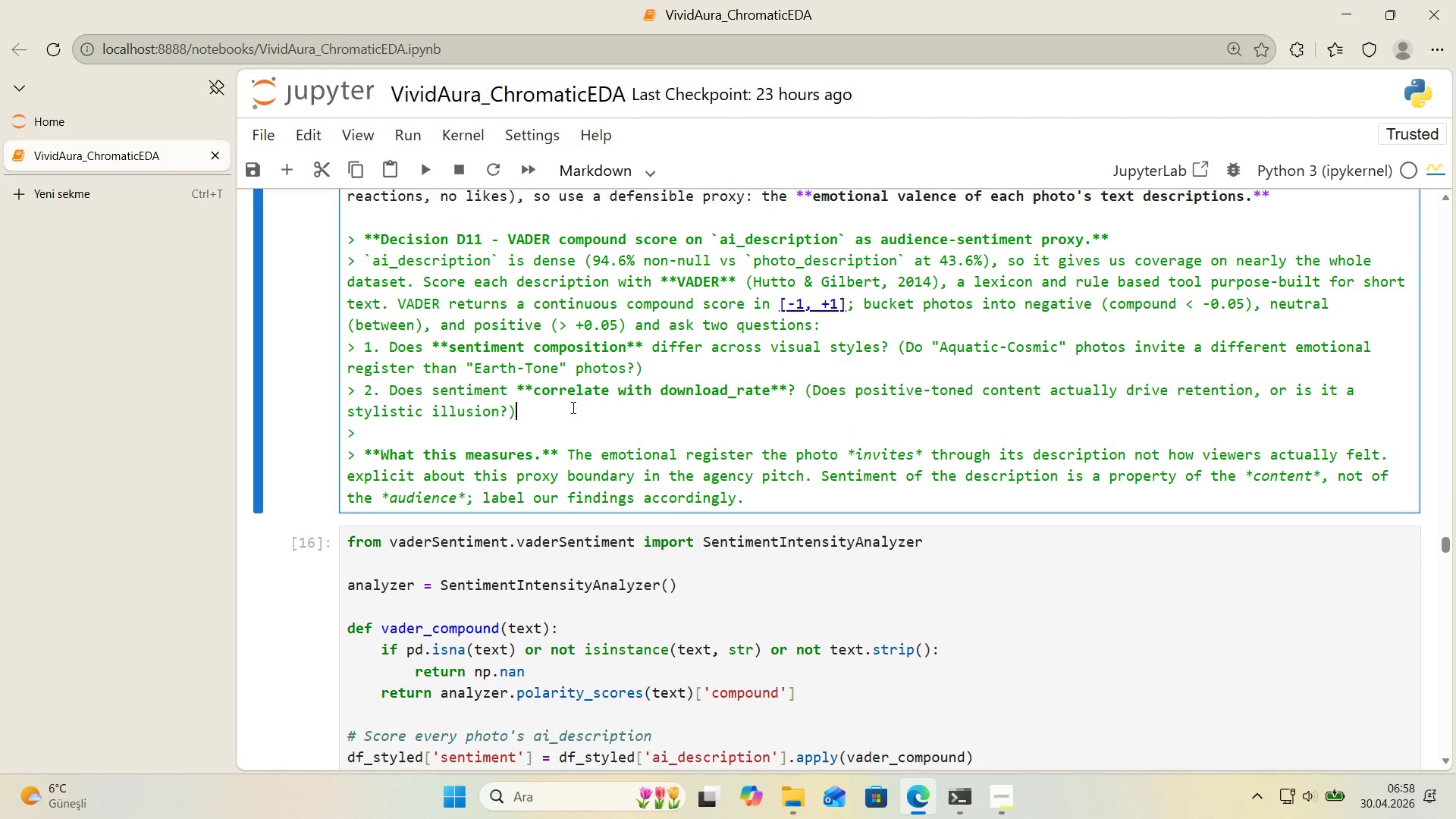 
key(Shift+Enter)
 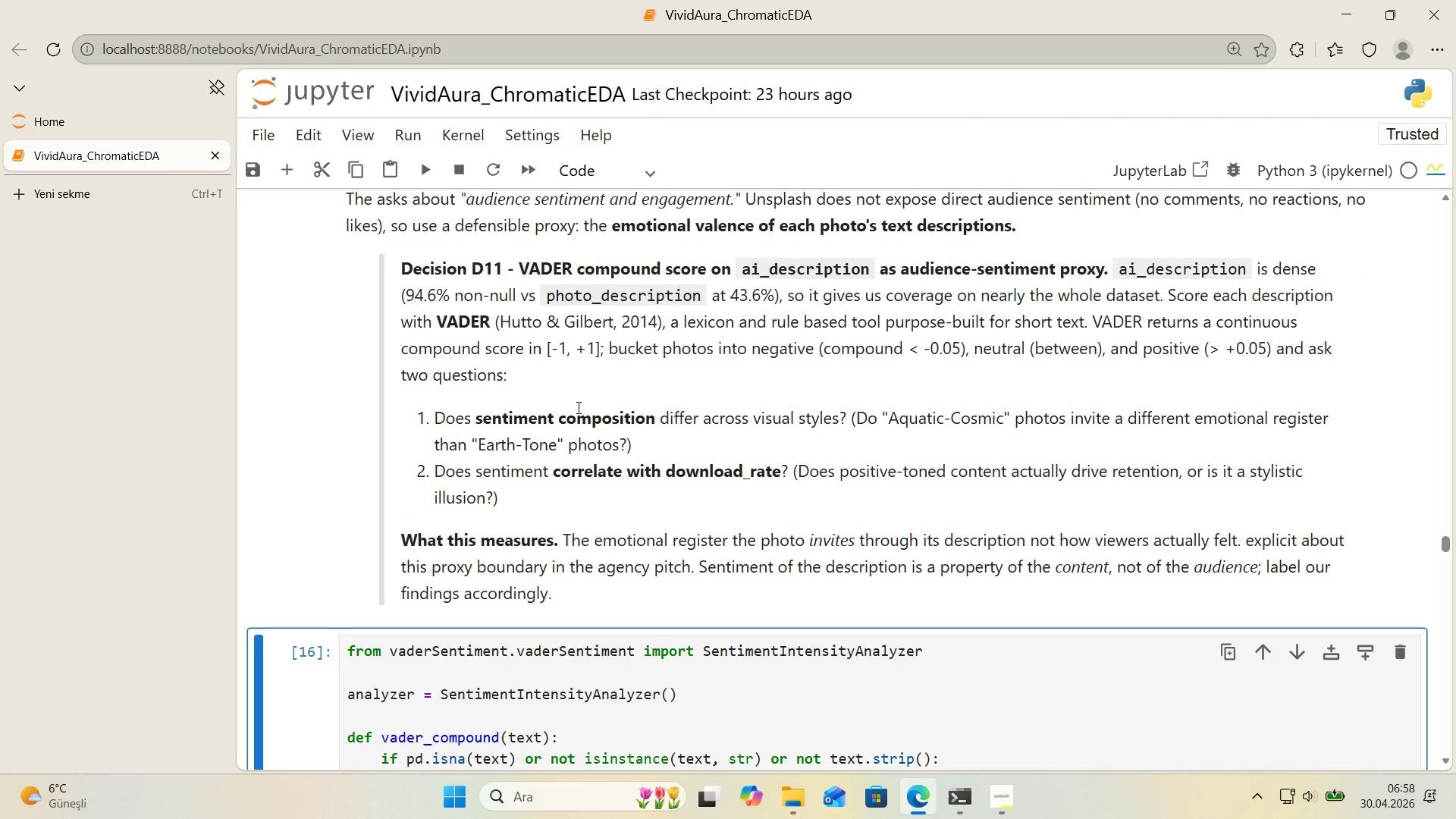 
scroll: coordinate [560, 428], scroll_direction: down, amount: 31.0
 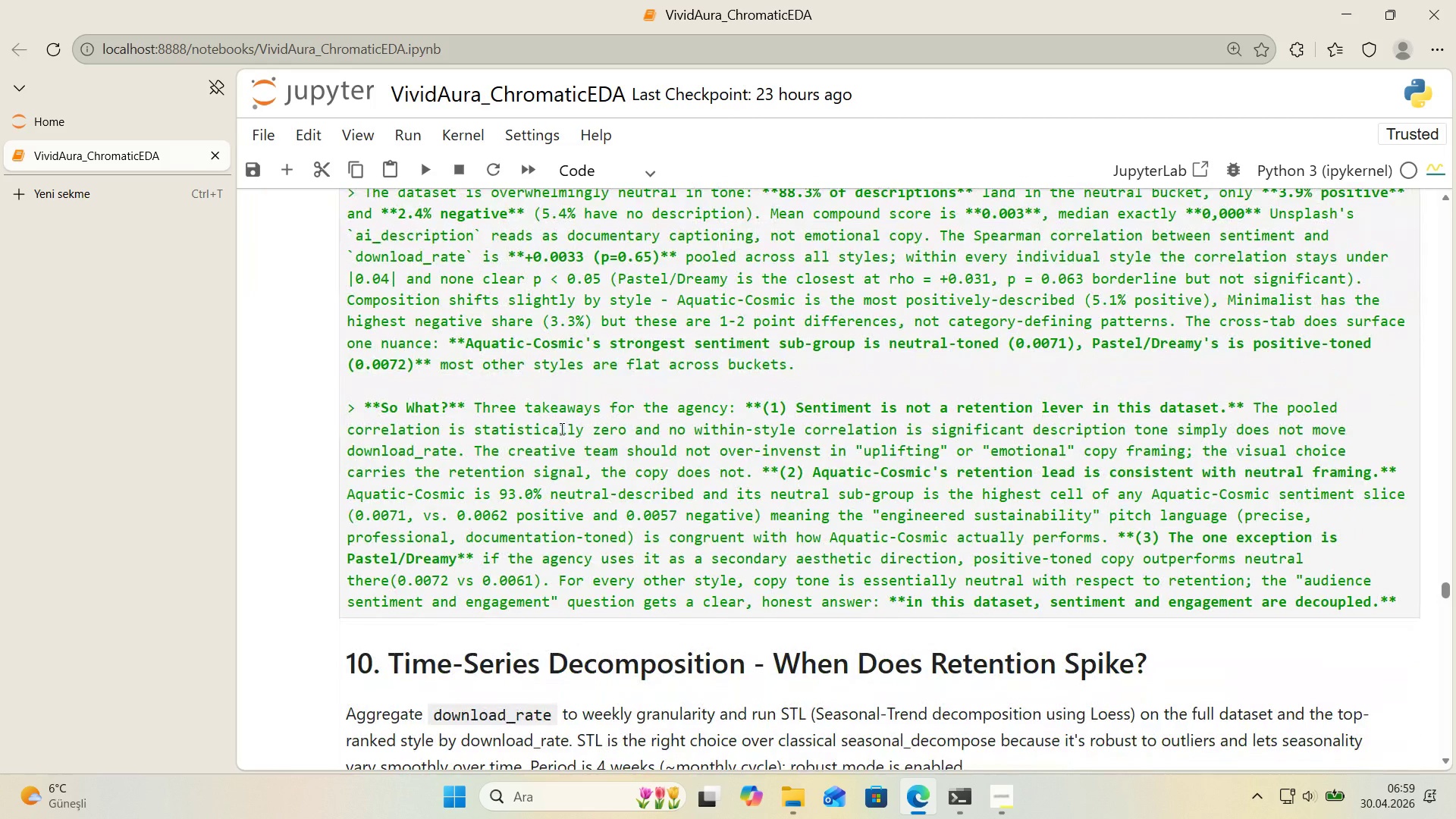 
scroll: coordinate [560, 428], scroll_direction: up, amount: 1.0
 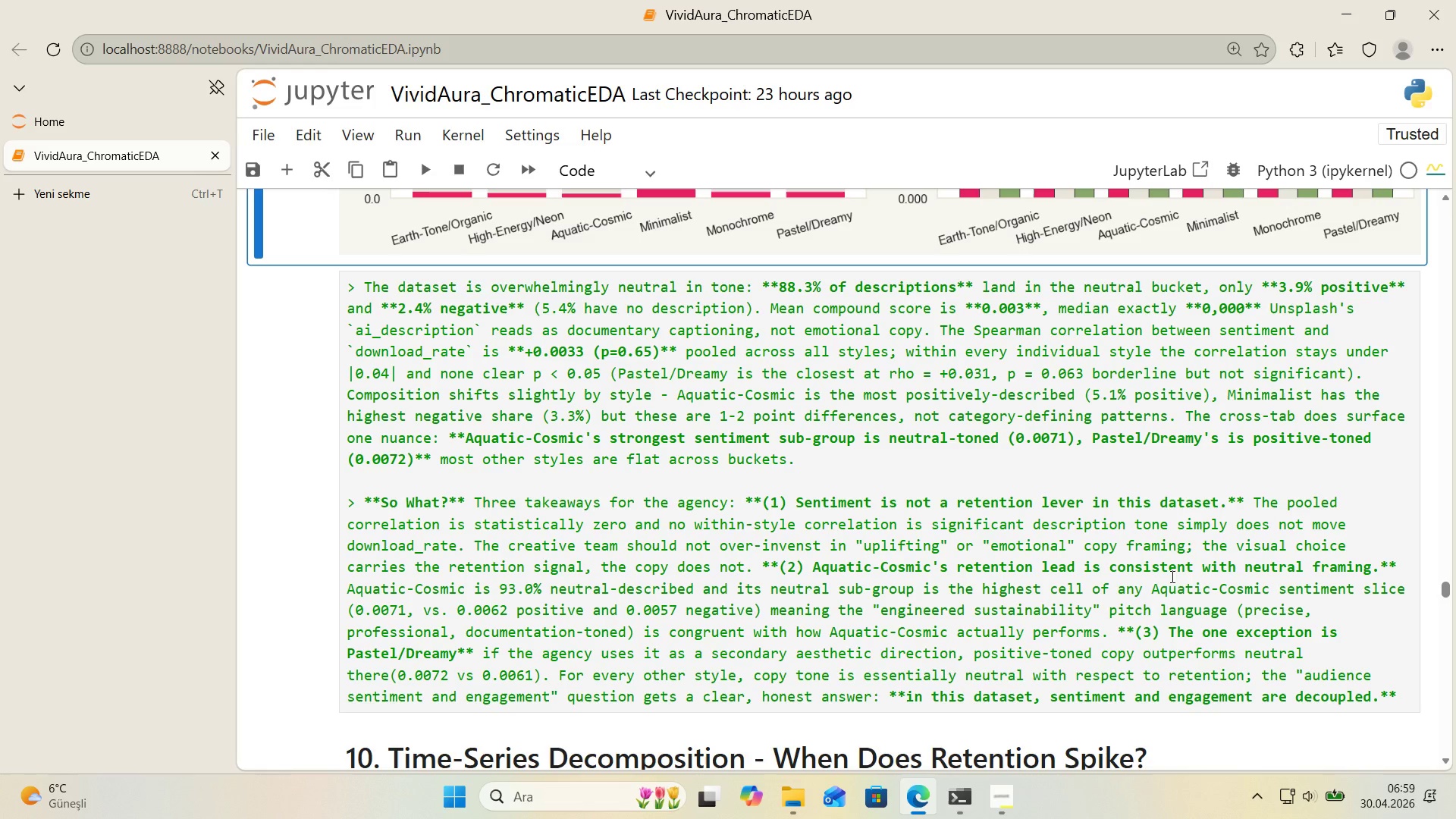 
wait(16.36)
 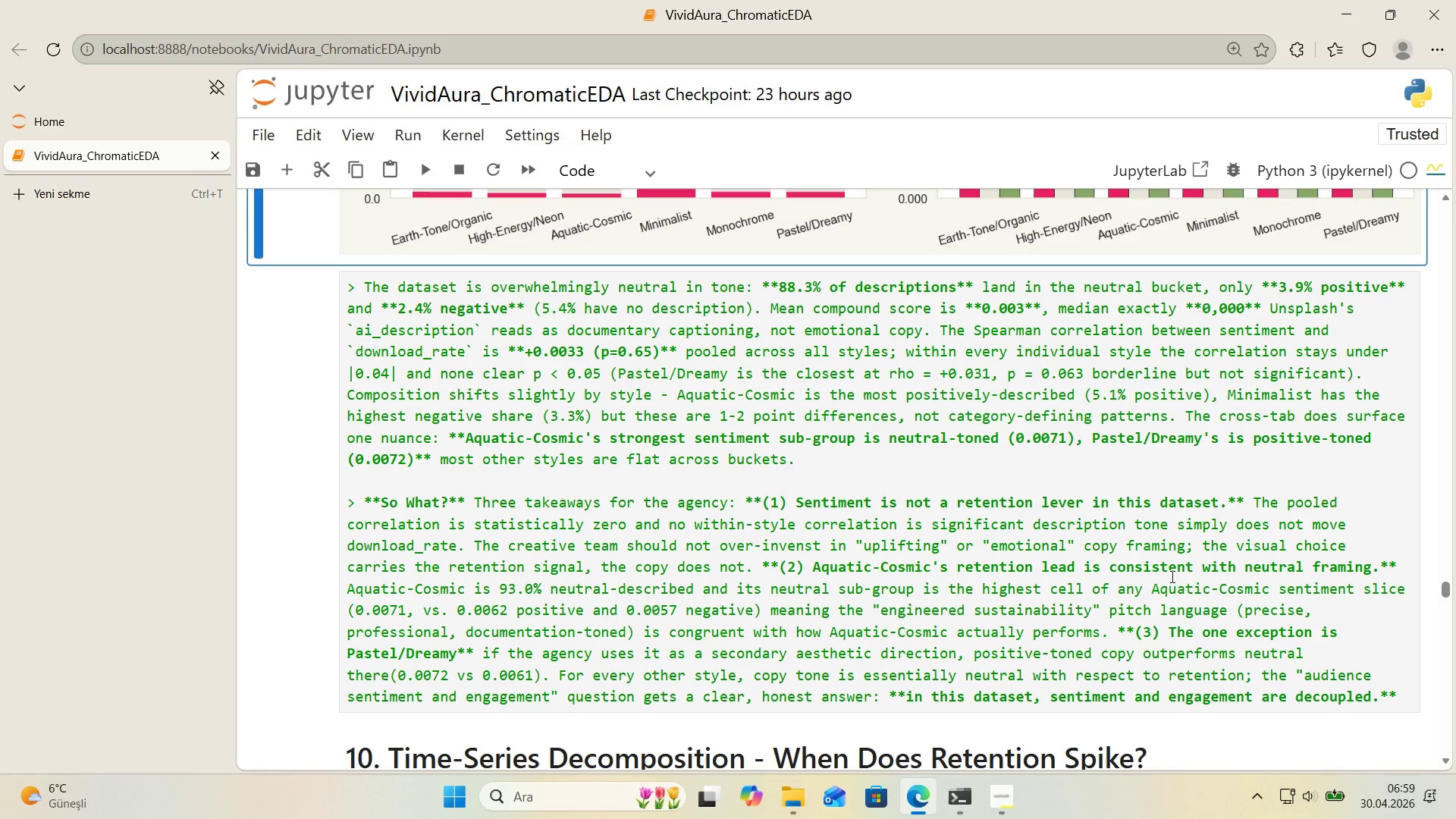 
left_click_drag(start_coordinate=[469, 592], to_coordinate=[347, 600])
 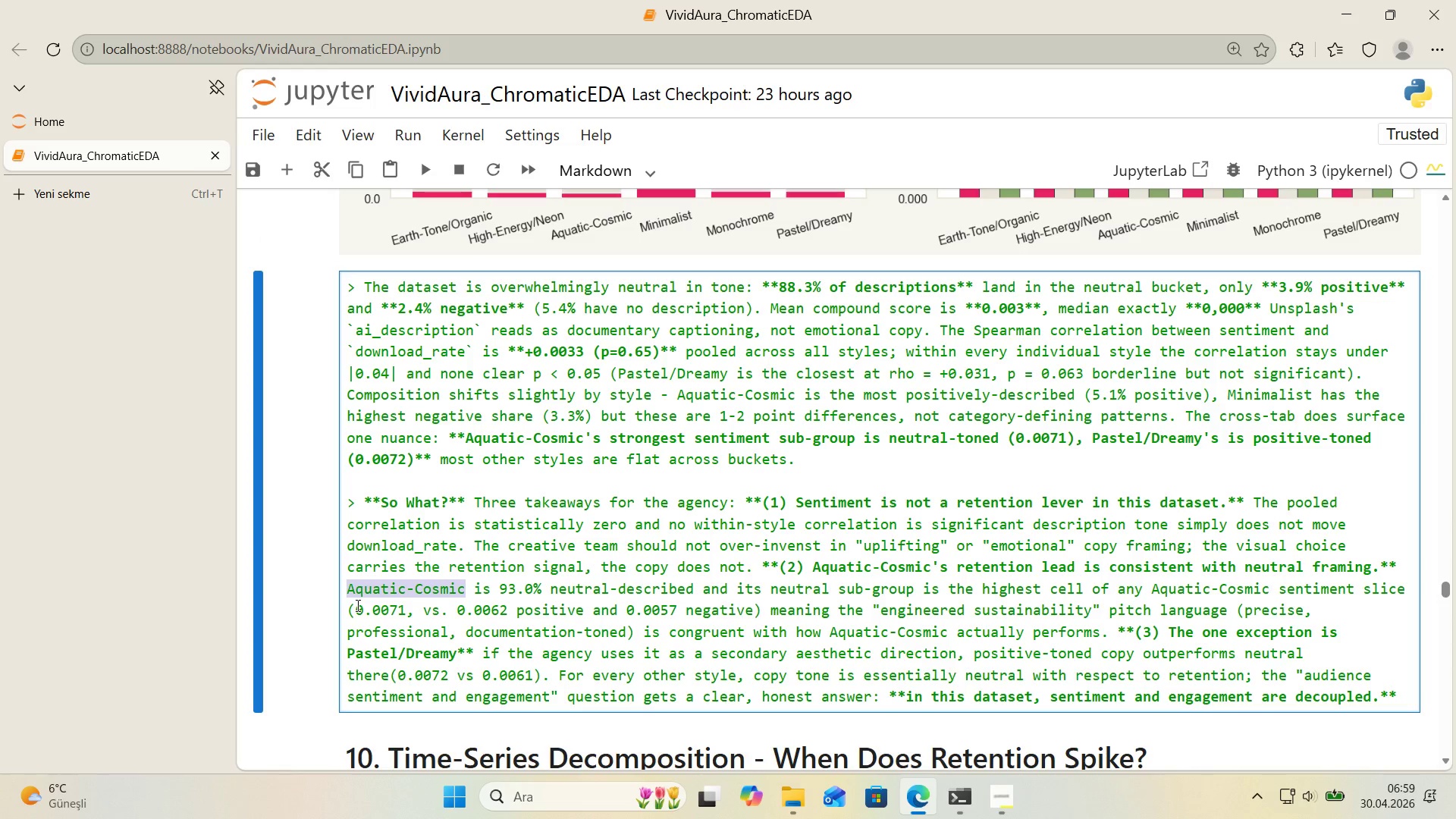 
type(The bucket)
 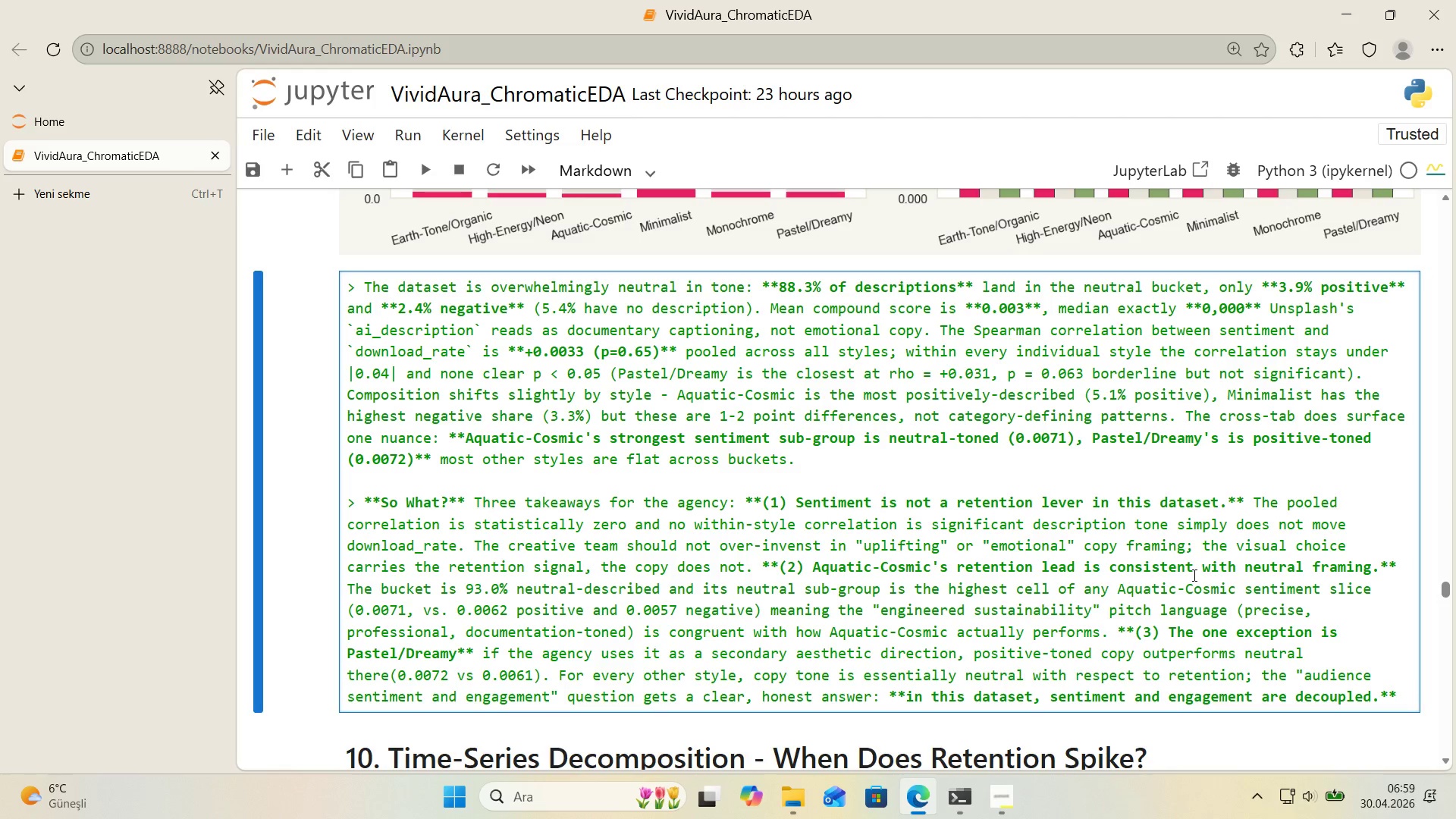 
wait(23.59)
 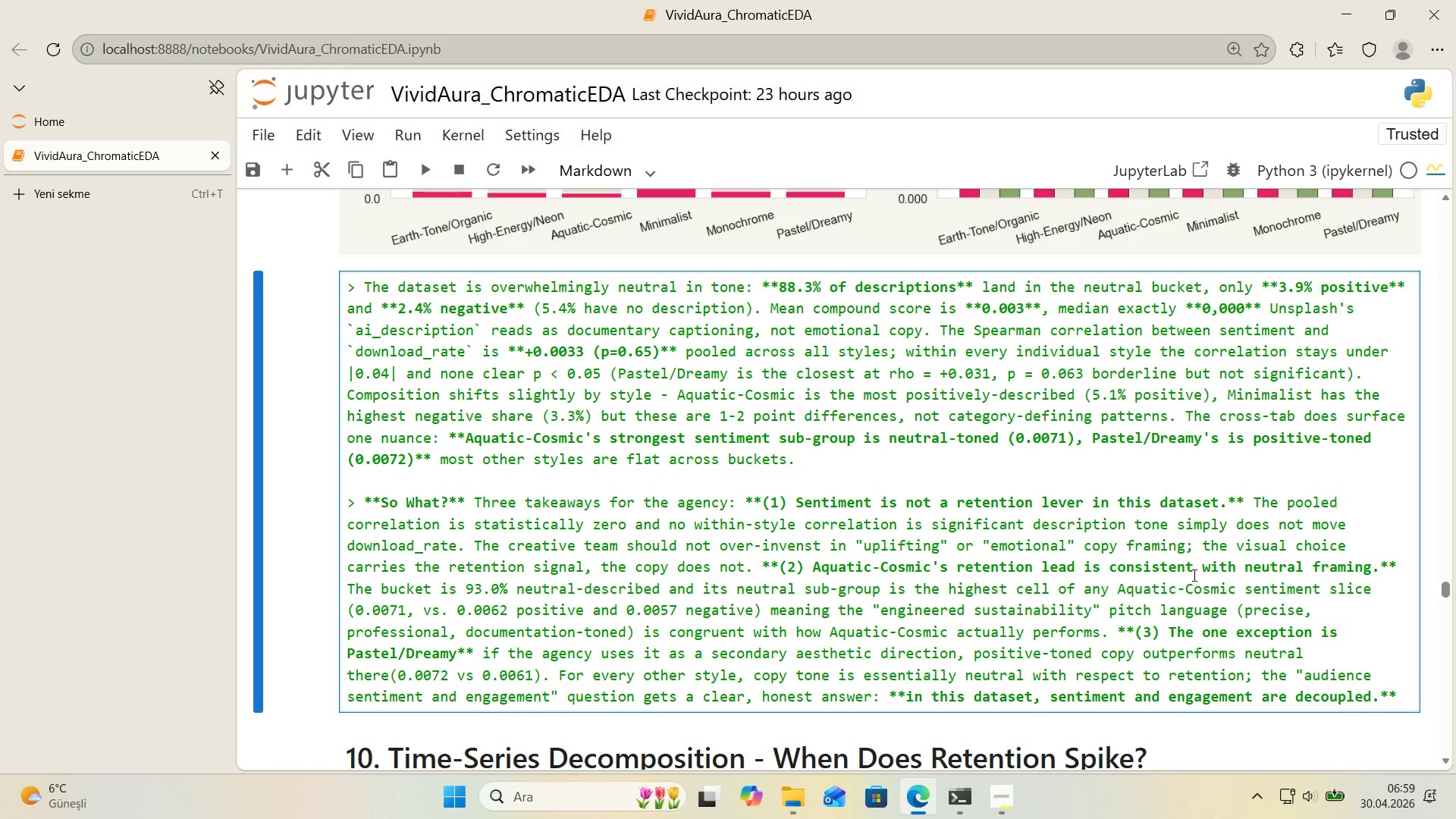 
left_click([777, 606])
 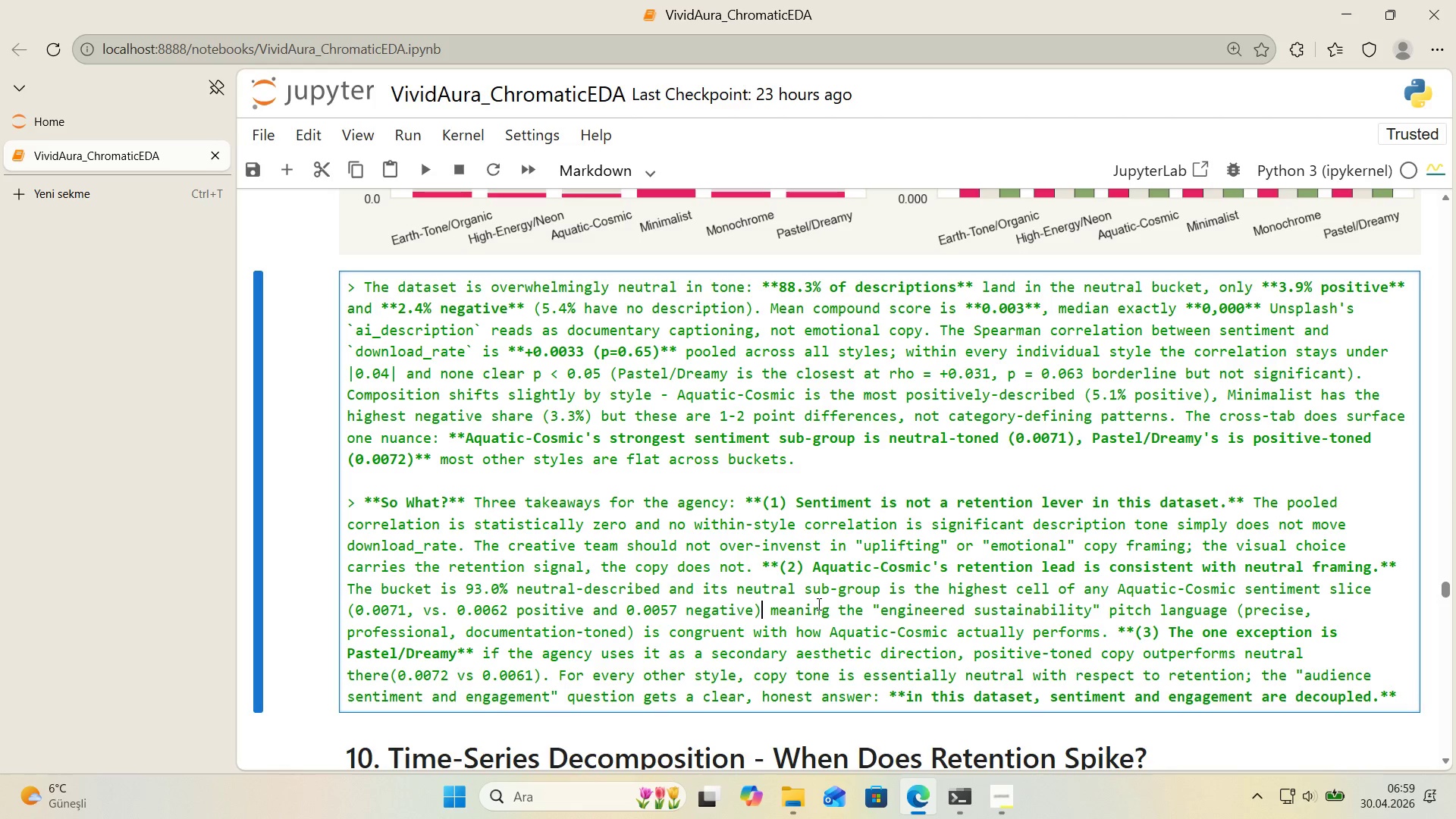 
wait(10.12)
 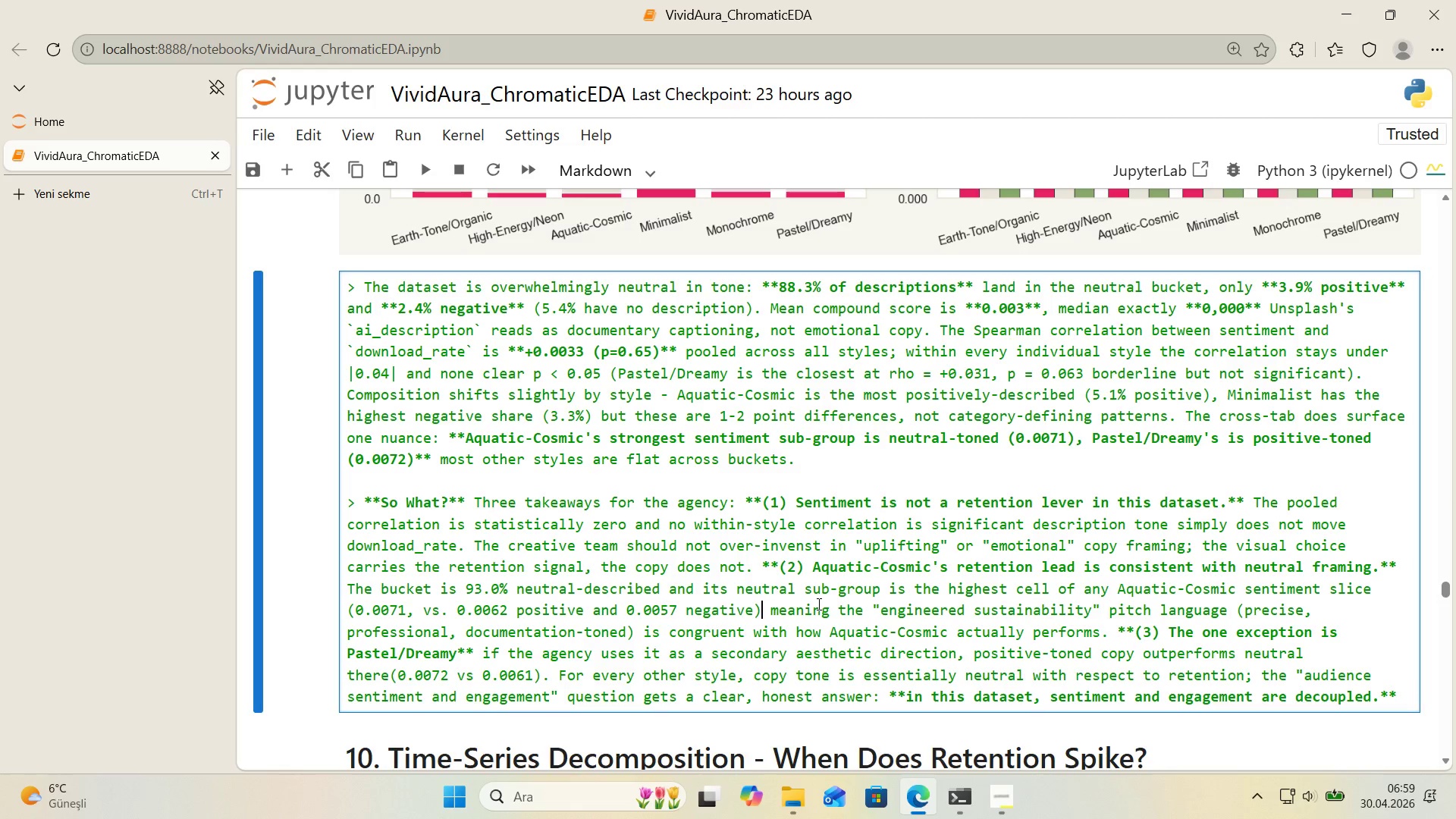 
left_click([441, 635])
 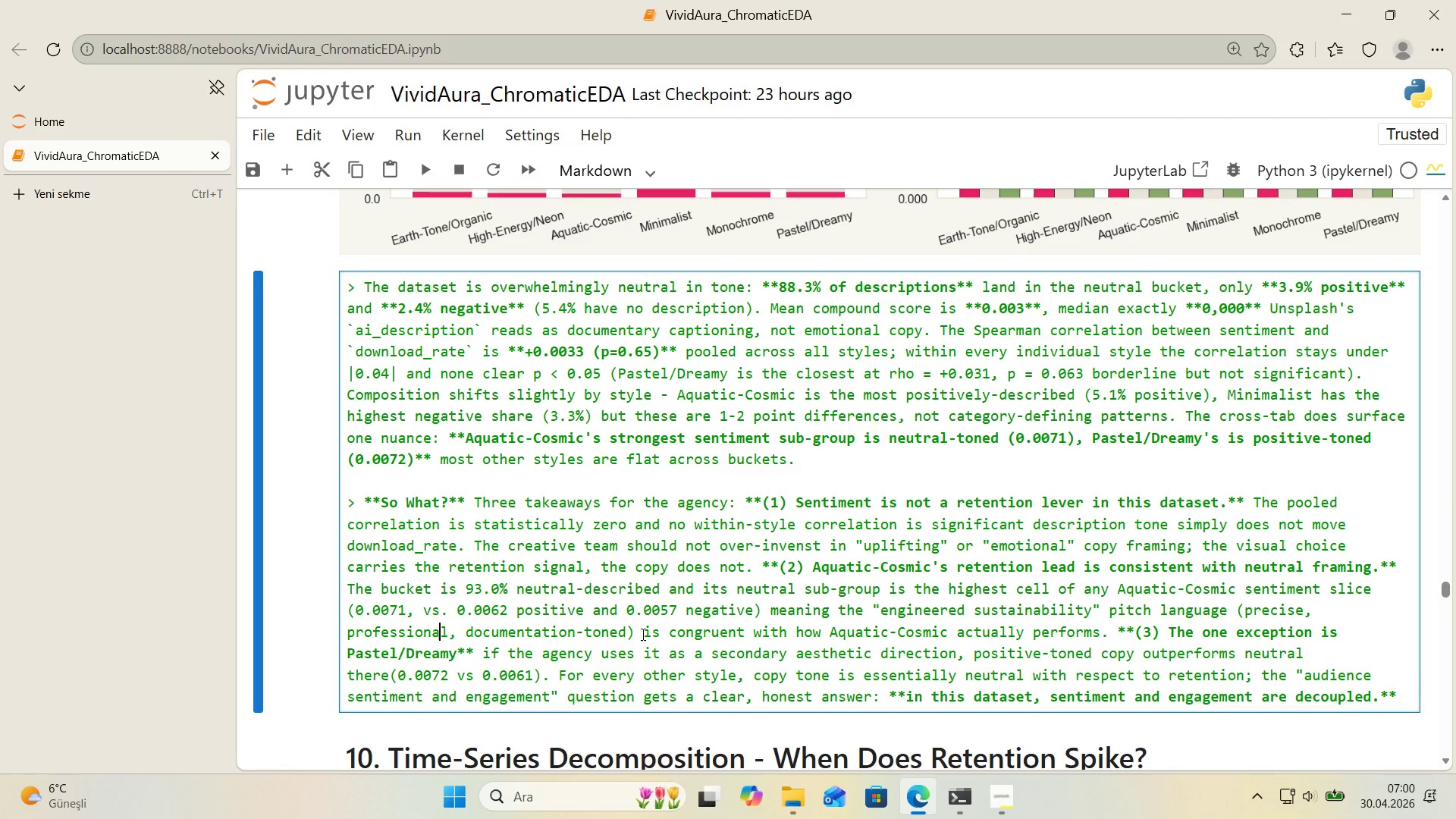 
left_click([638, 634])
 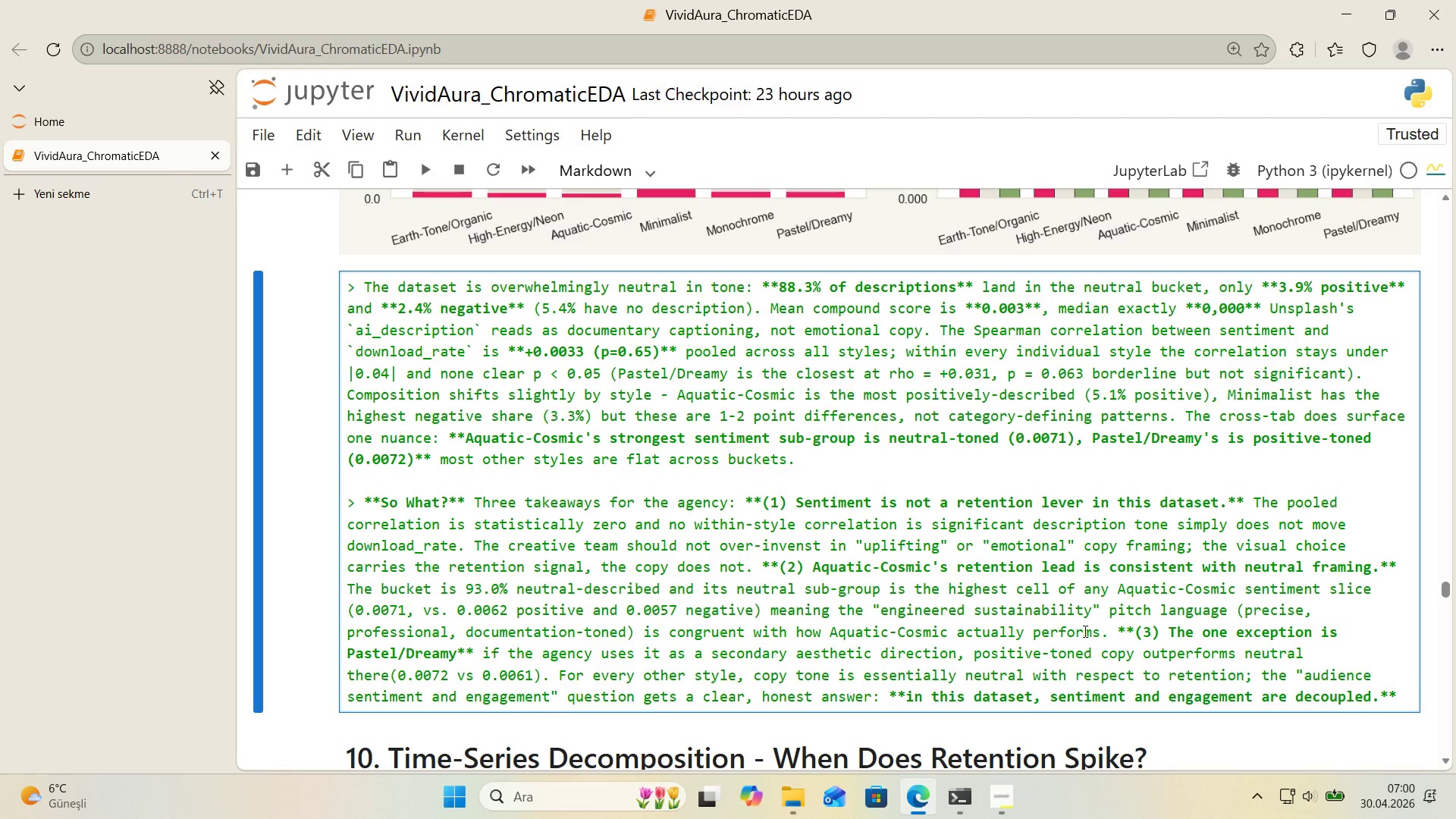 
wait(11.81)
 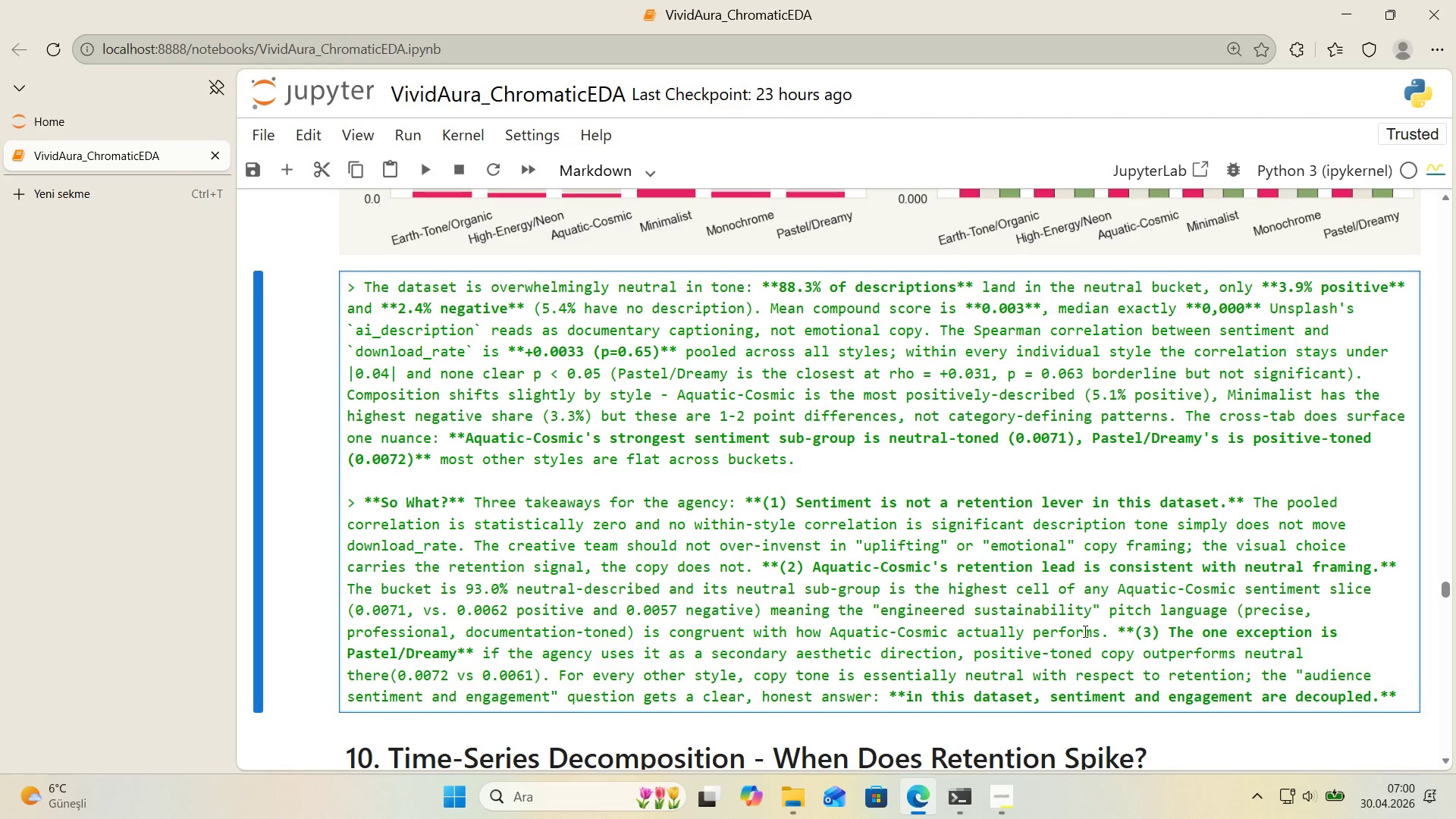 
left_click_drag(start_coordinate=[949, 631], to_coordinate=[832, 635])
 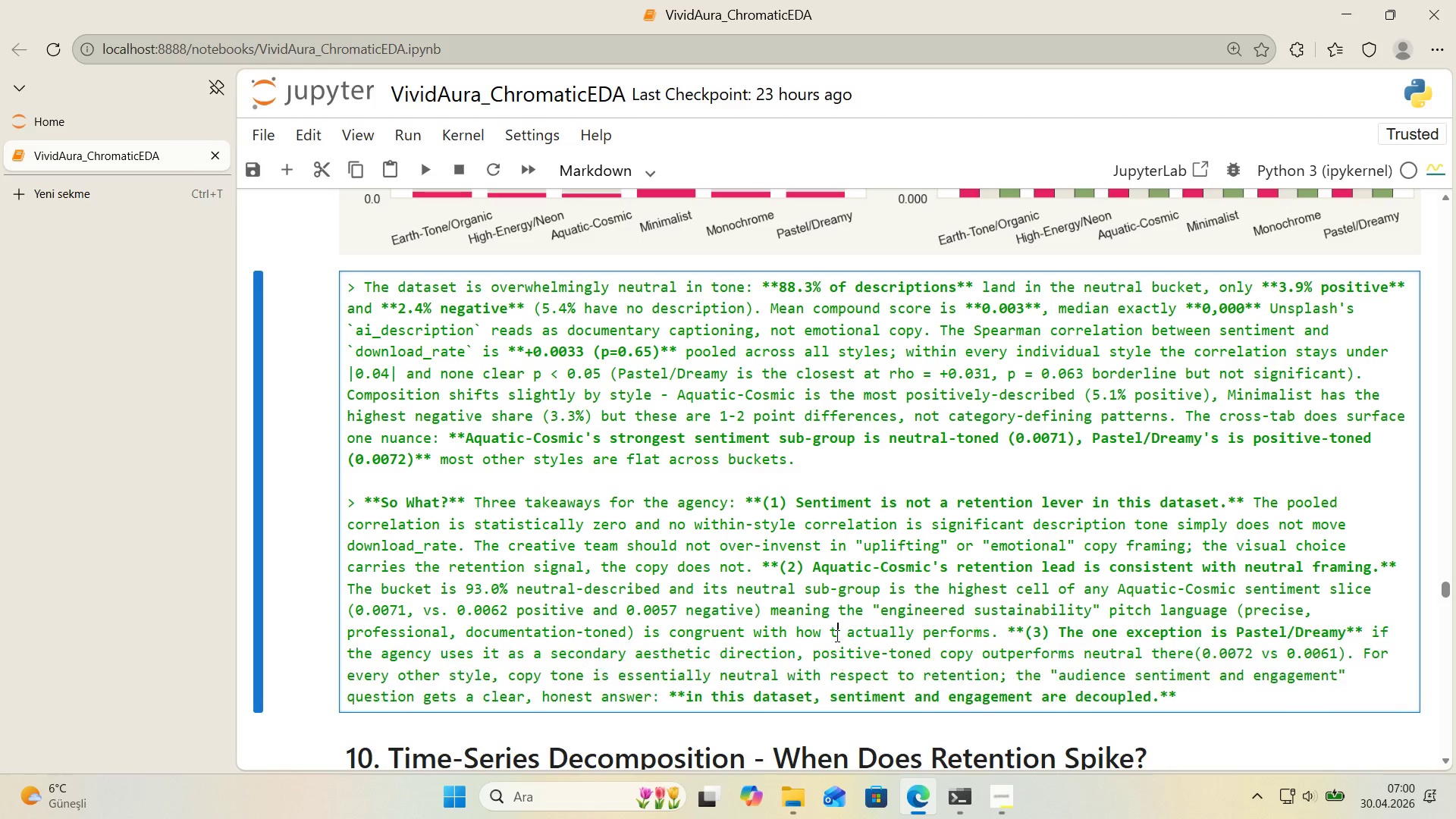 
type(thr)
key(Backspace)
type(e style[Delete] )
 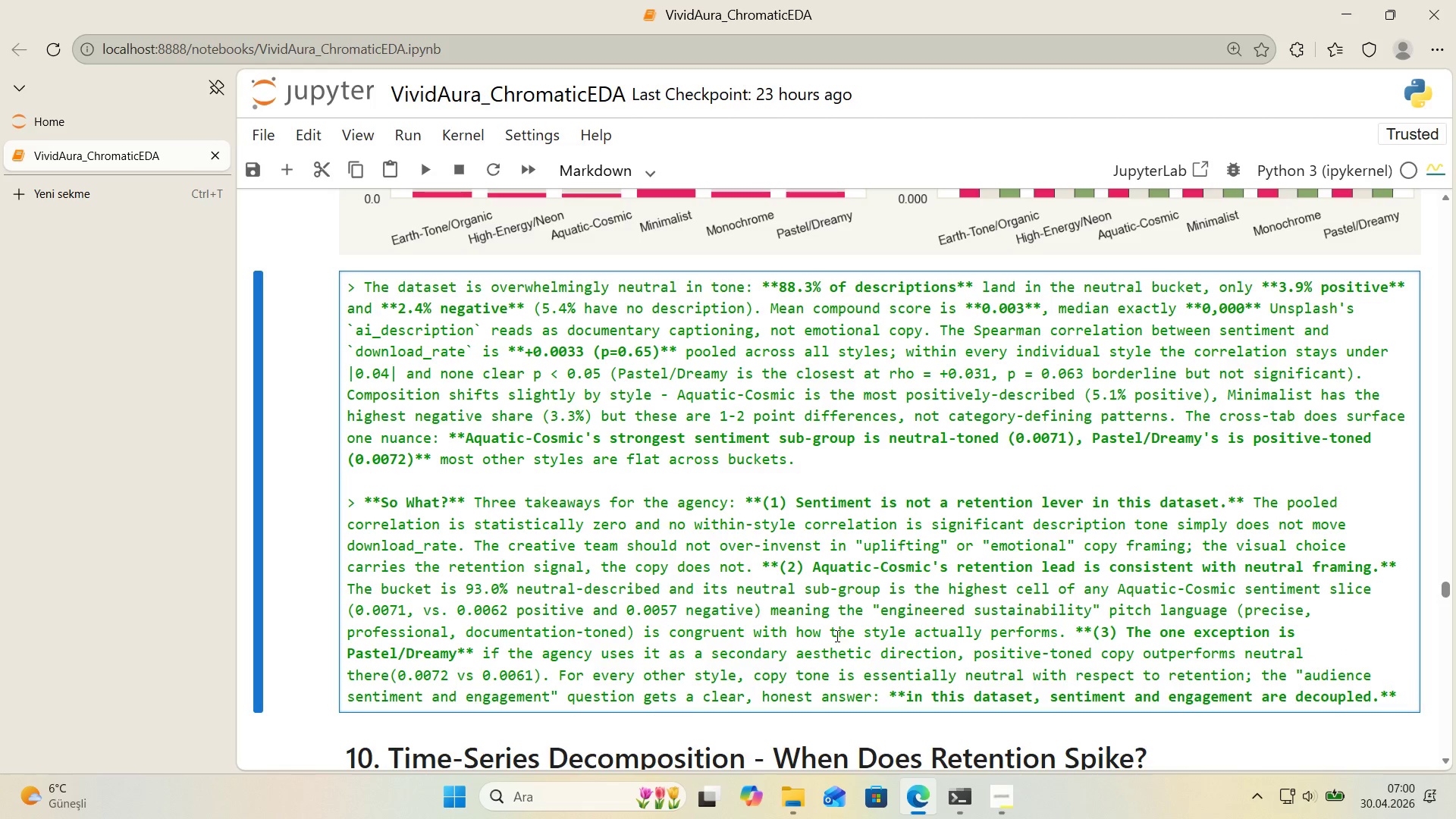 
key(Shift+Enter)
 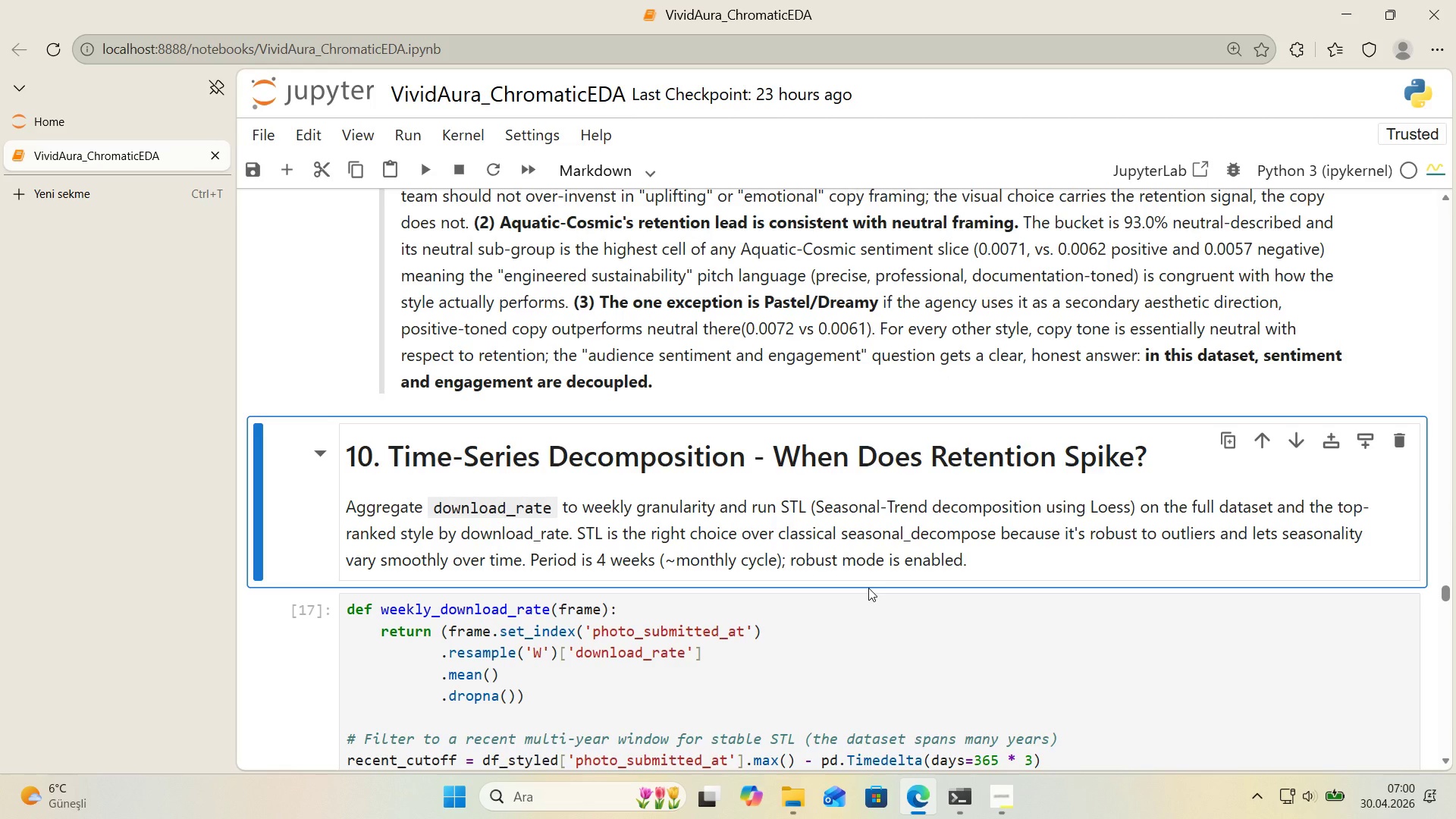 
wait(16.03)
 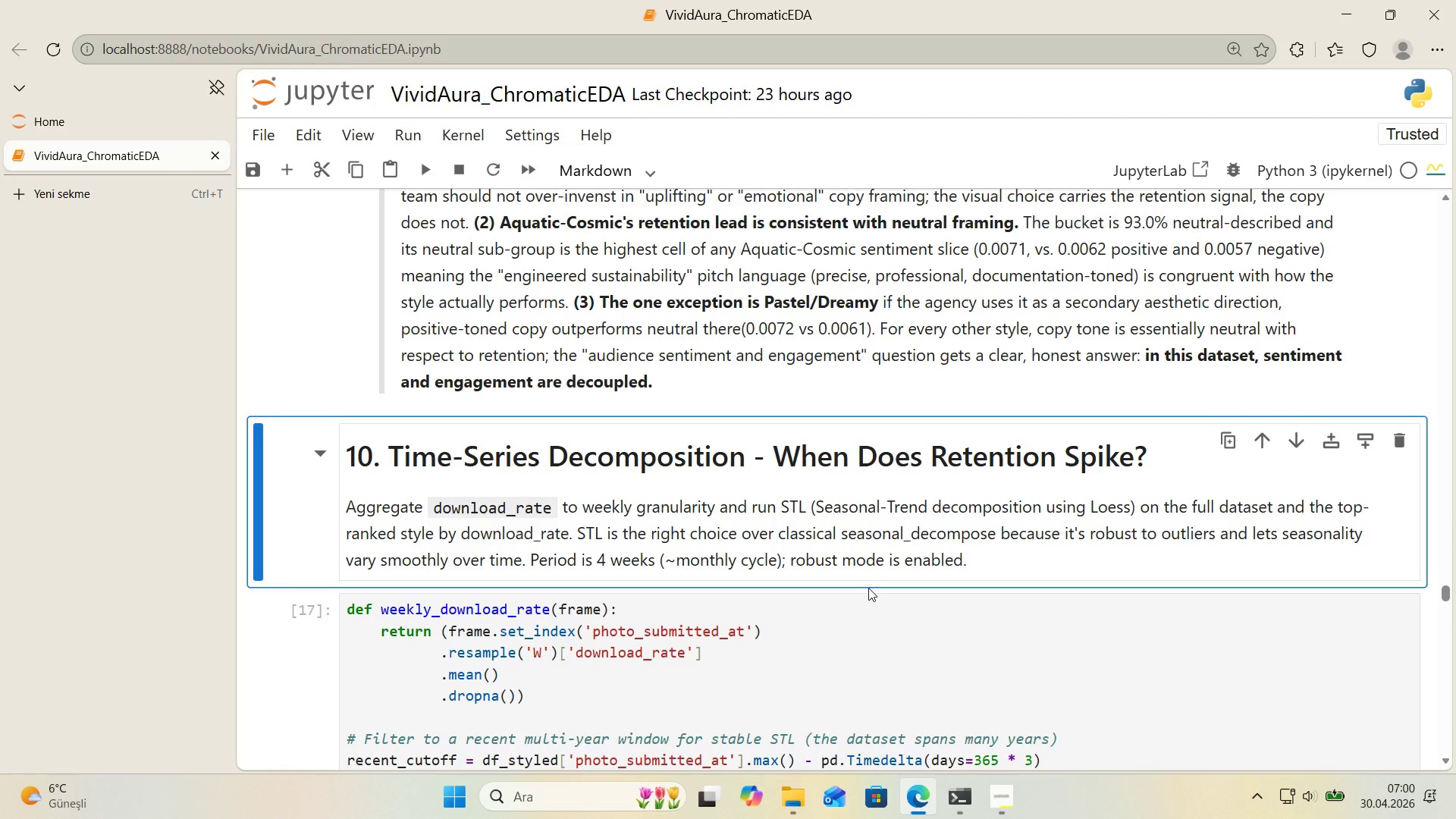 
scroll: coordinate [1406, 463], scroll_direction: up, amount: 4.0
 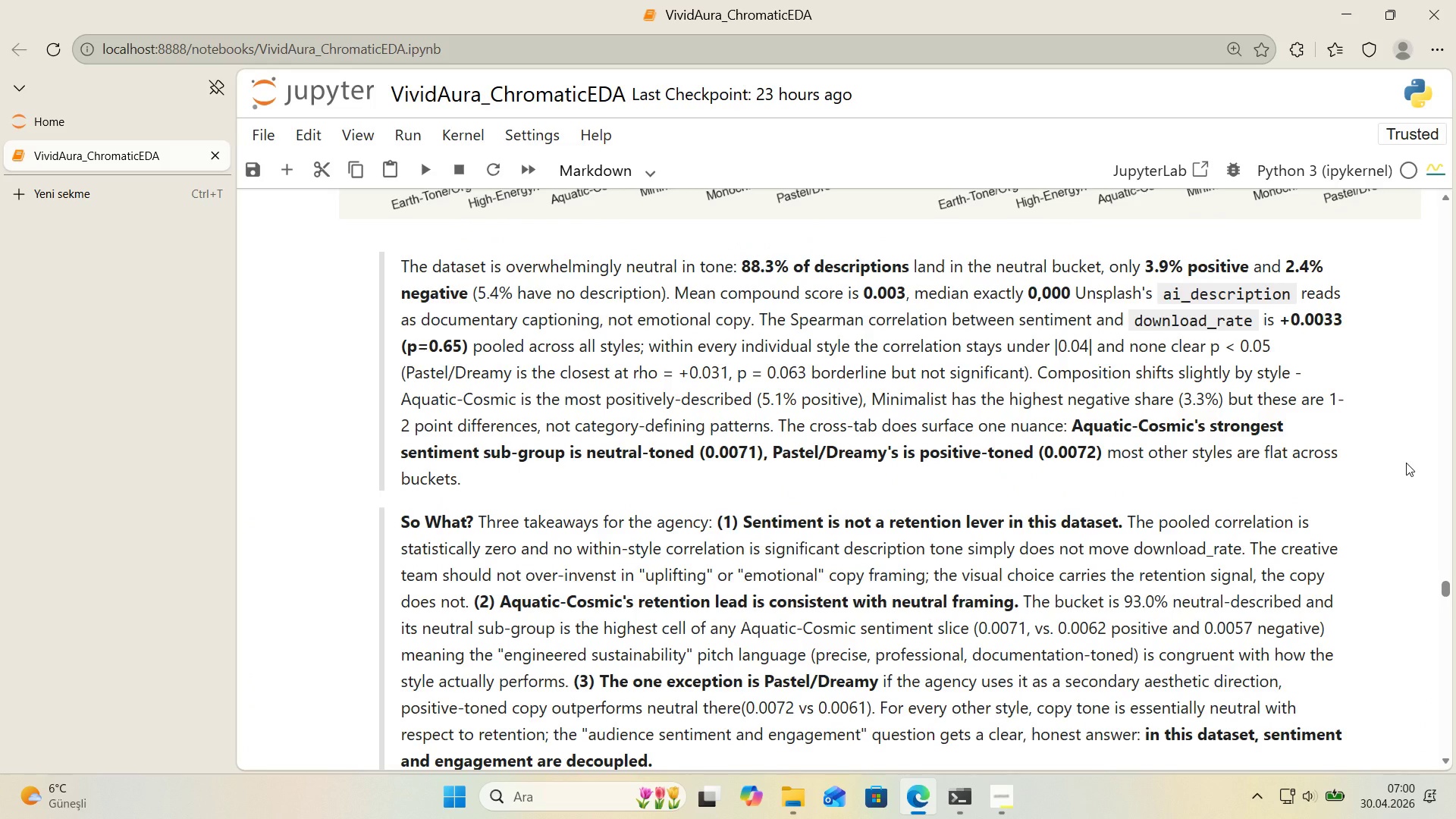 
scroll: coordinate [1406, 463], scroll_direction: none, amount: 0.0
 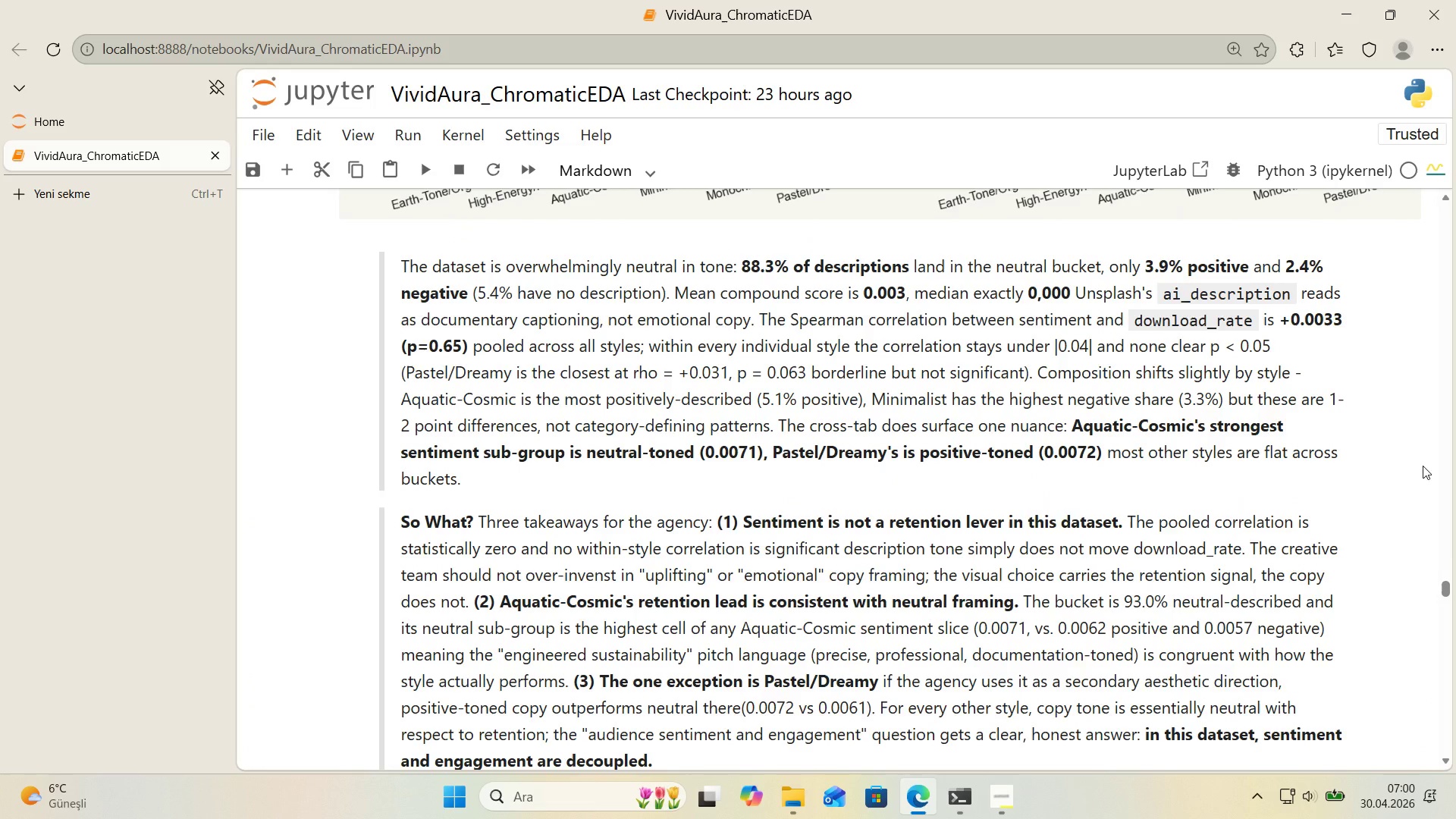 
wait(11.87)
 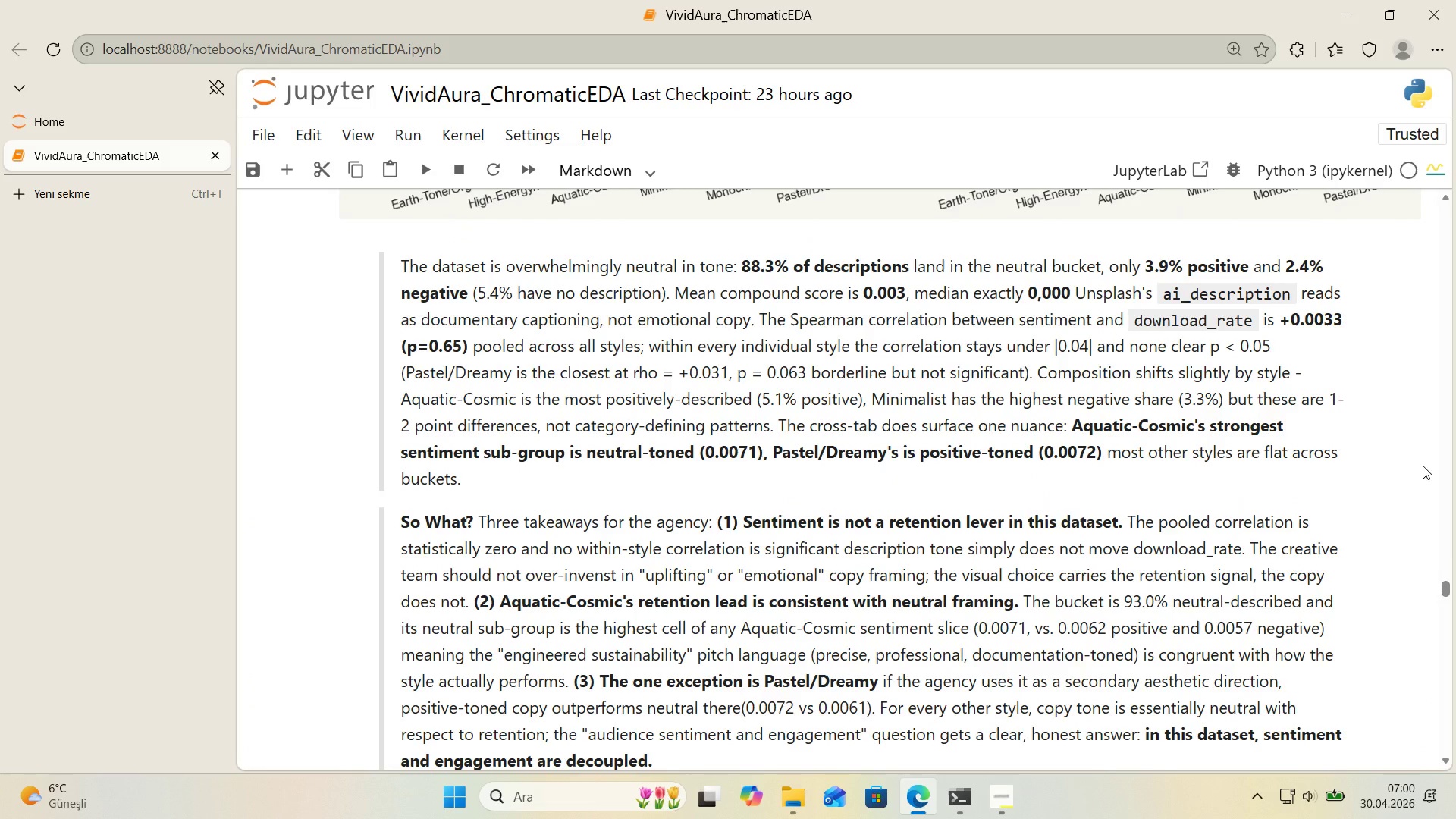 
scroll: coordinate [1231, 444], scroll_direction: down, amount: 3.0
 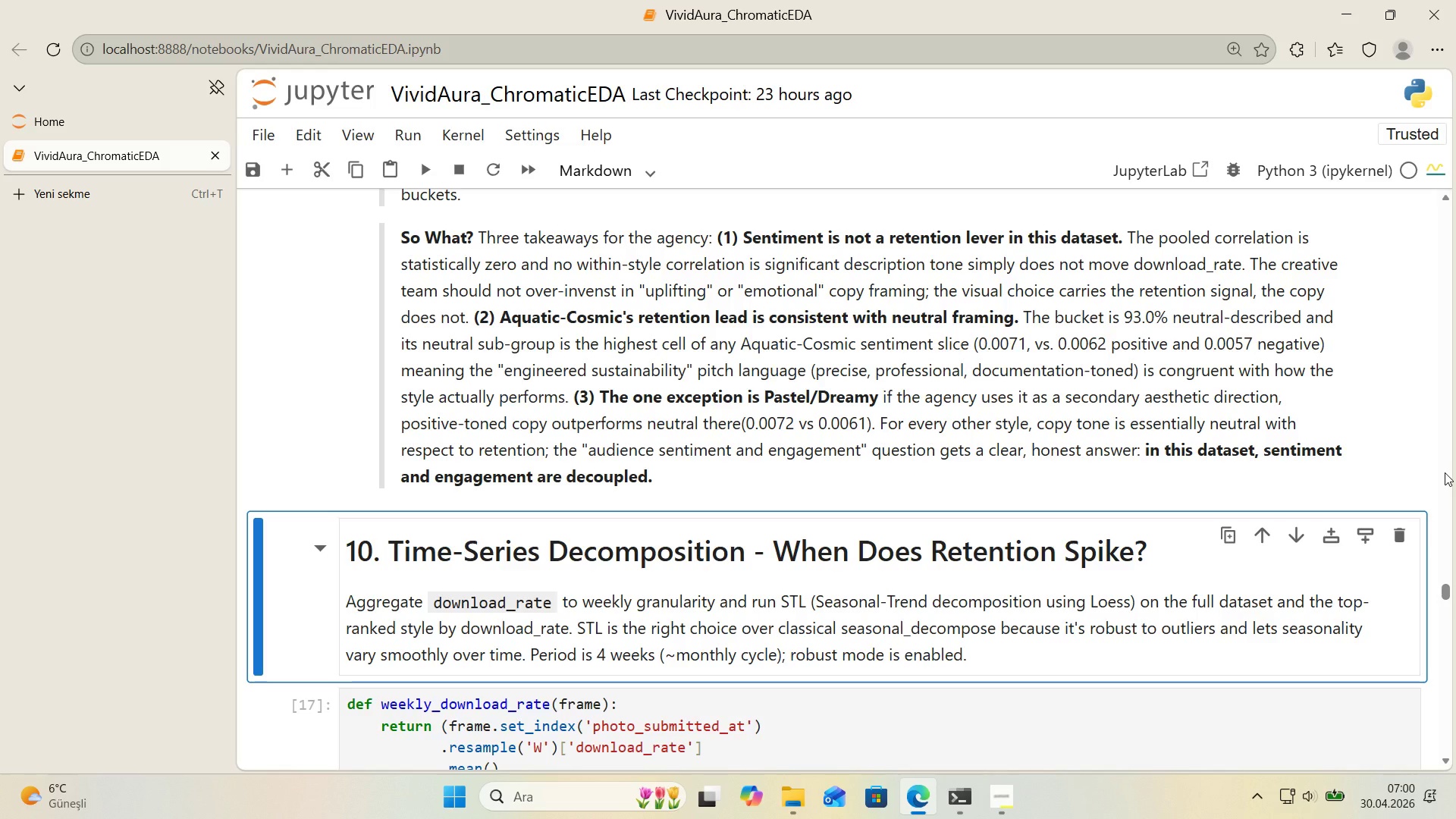 
wait(13.72)
 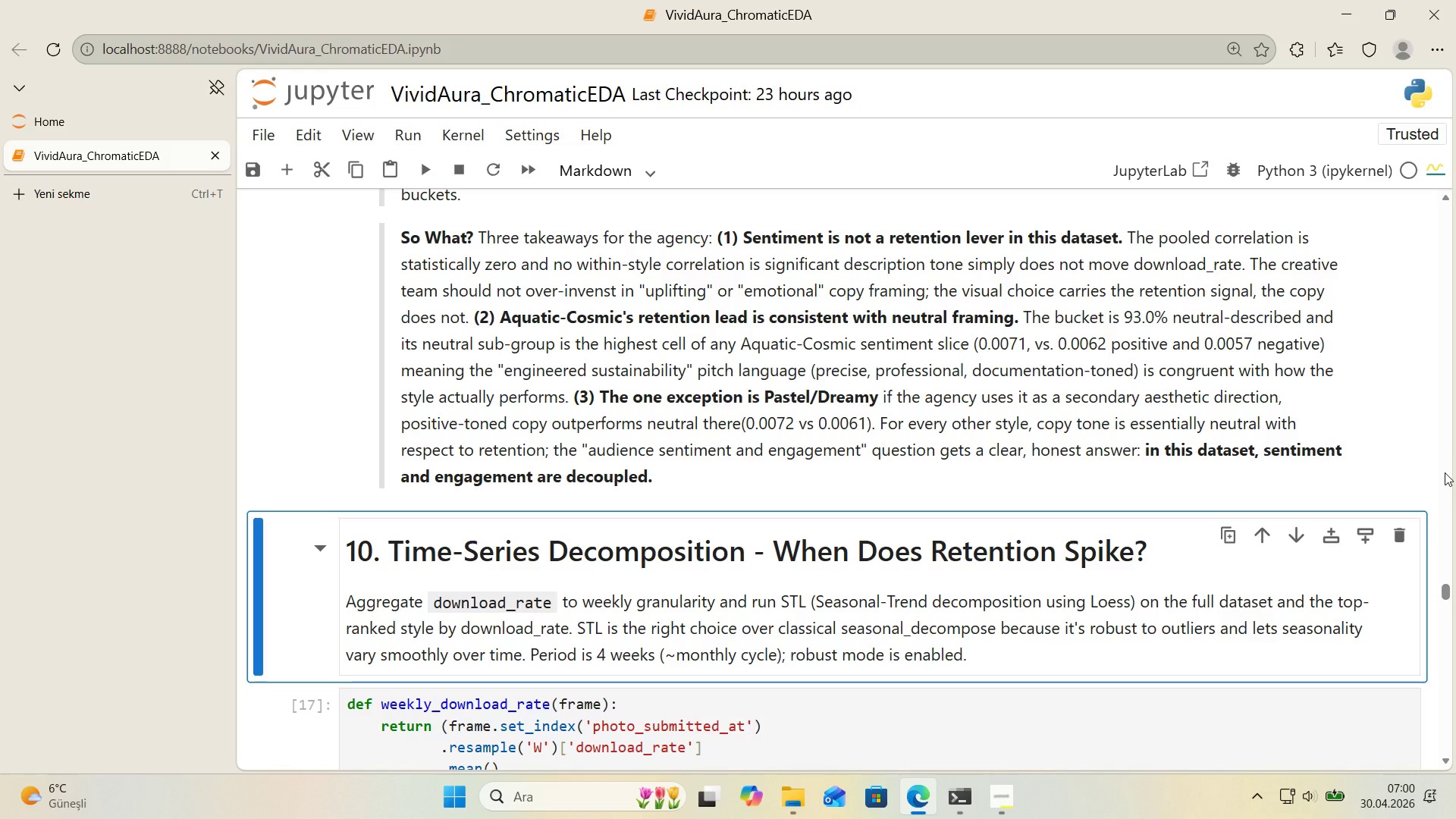 
scroll: coordinate [1444, 472], scroll_direction: up, amount: 13.0
 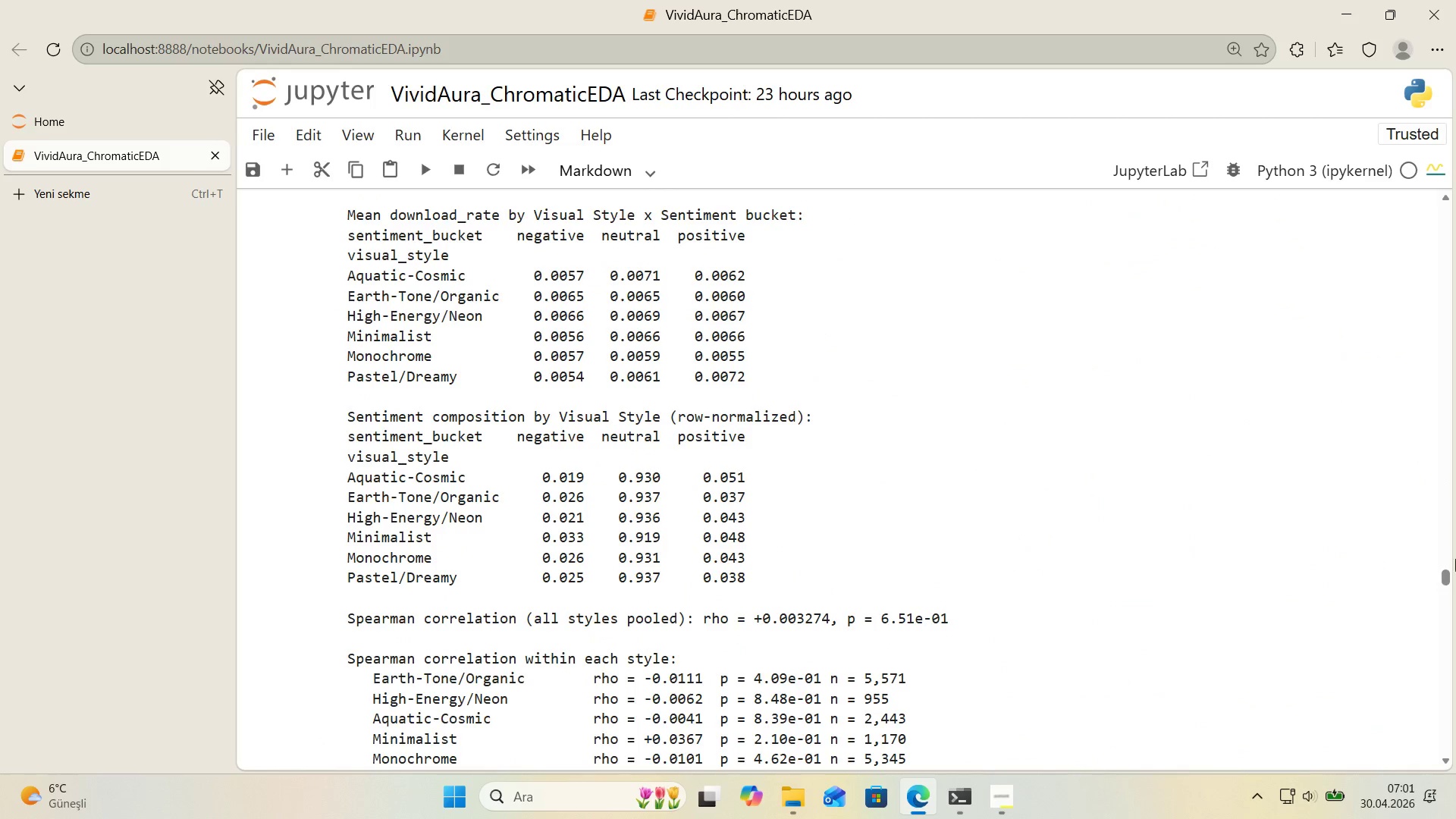 
left_click_drag(start_coordinate=[1445, 574], to_coordinate=[1440, 210])
 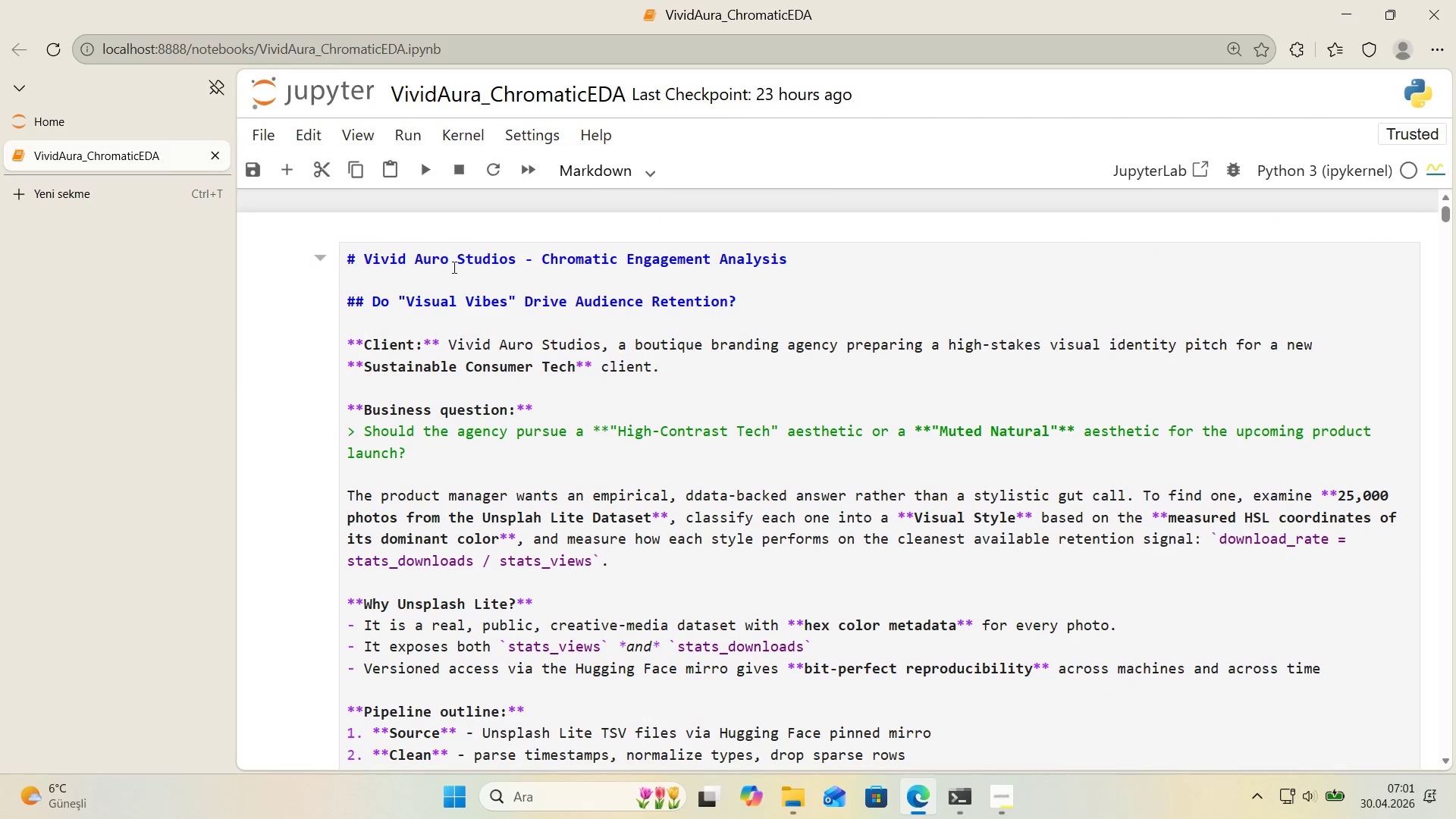 
left_click_drag(start_coordinate=[451, 262], to_coordinate=[440, 262])
 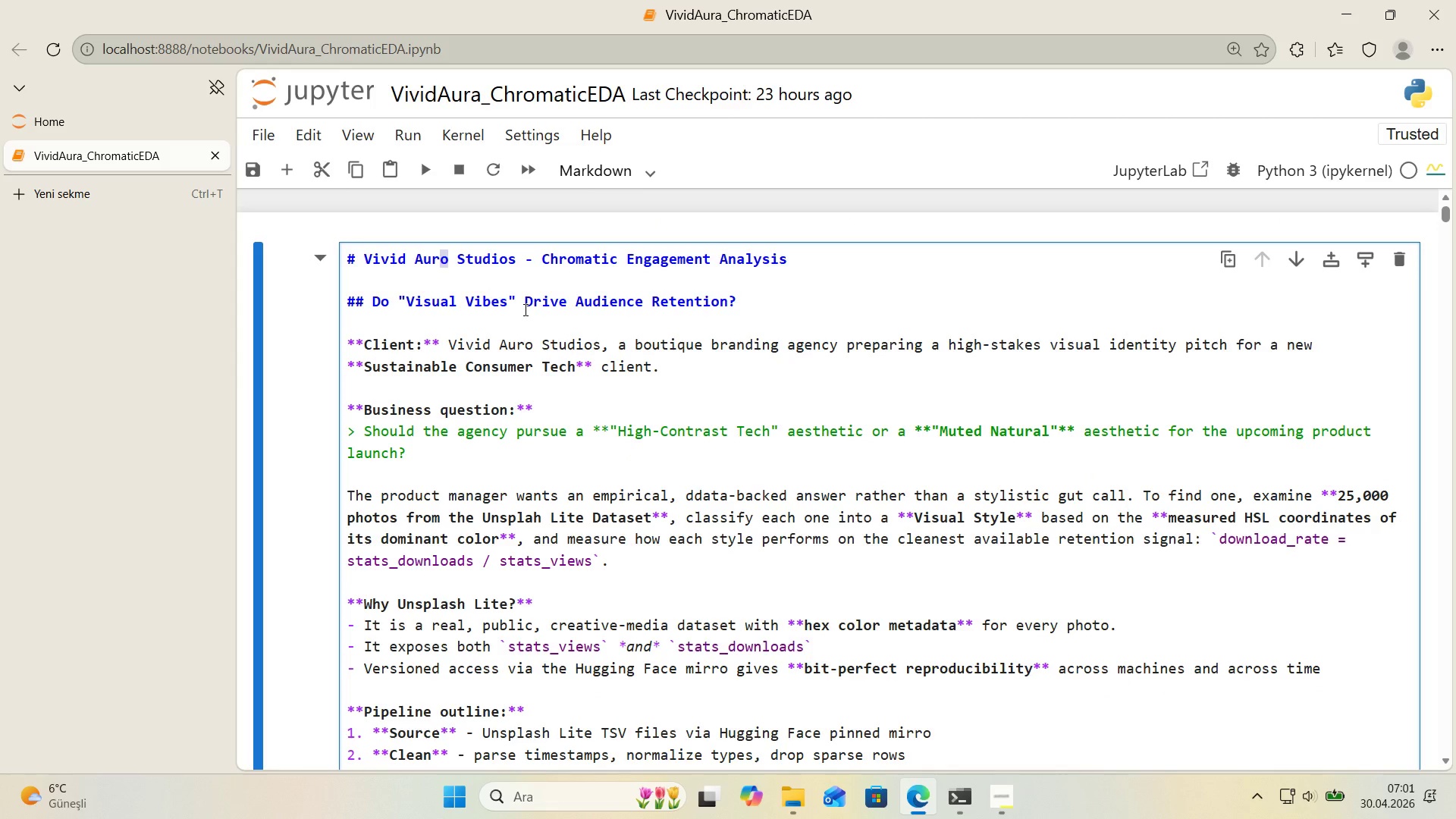 
key(A)
 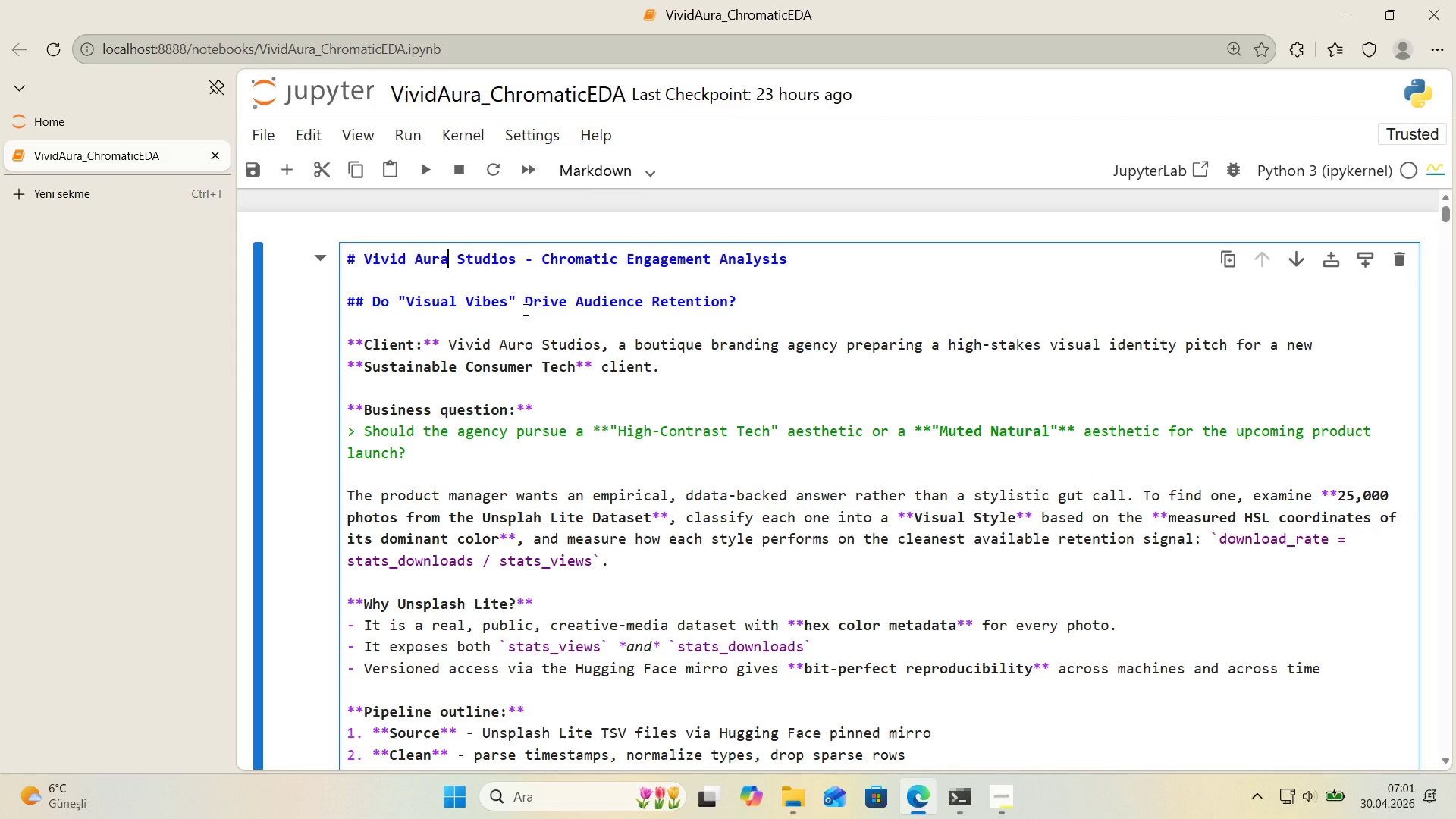 
key(Shift+Enter)
 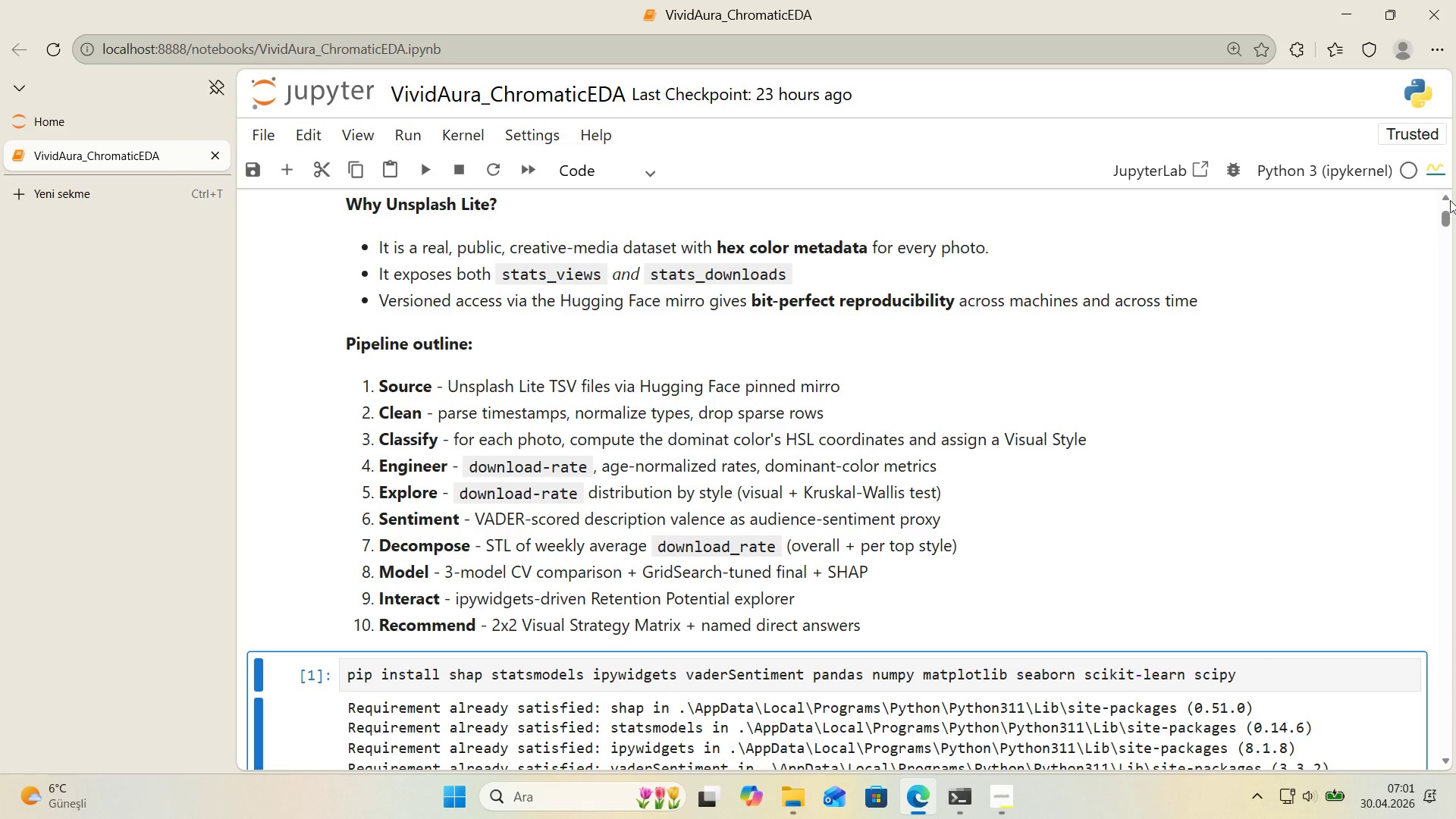 
left_click_drag(start_coordinate=[1448, 215], to_coordinate=[1448, 812])
 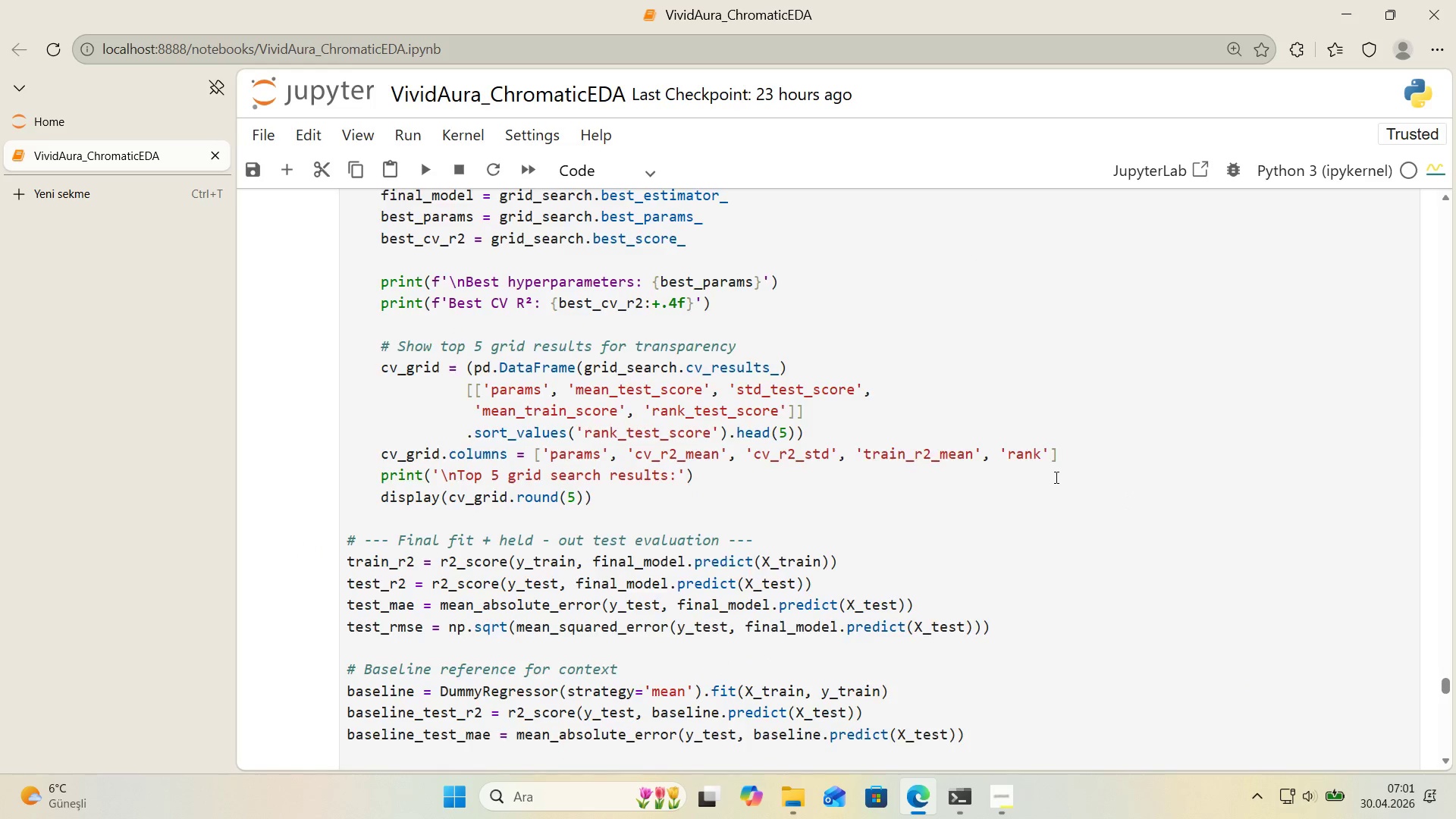 
scroll: coordinate [1055, 477], scroll_direction: down, amount: 2.0
 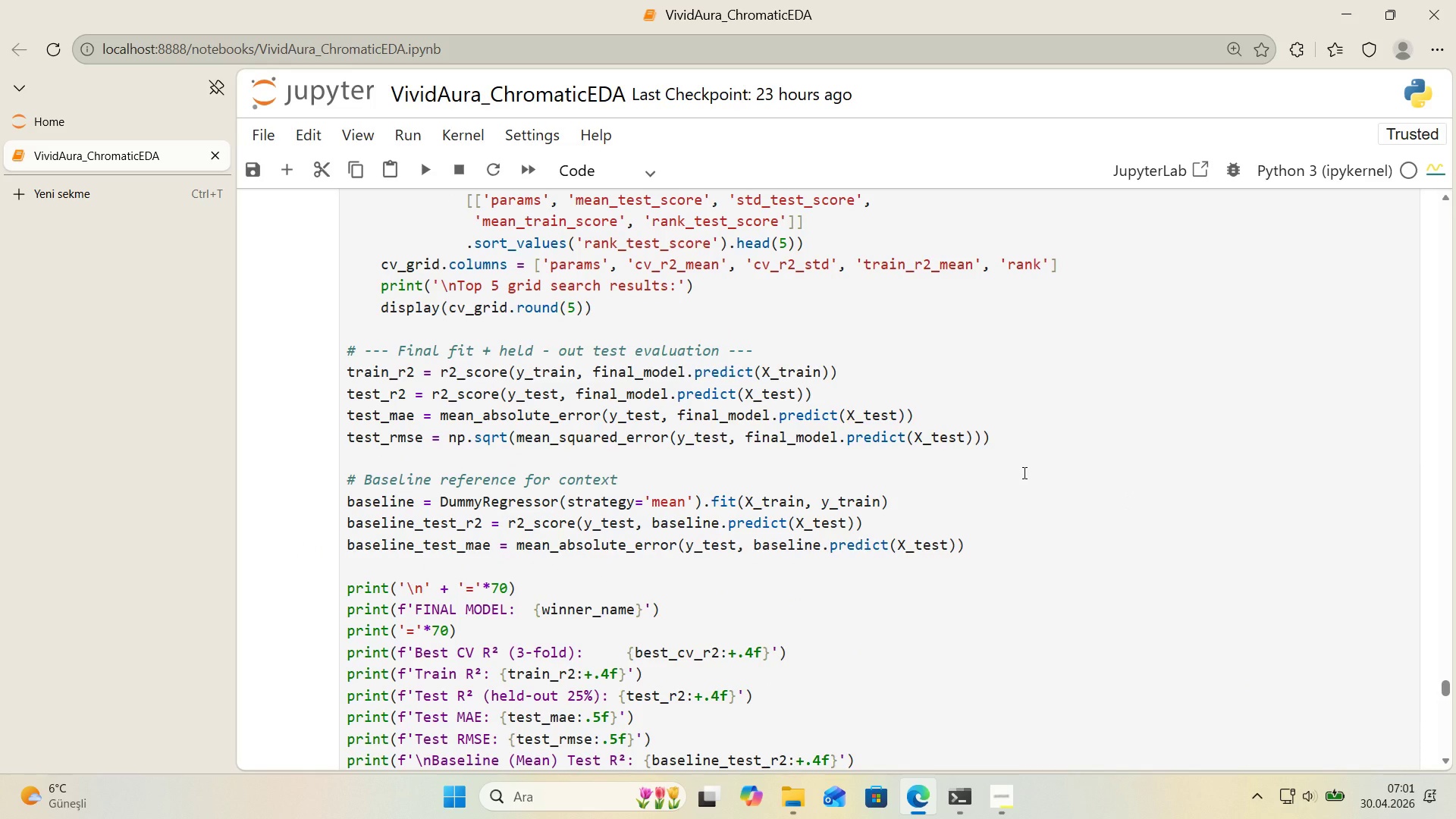 
scroll: coordinate [1023, 472], scroll_direction: up, amount: 11.0
 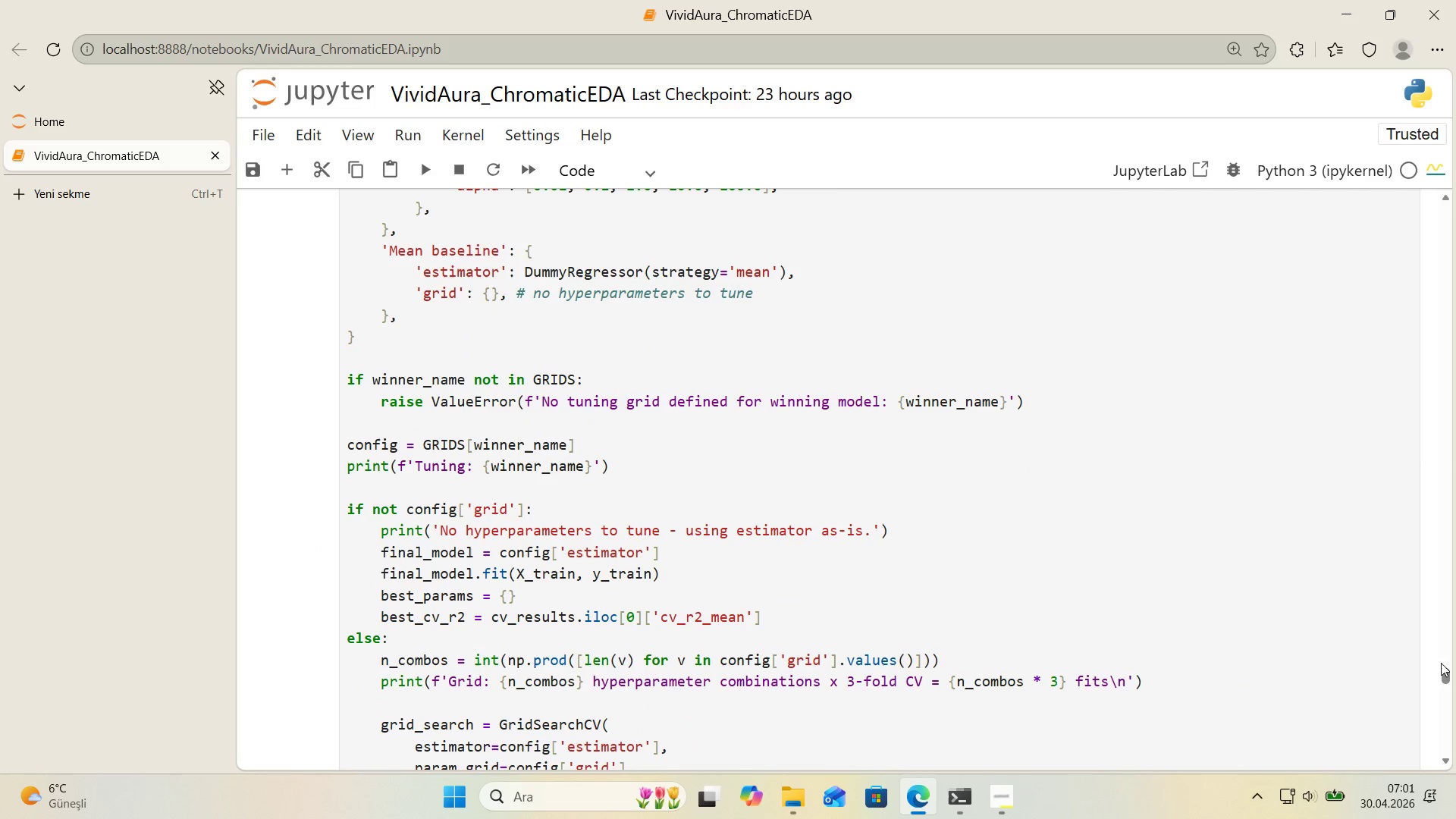 
left_click_drag(start_coordinate=[1443, 671], to_coordinate=[1439, 316])
 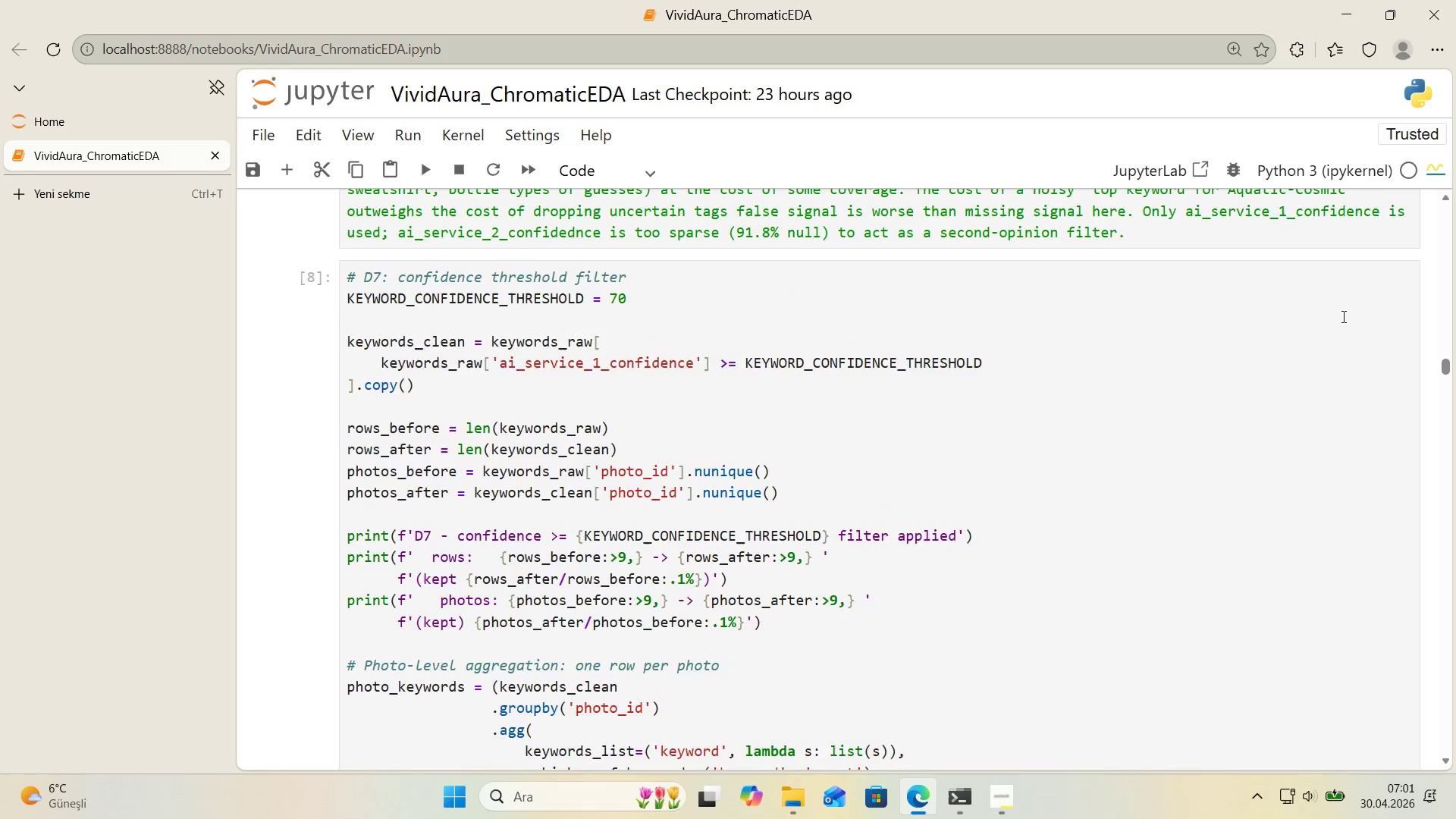 
scroll: coordinate [949, 391], scroll_direction: up, amount: 136.0
 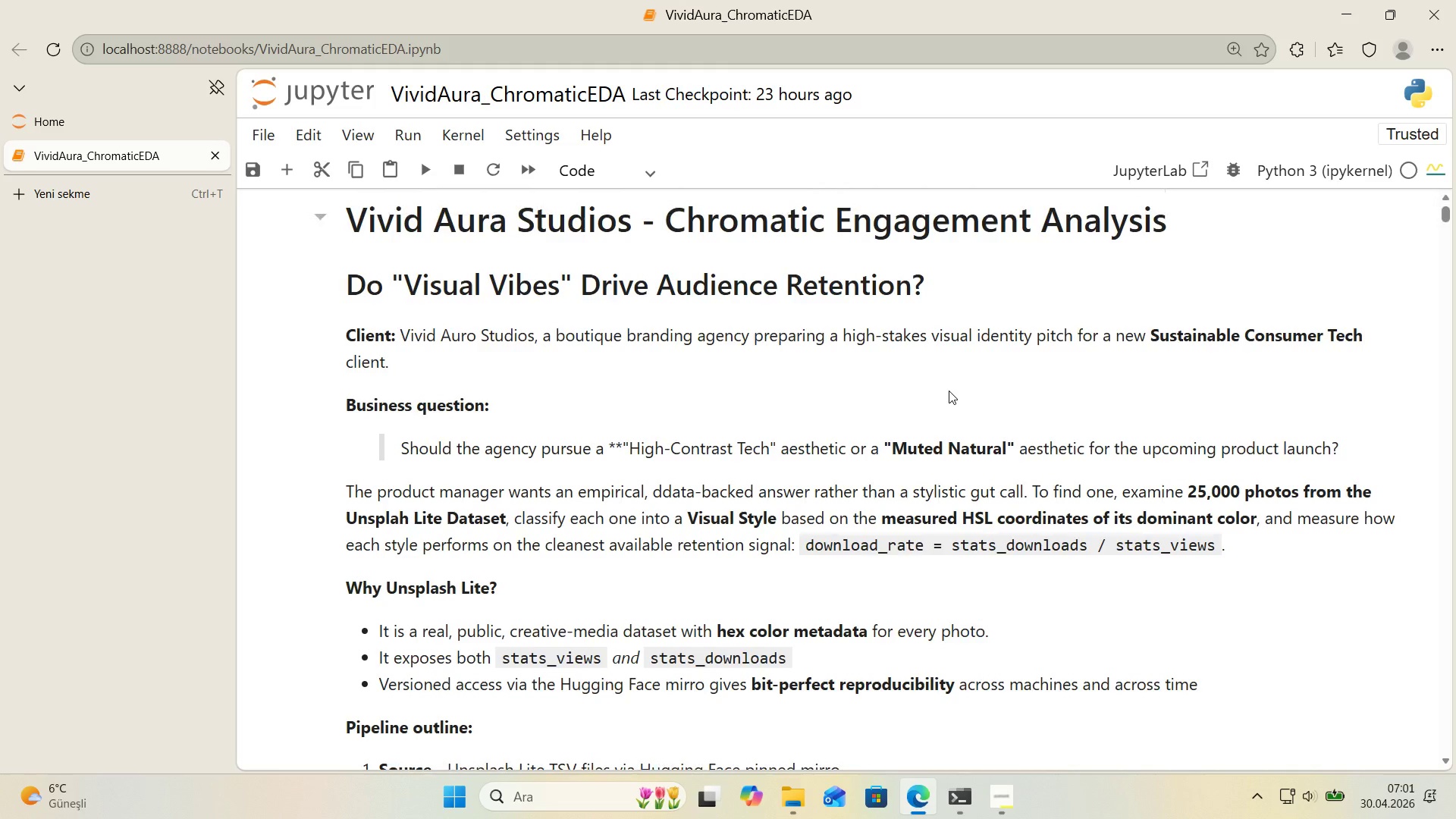 
scroll: coordinate [946, 392], scroll_direction: down, amount: 32.0
 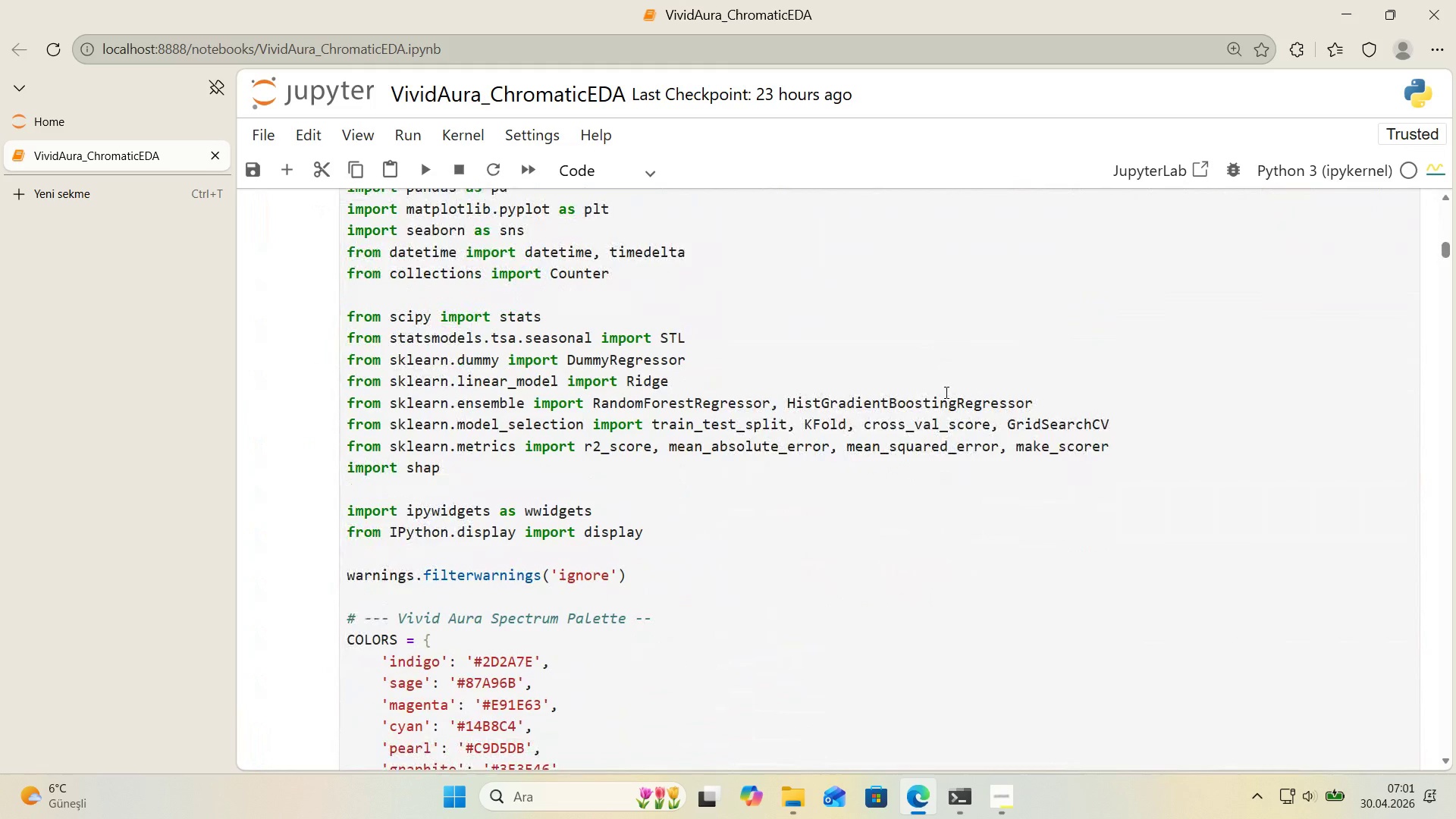 
scroll: coordinate [944, 392], scroll_direction: up, amount: 33.0
 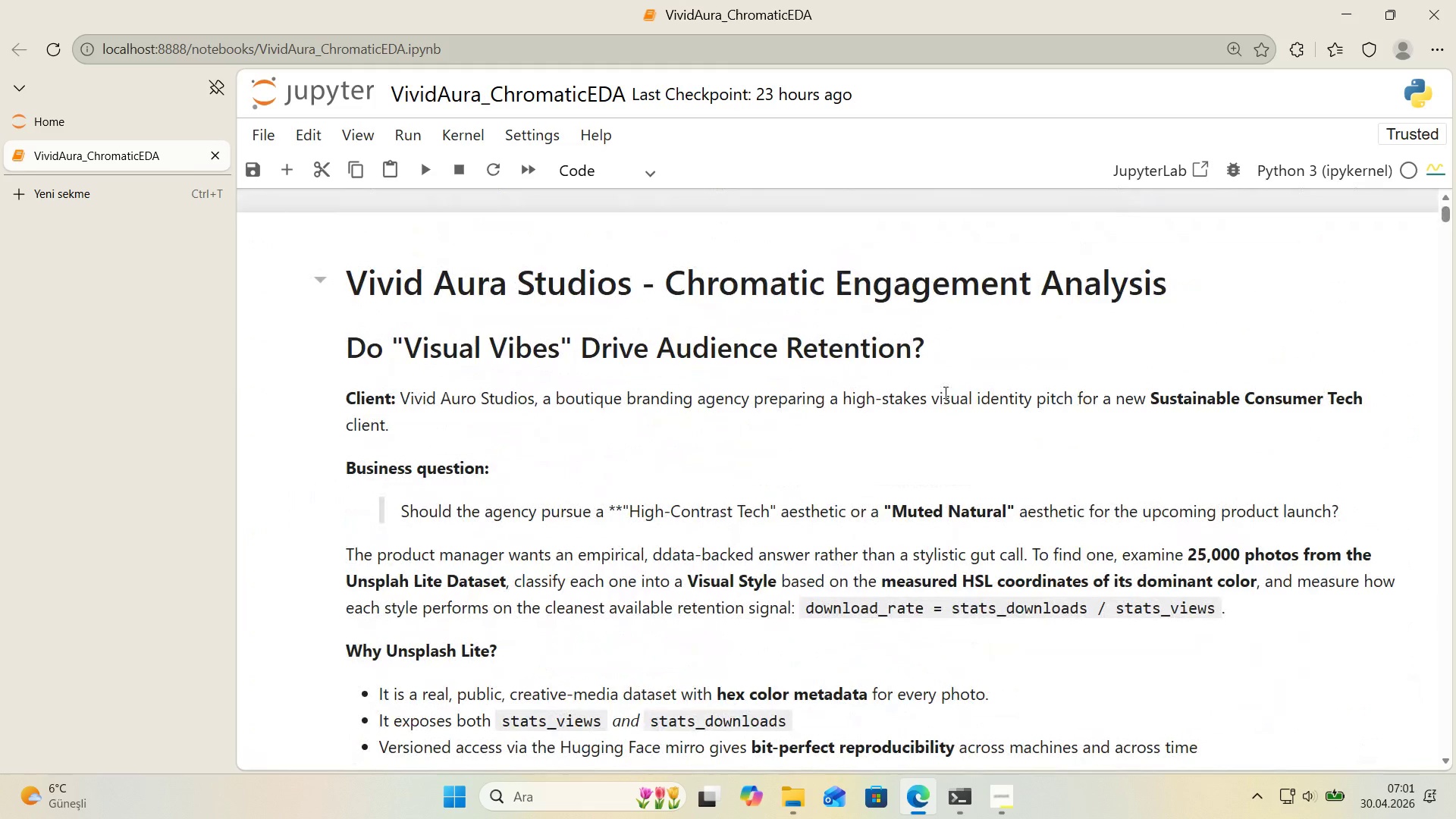 
scroll: coordinate [944, 392], scroll_direction: down, amount: 1.0
 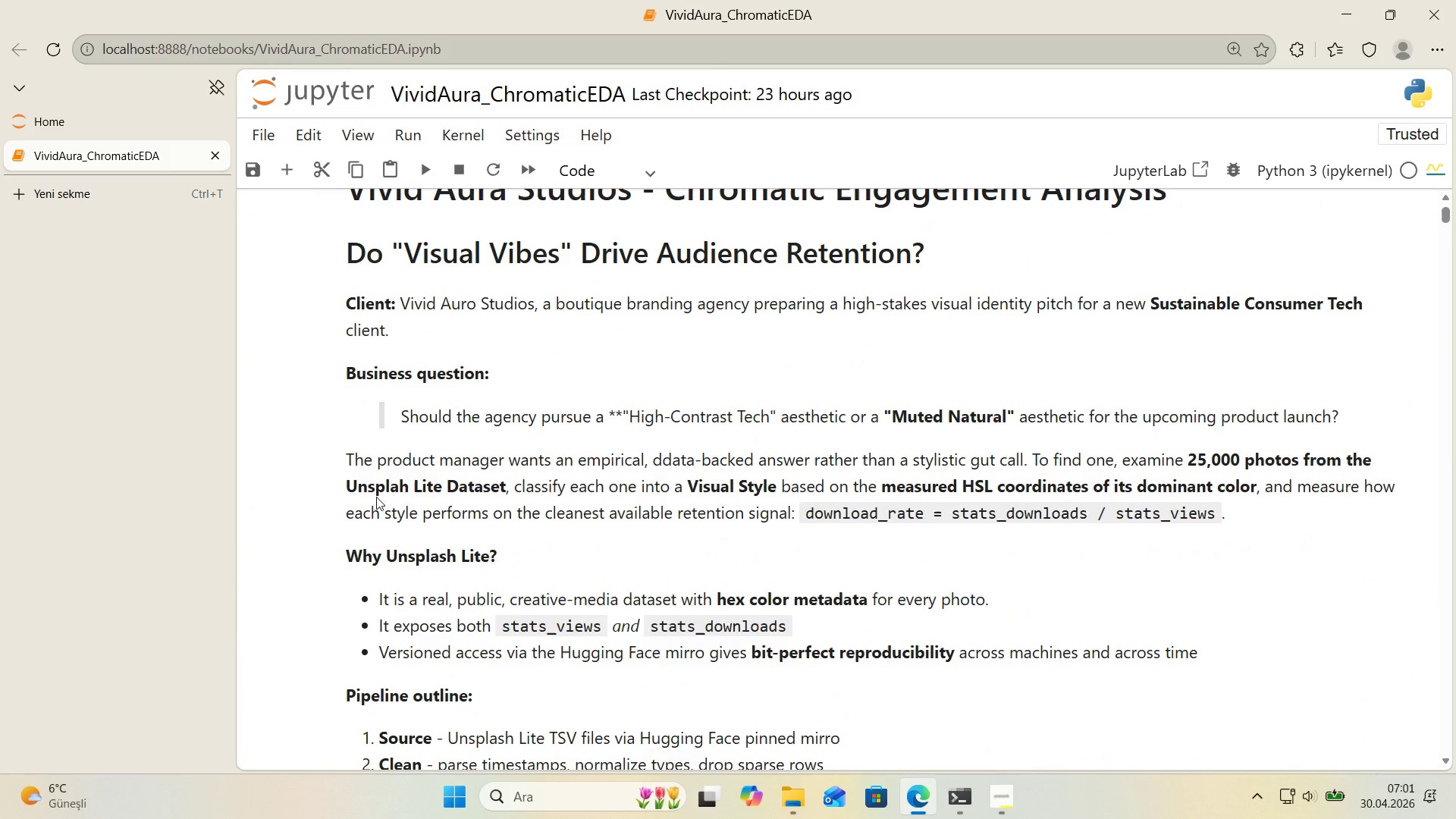 
double_click([386, 491])
 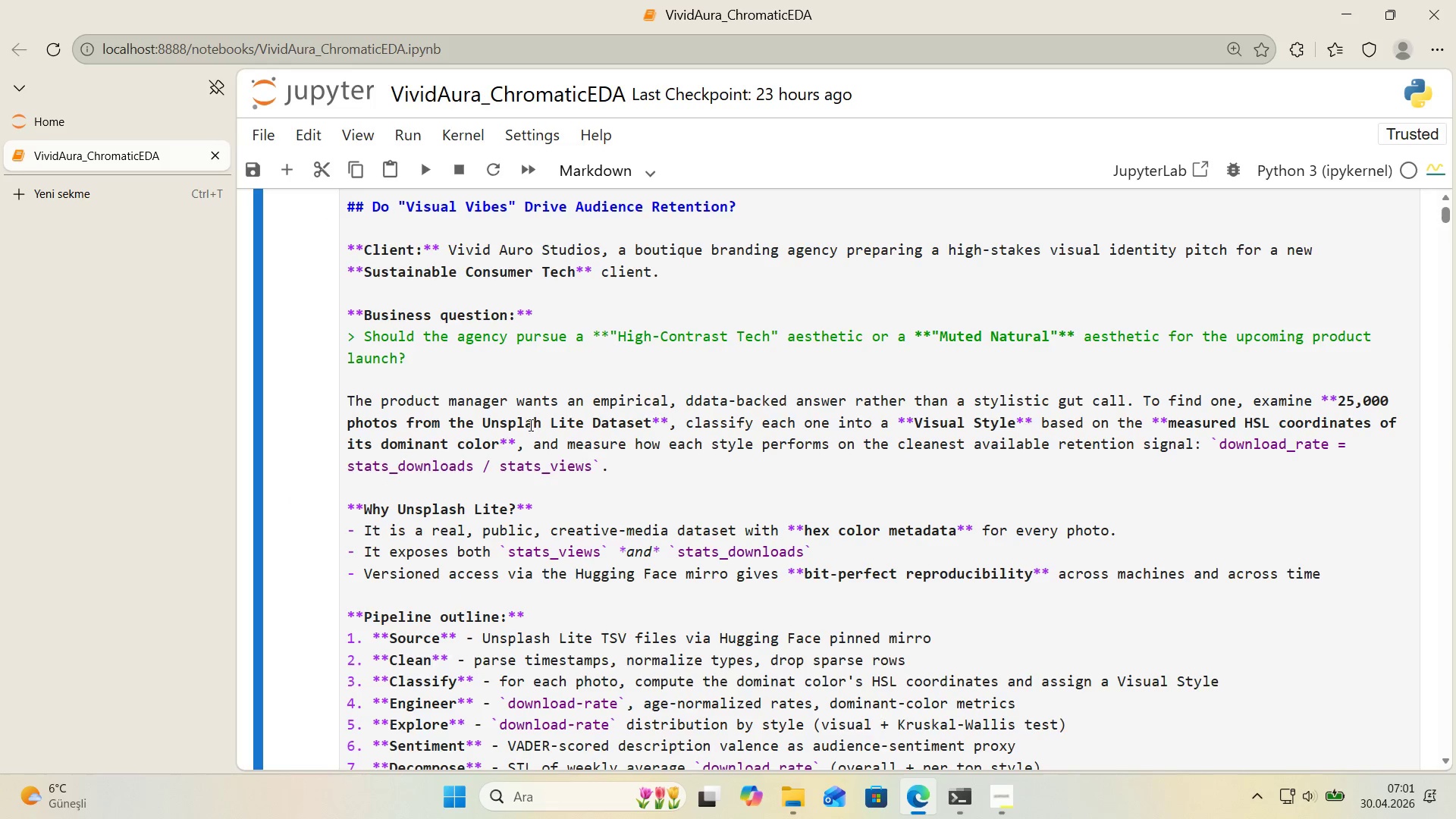 
key(S)
 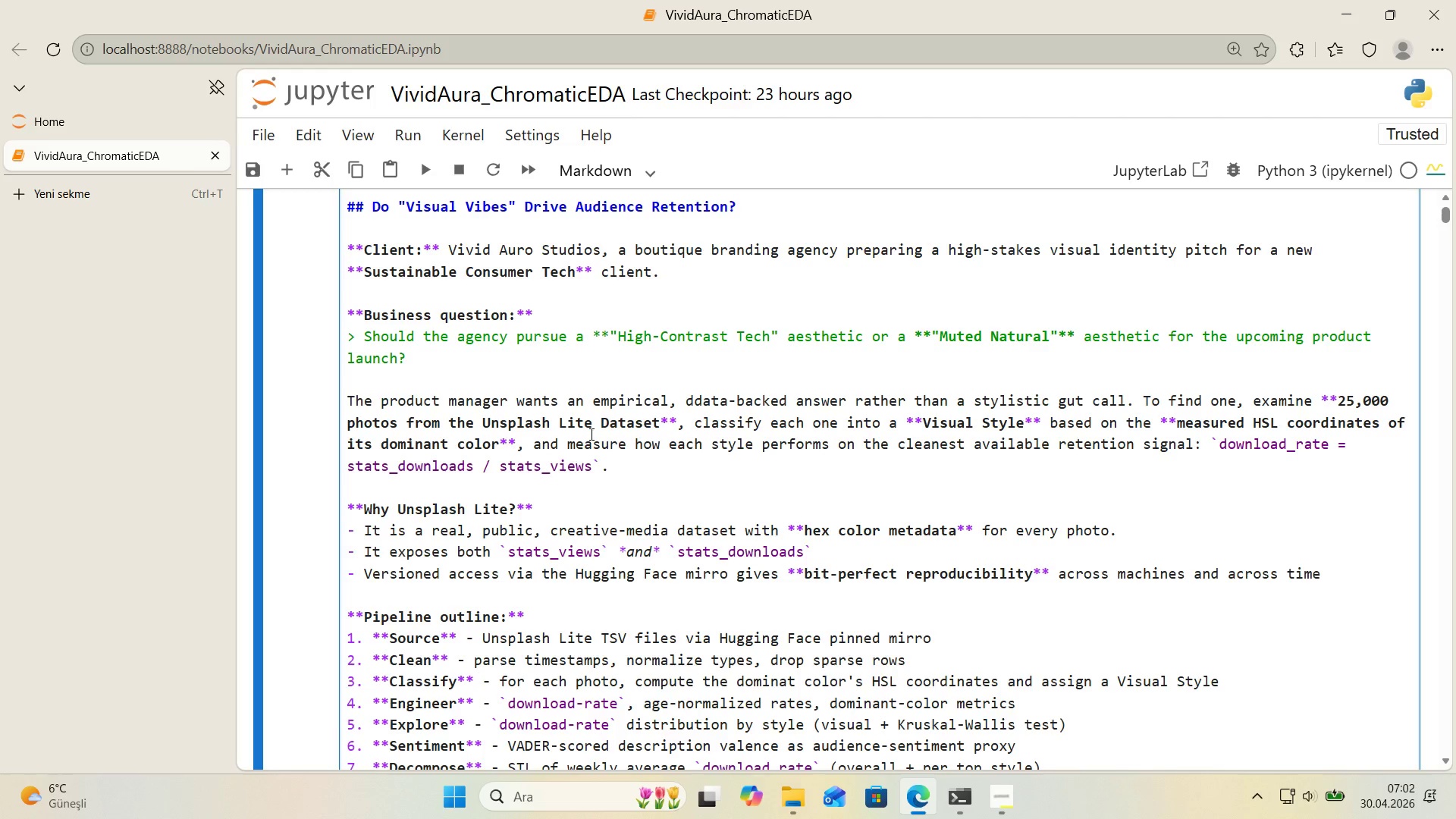 
wait(15.3)
 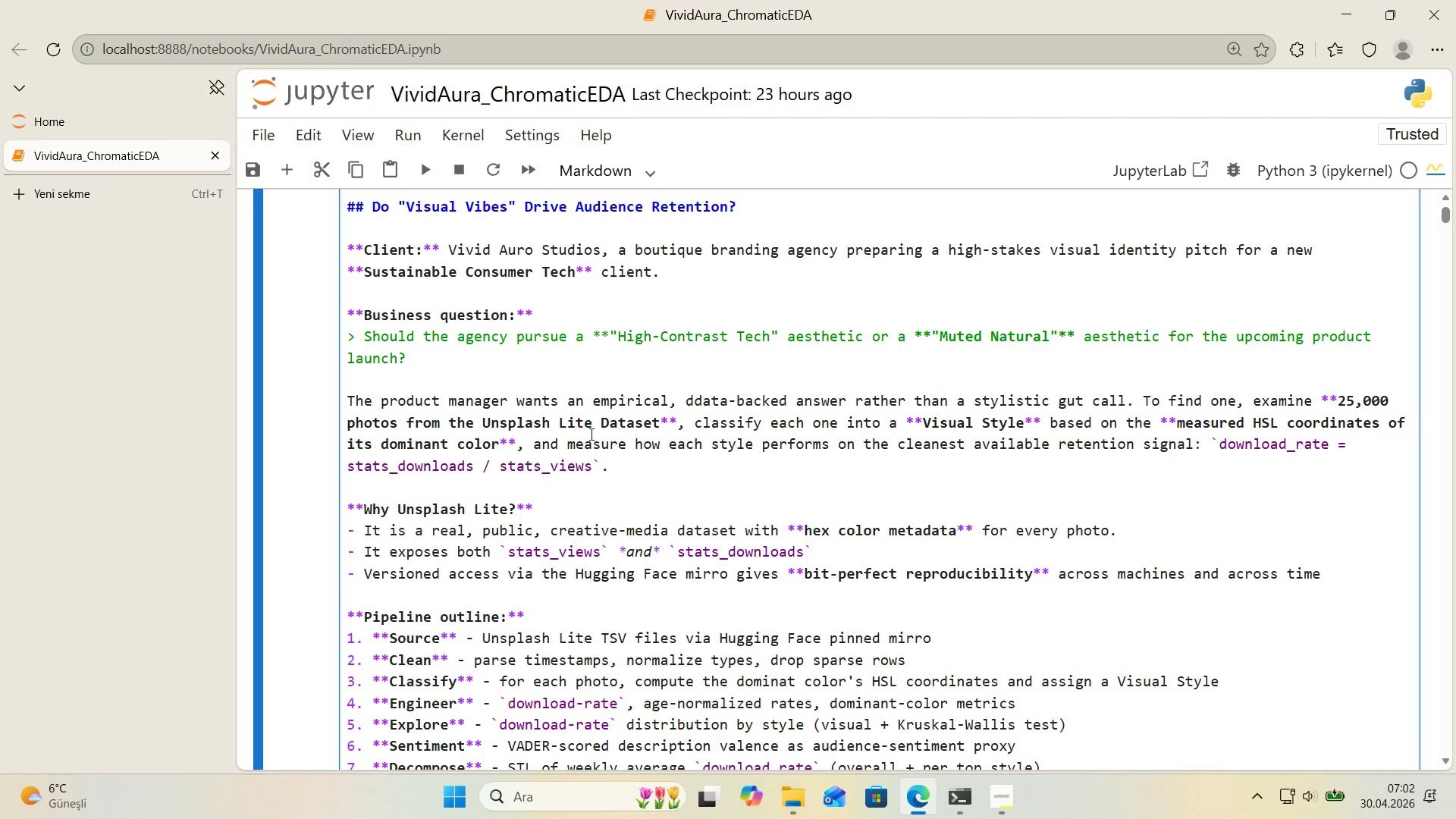 
scroll: coordinate [685, 442], scroll_direction: down, amount: 1.0
 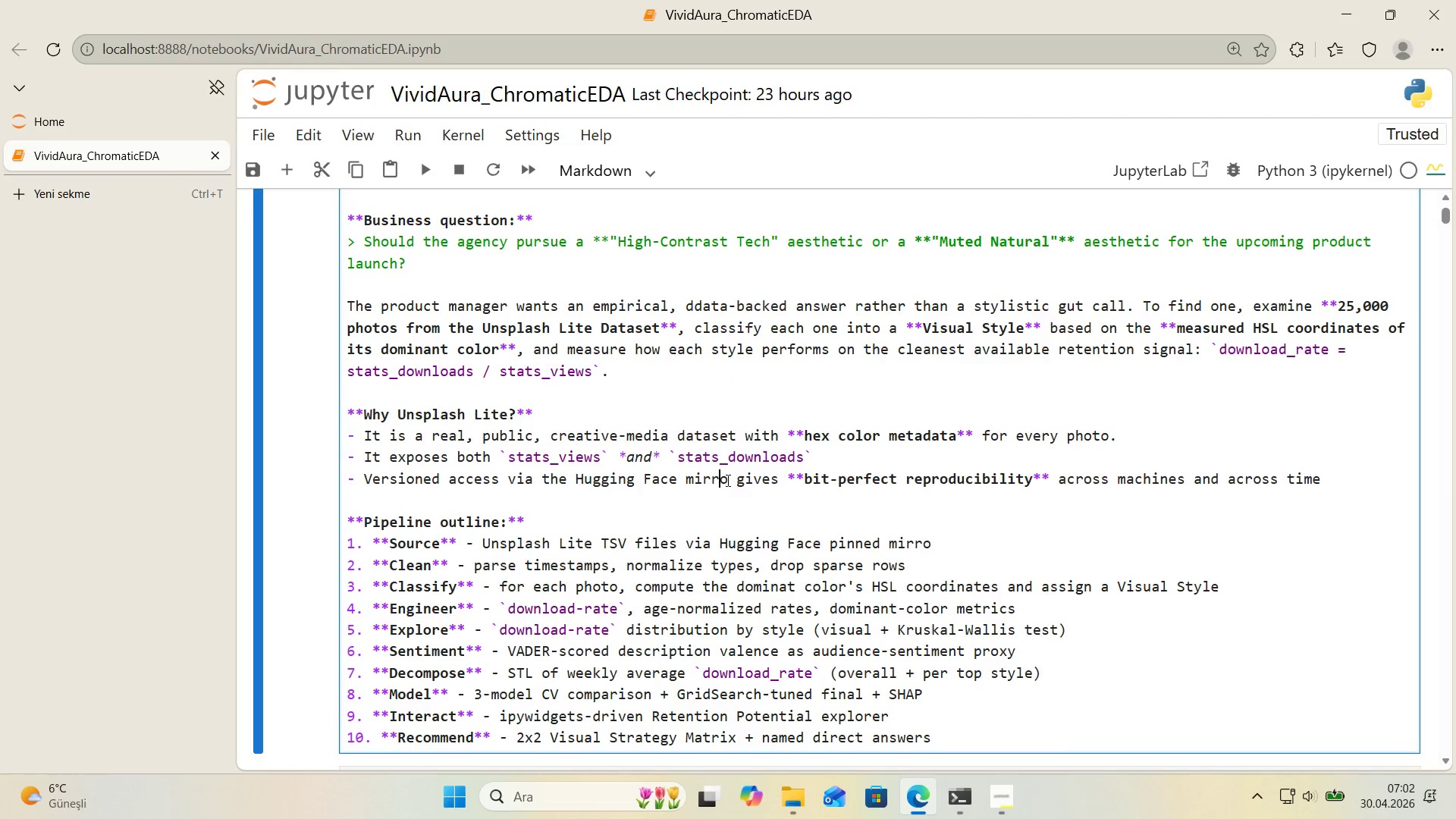 
double_click([727, 480])
 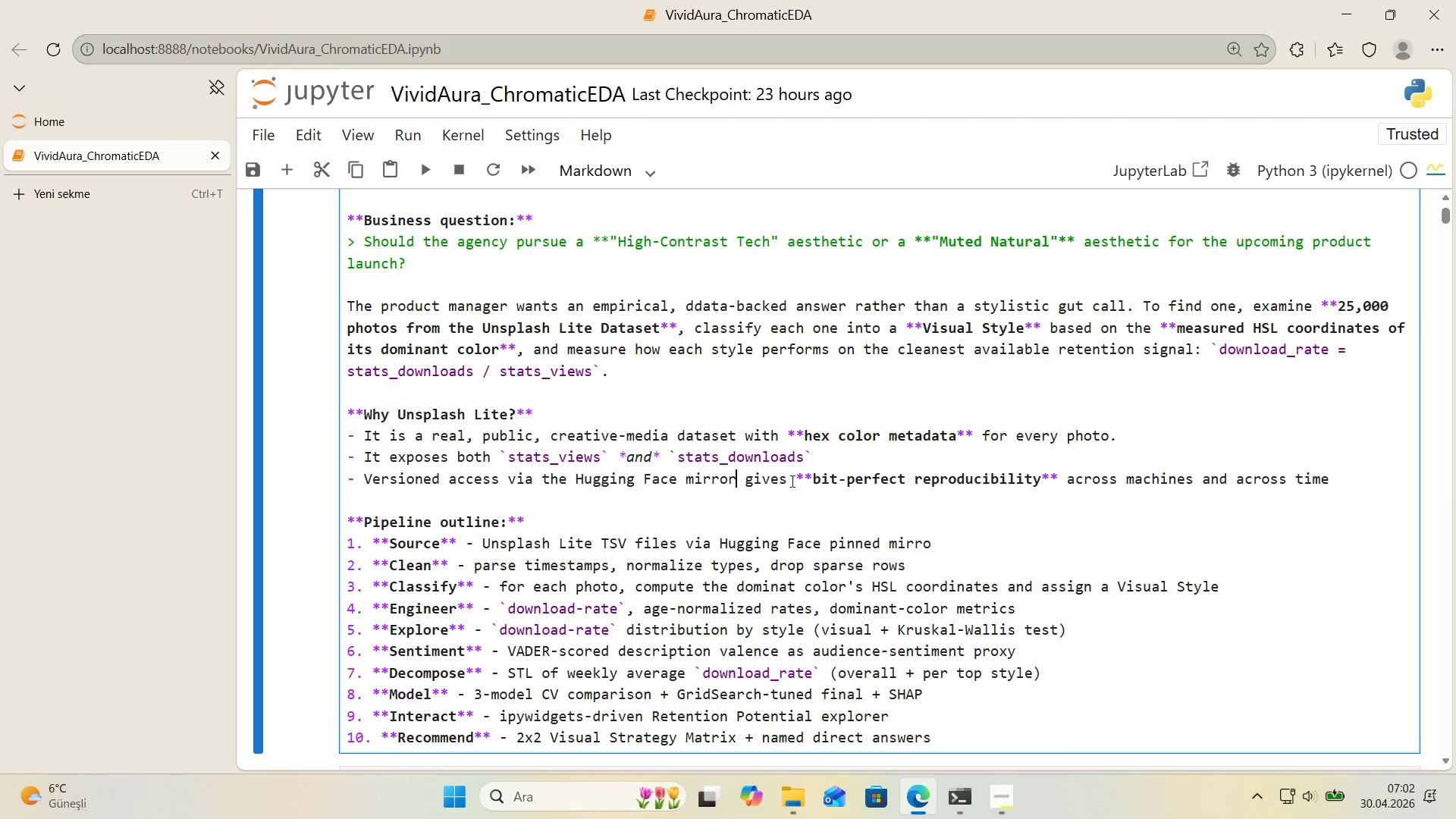 
key(R)
 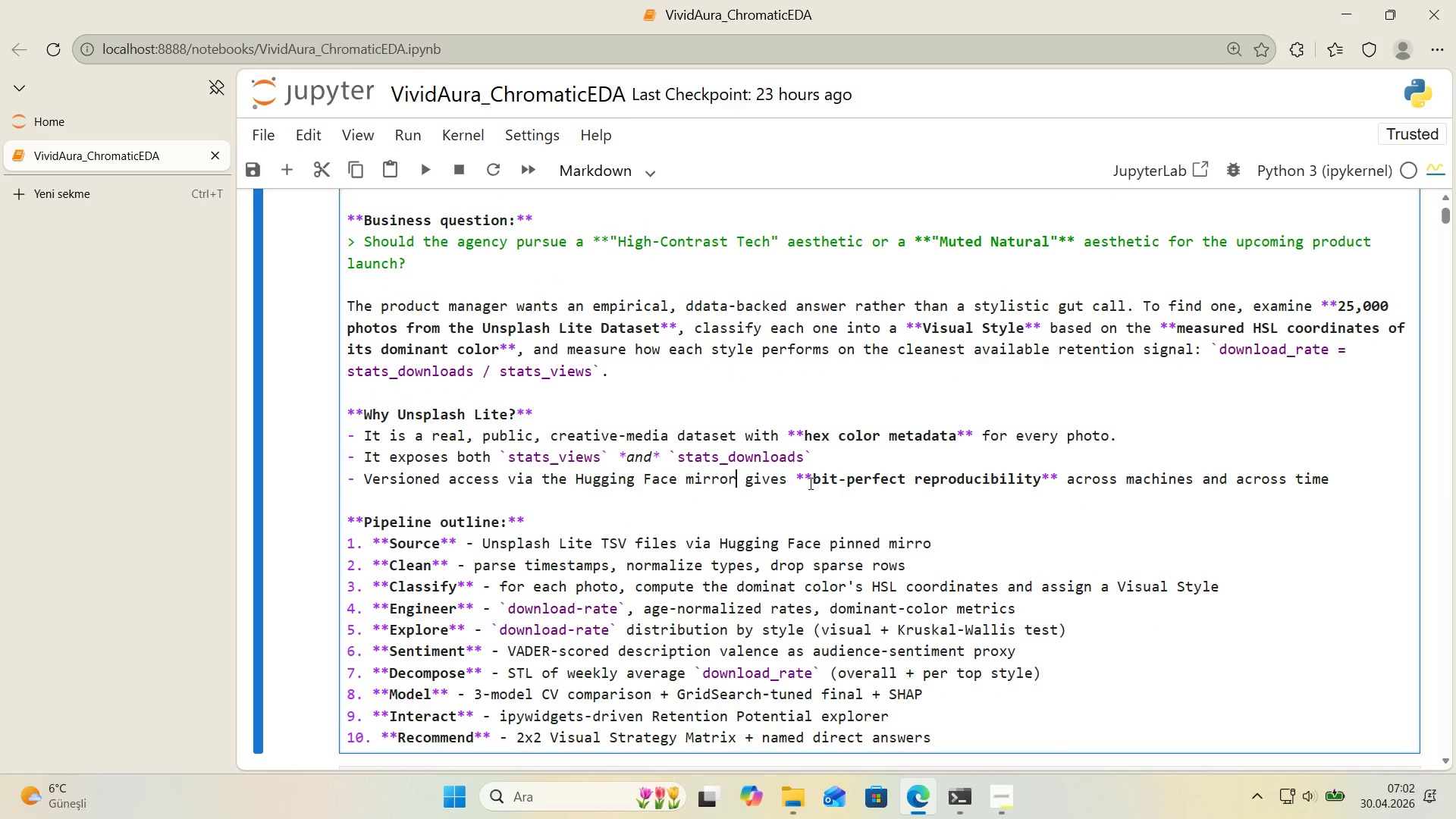 
wait(6.67)
 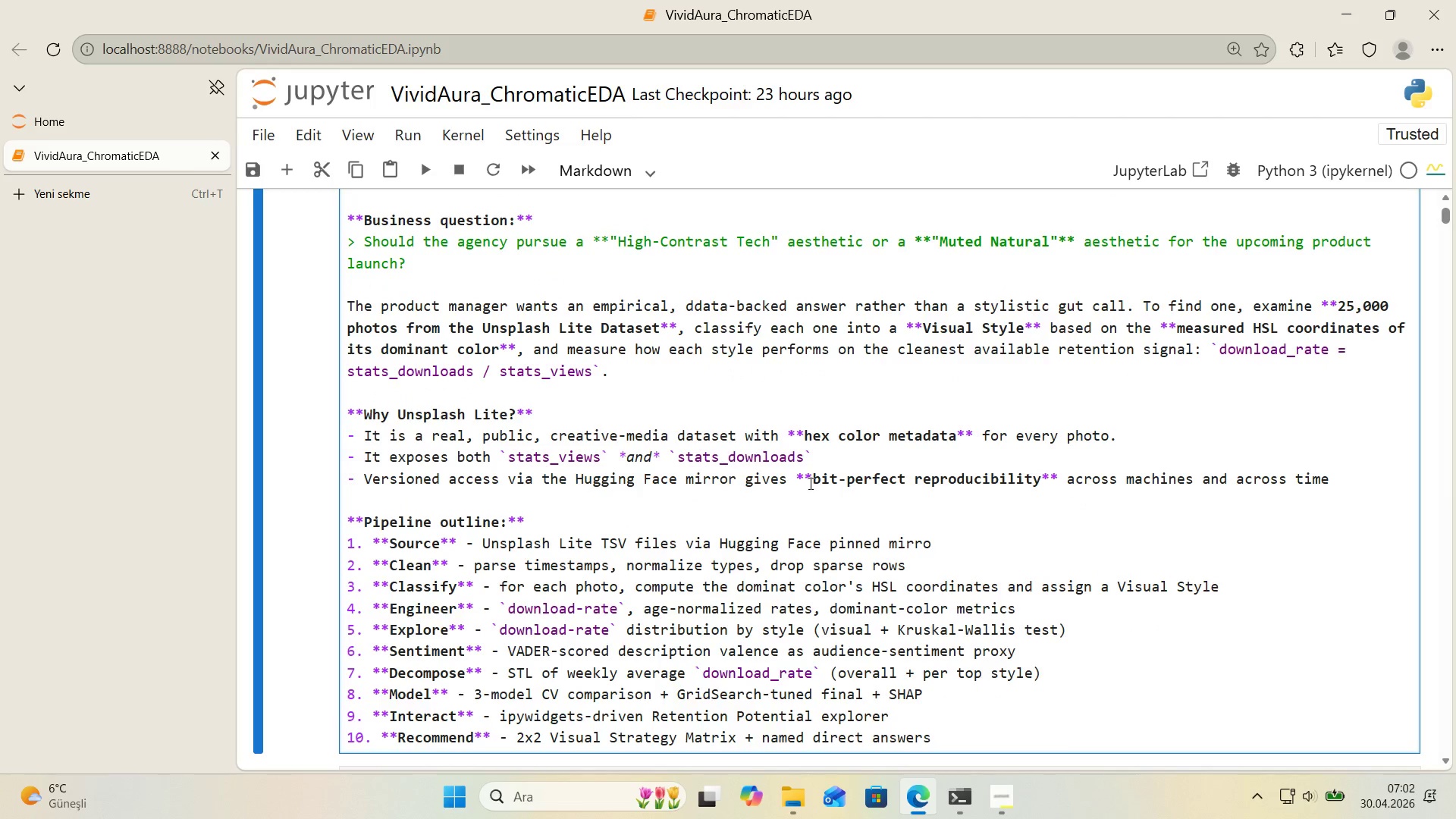 
scroll: coordinate [776, 472], scroll_direction: none, amount: 0.0
 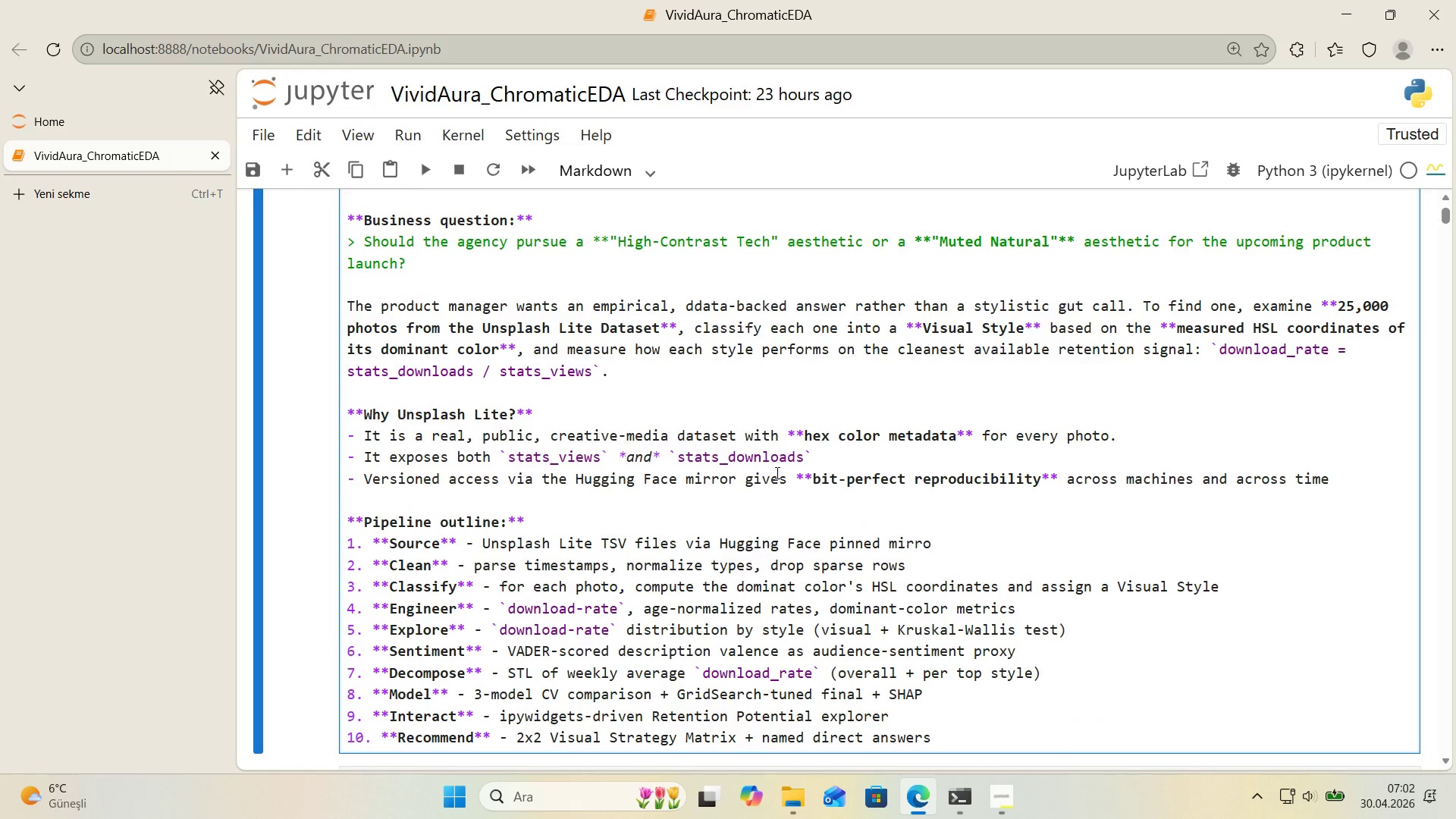 
scroll: coordinate [775, 472], scroll_direction: up, amount: 1.0
 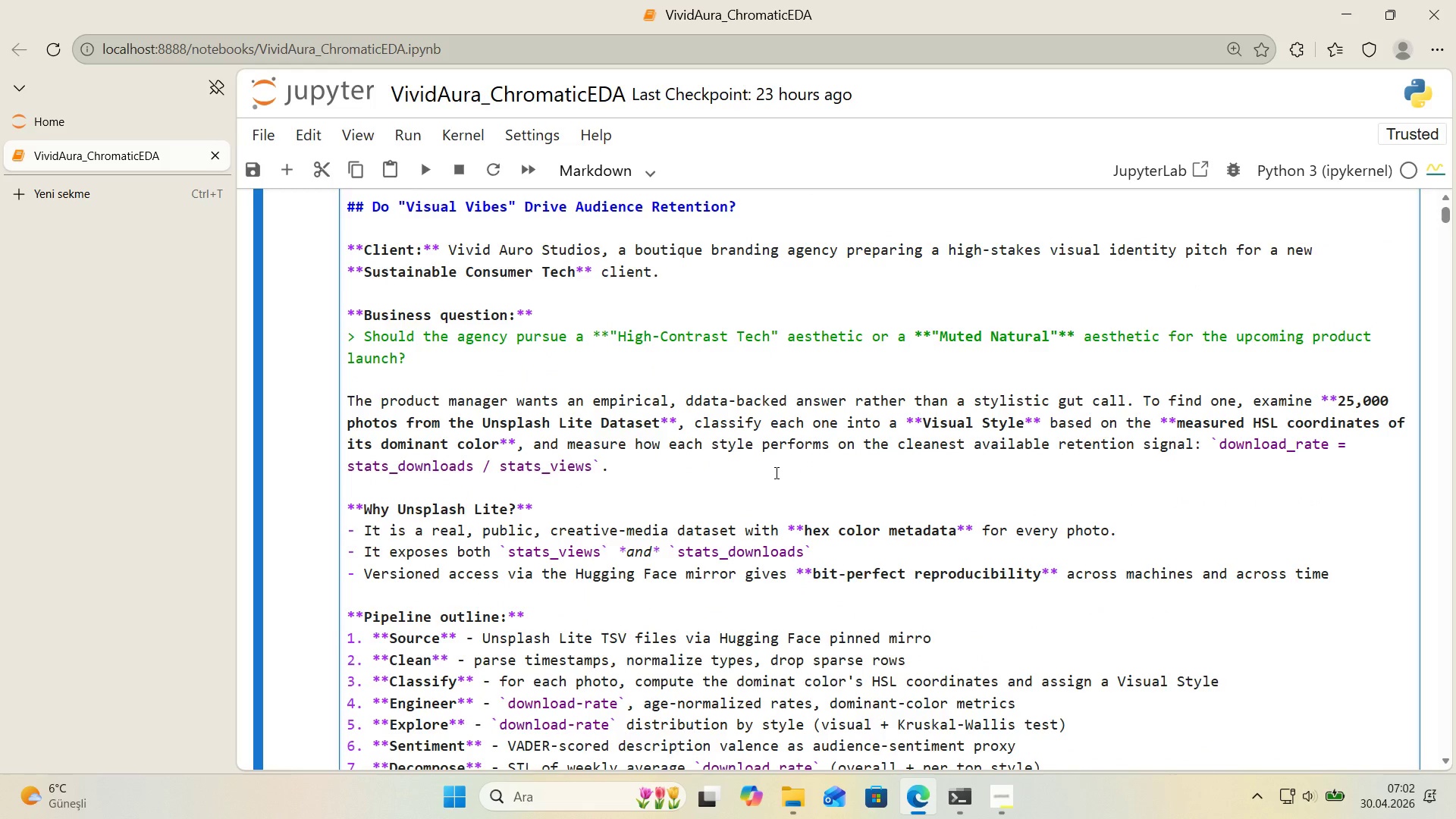 
wait(10.17)
 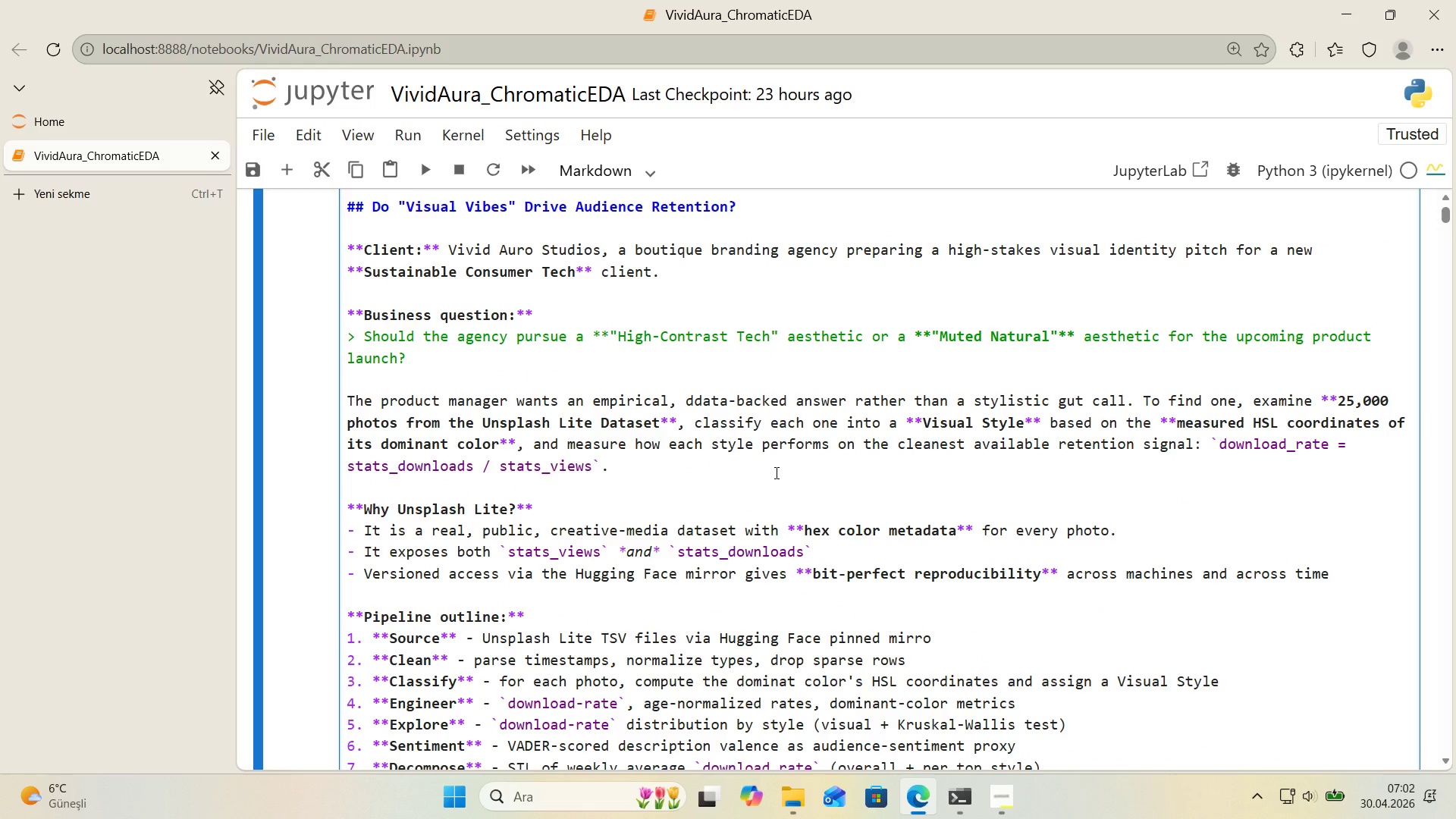 
key(Backspace)
 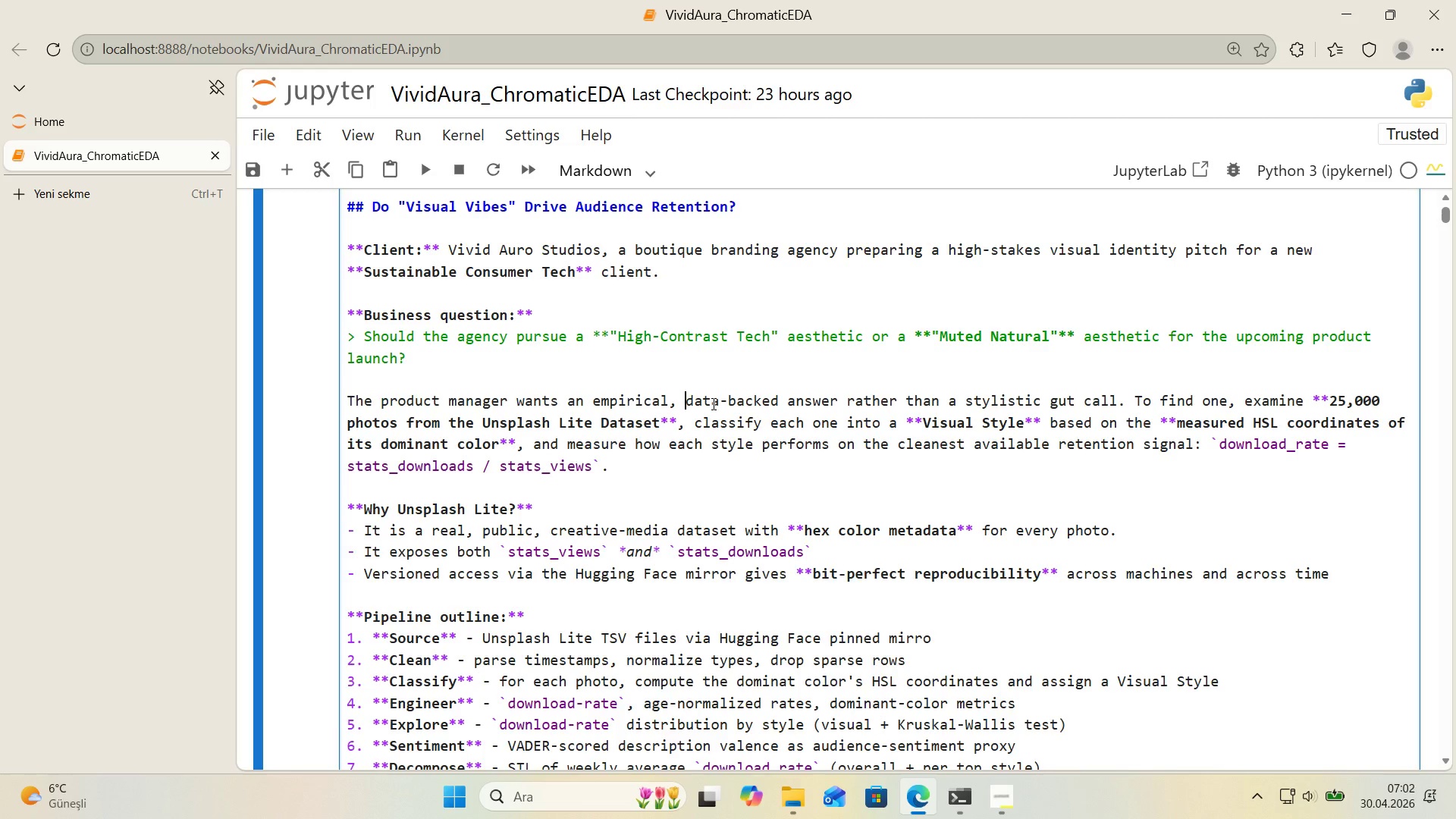 
key(Control+F)
 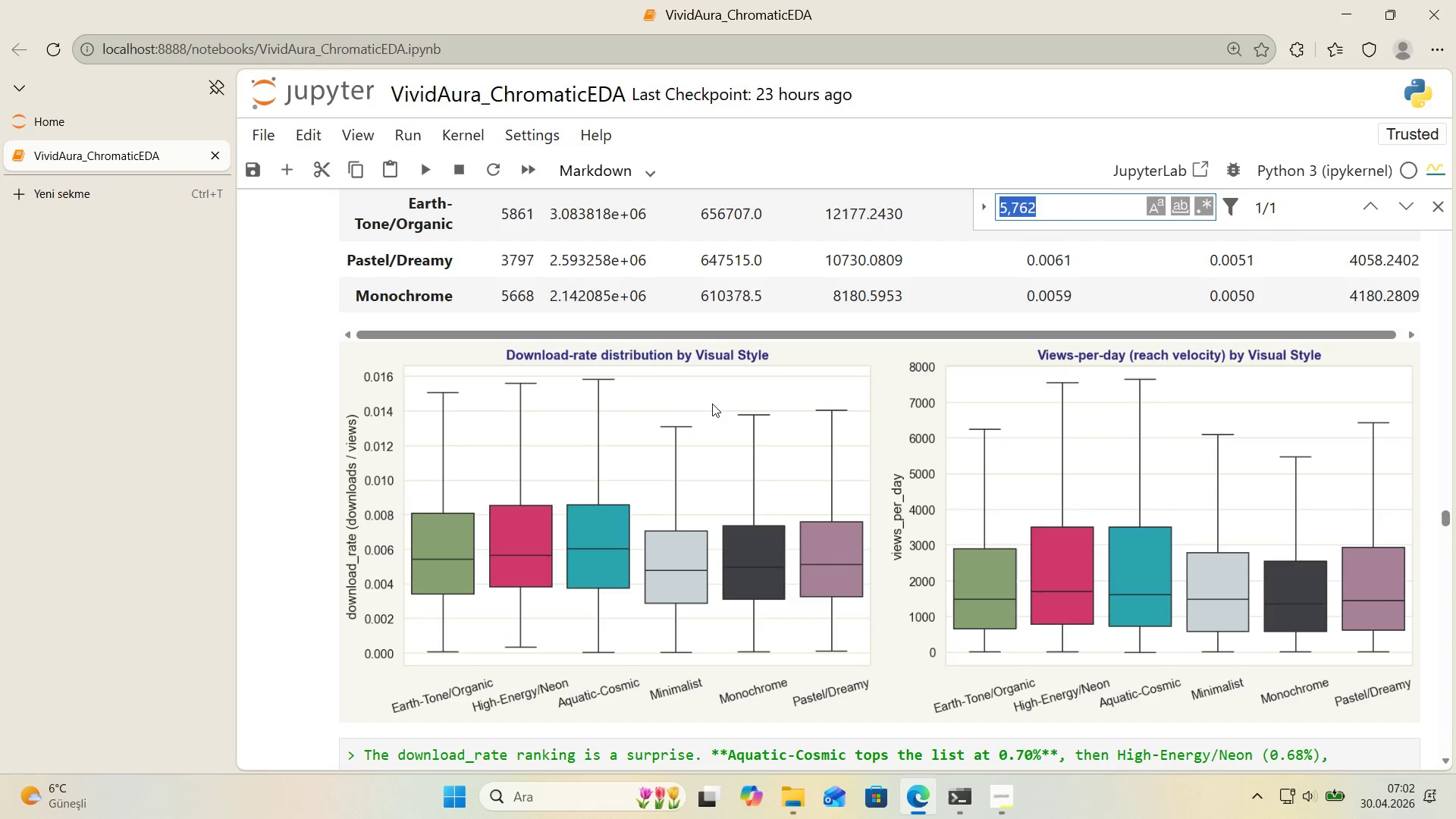 
type(p'nned m'rror)
 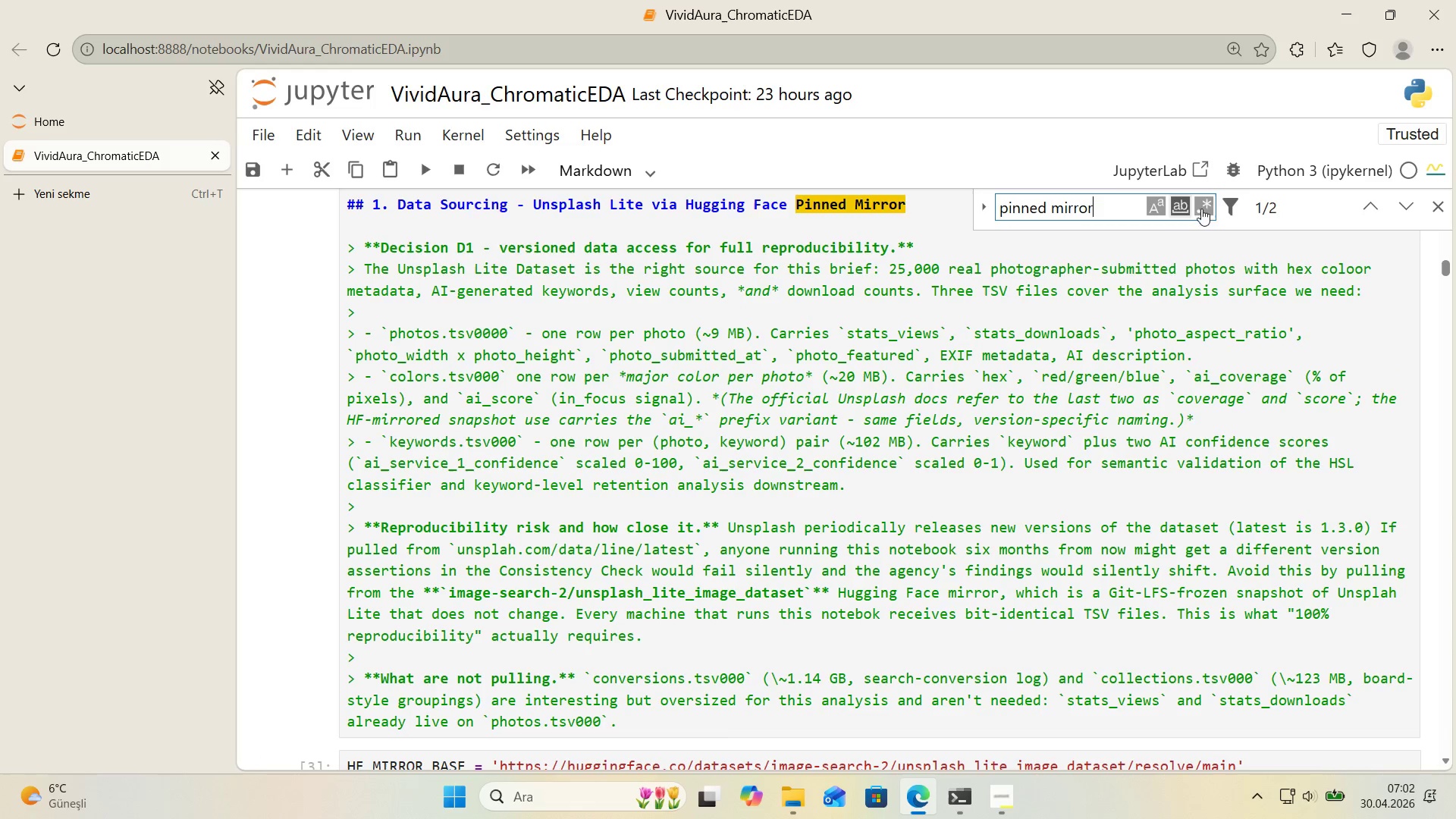 
scroll: coordinate [1144, 280], scroll_direction: up, amount: 1.0
 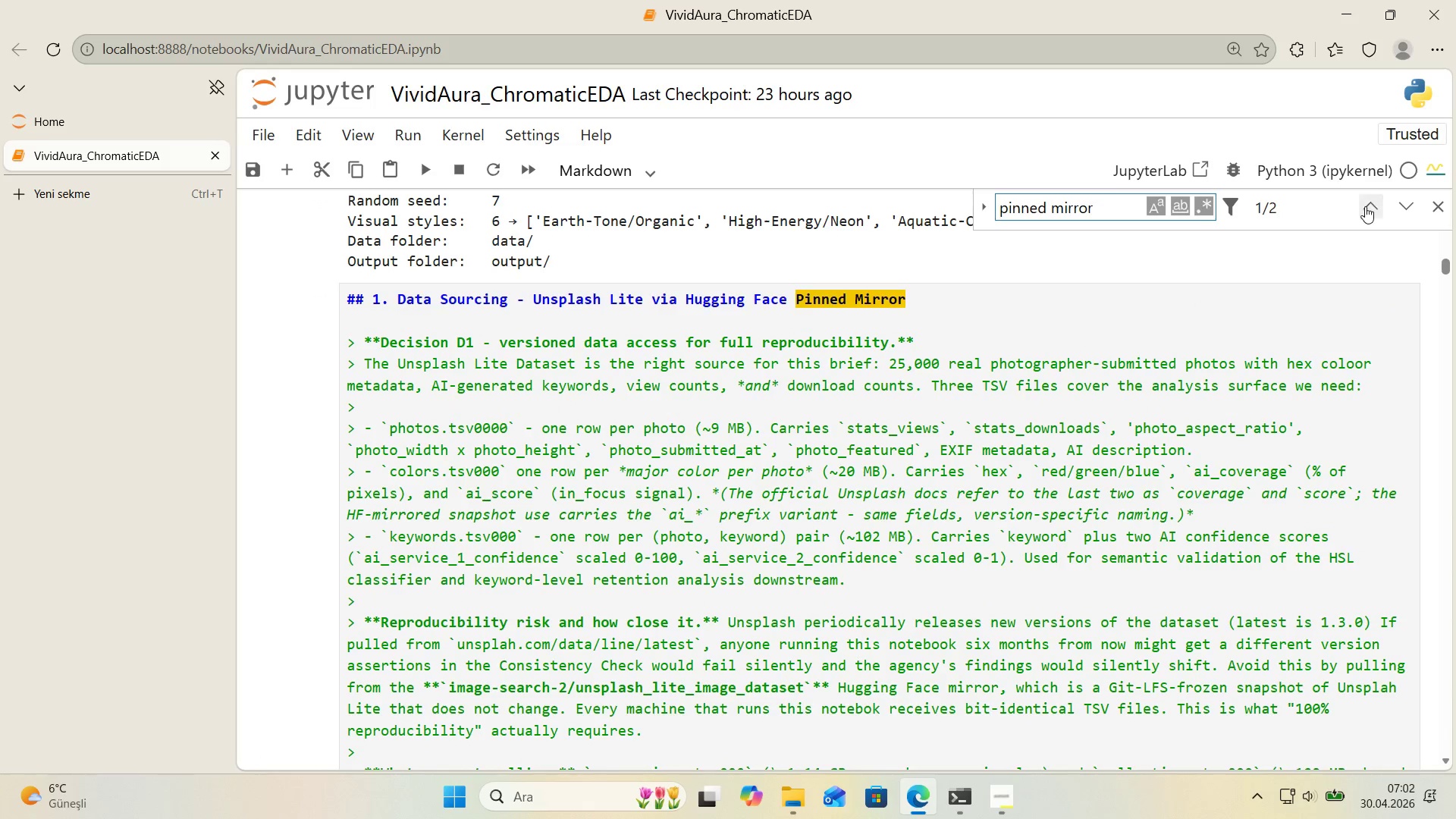 
double_click([1436, 208])
 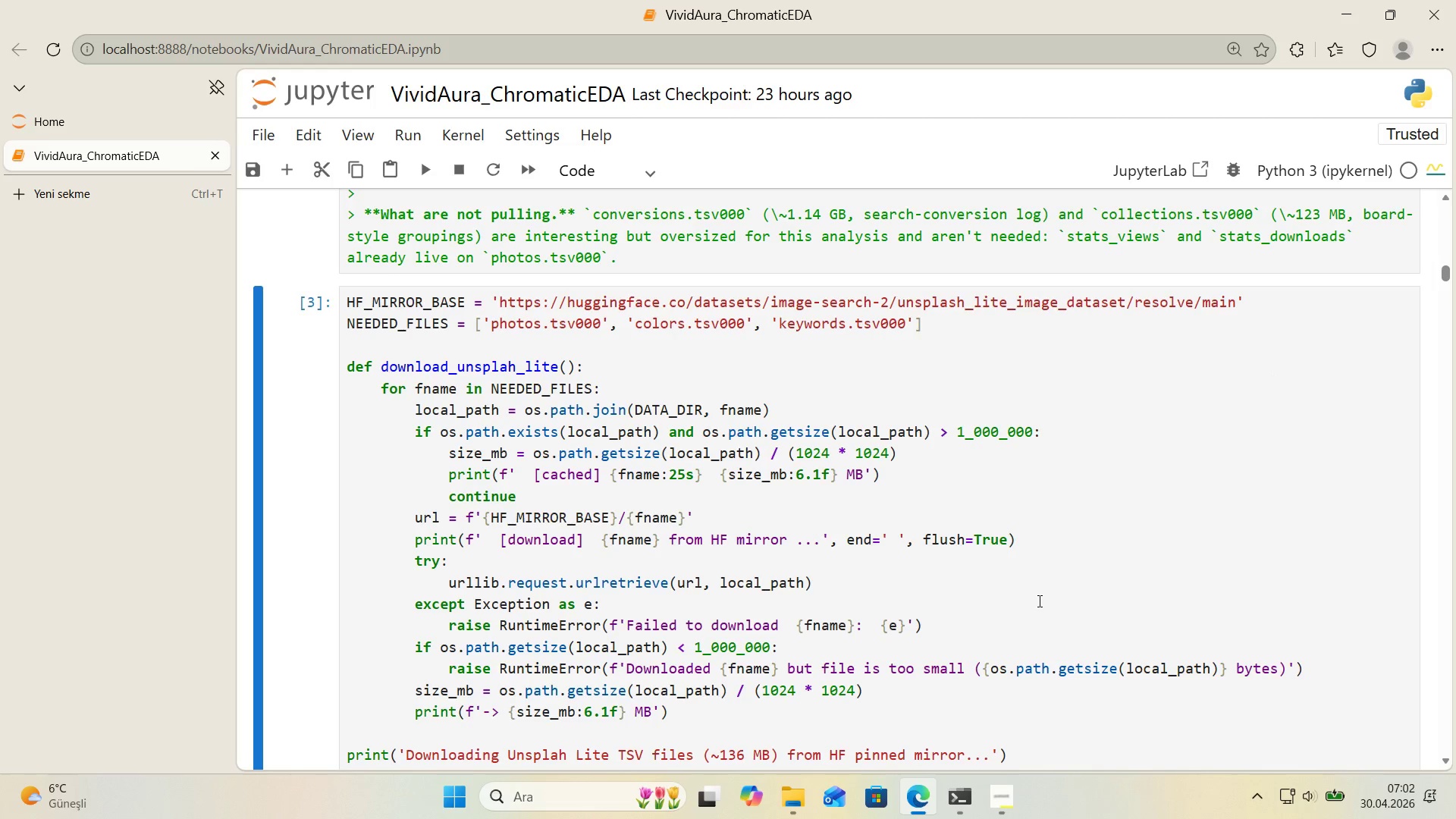 
scroll: coordinate [1038, 601], scroll_direction: down, amount: 1.0
 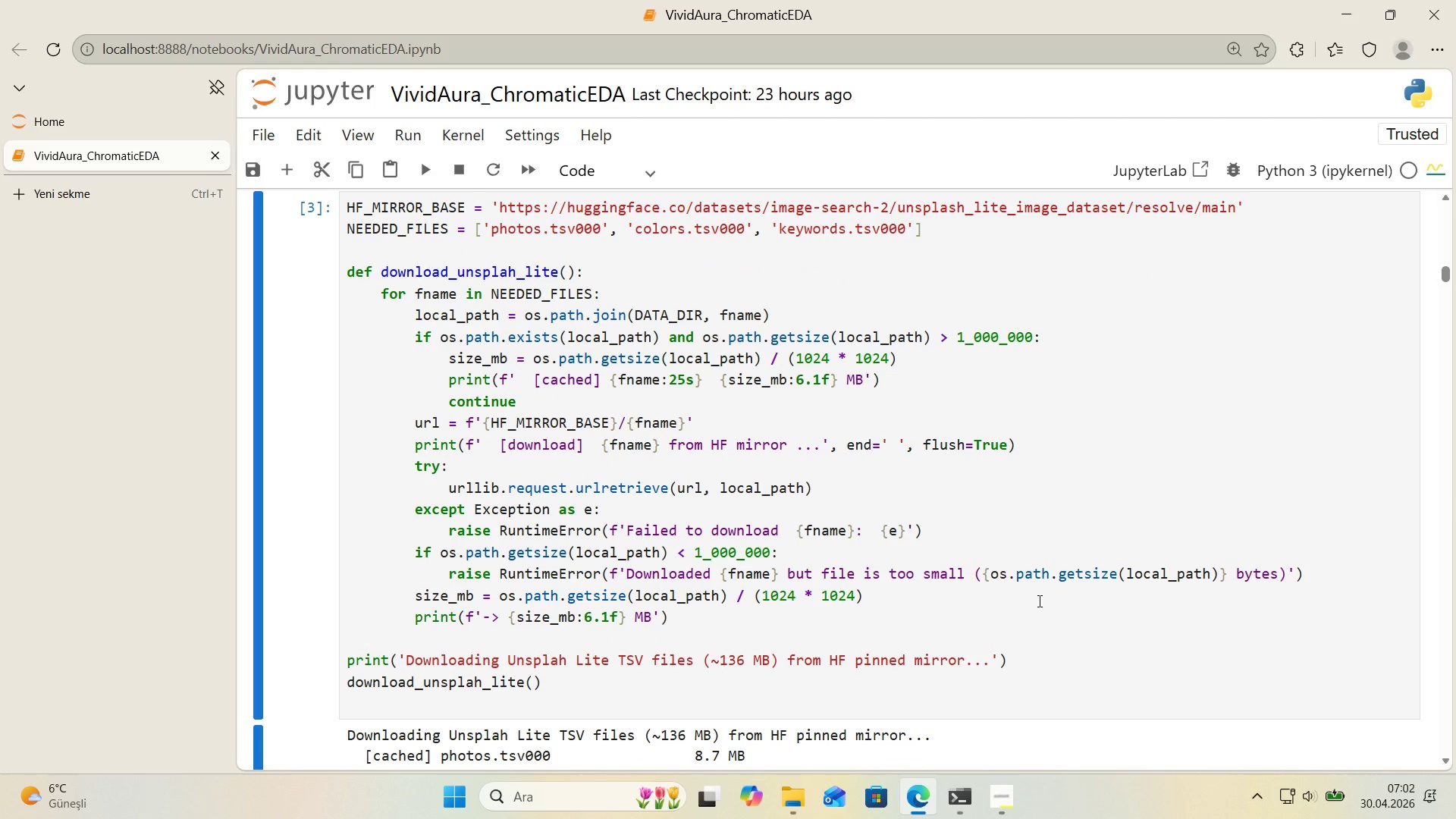 
scroll: coordinate [1038, 601], scroll_direction: up, amount: 53.0
 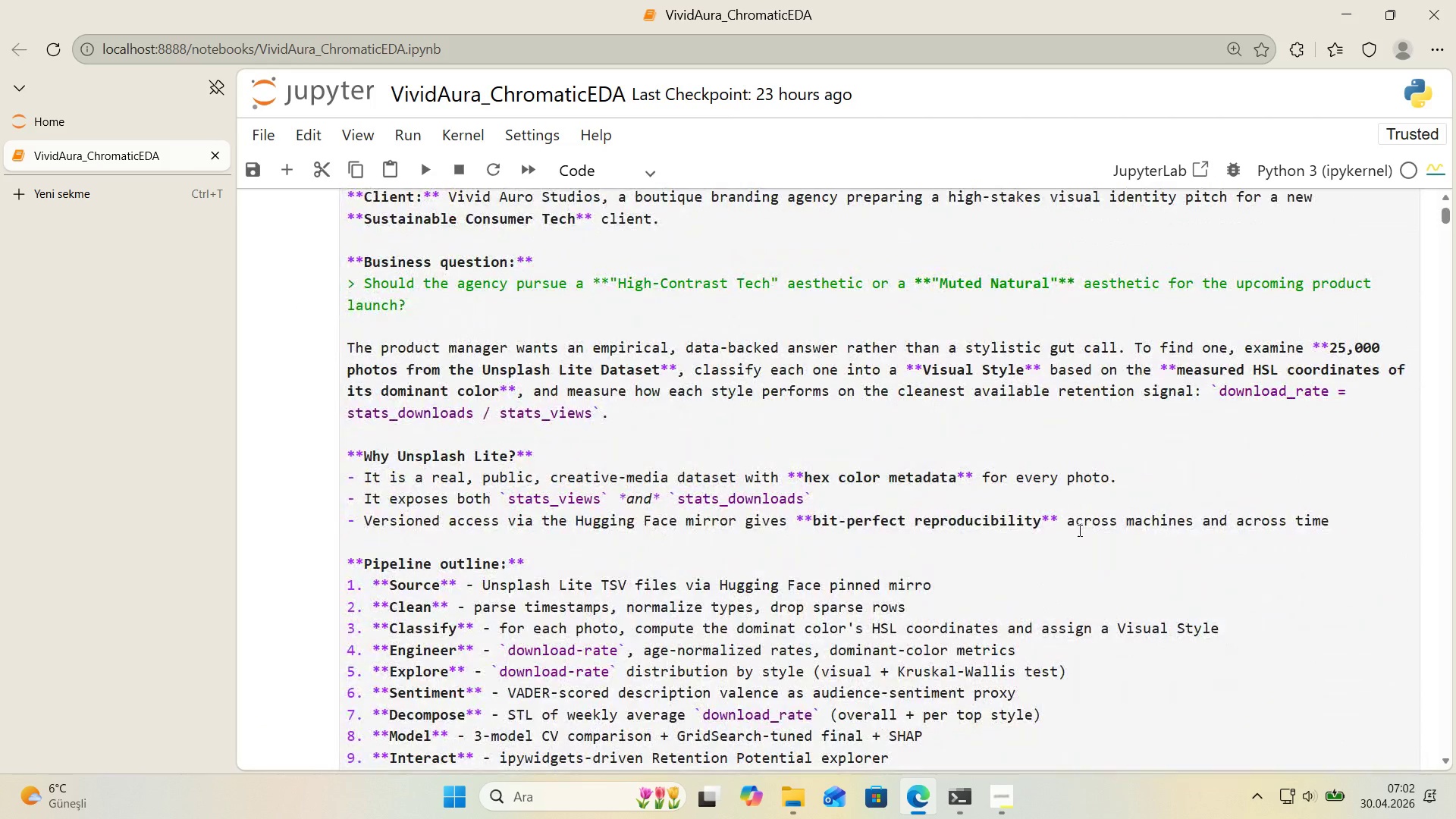 
left_click([1078, 529])
 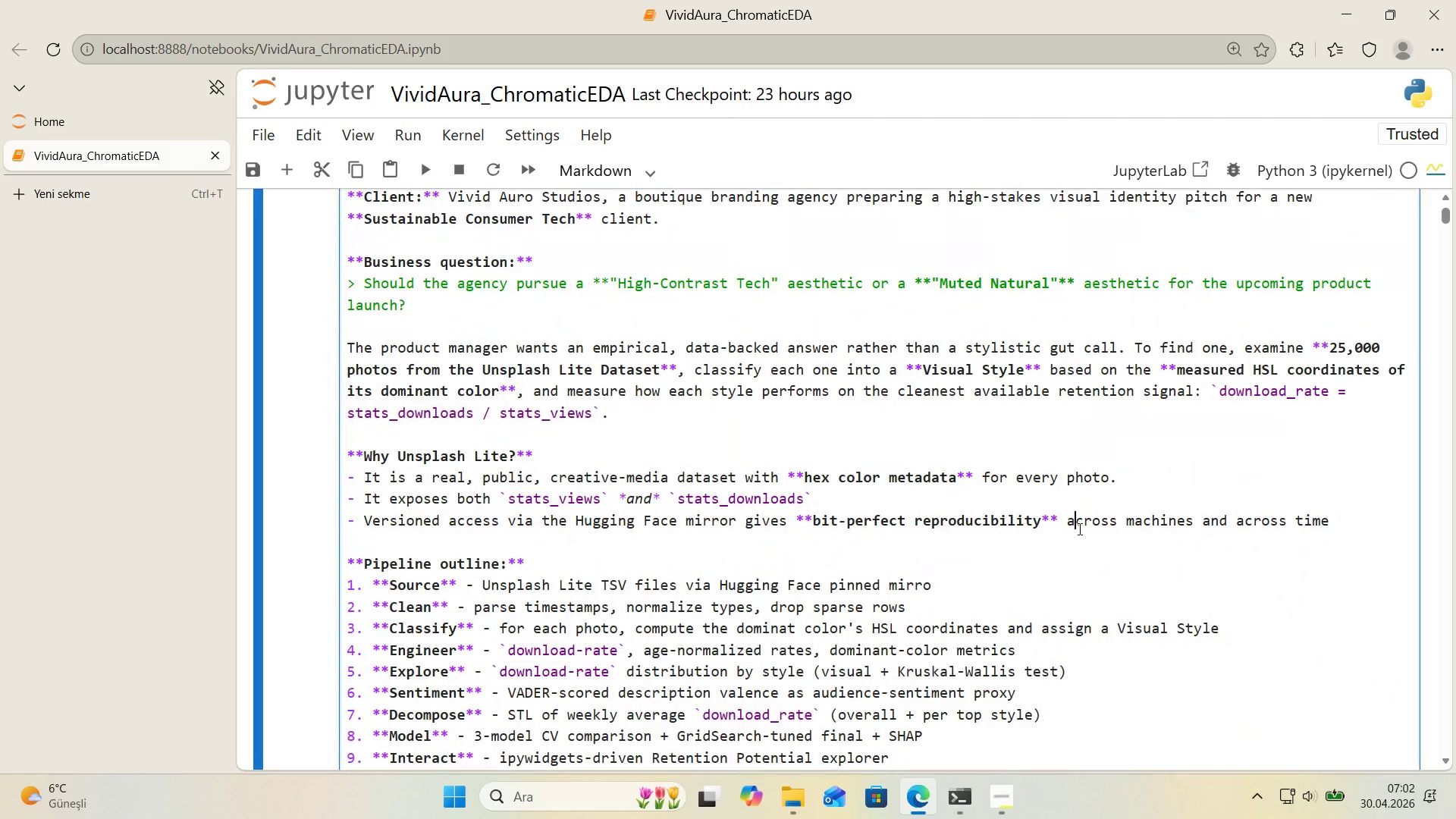 
key(Shift+Enter)
 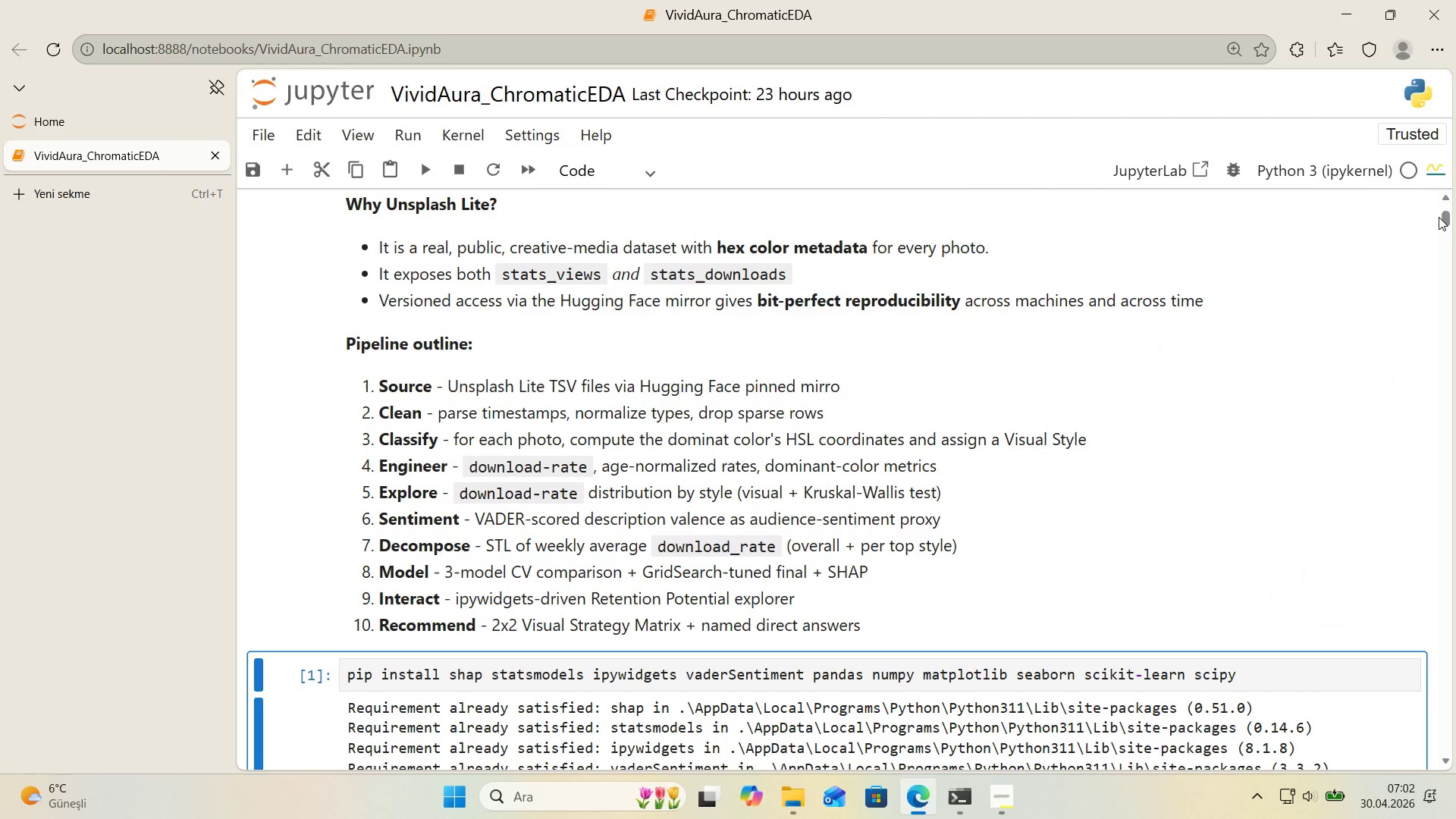 
left_click_drag(start_coordinate=[1445, 217], to_coordinate=[1447, 747])
 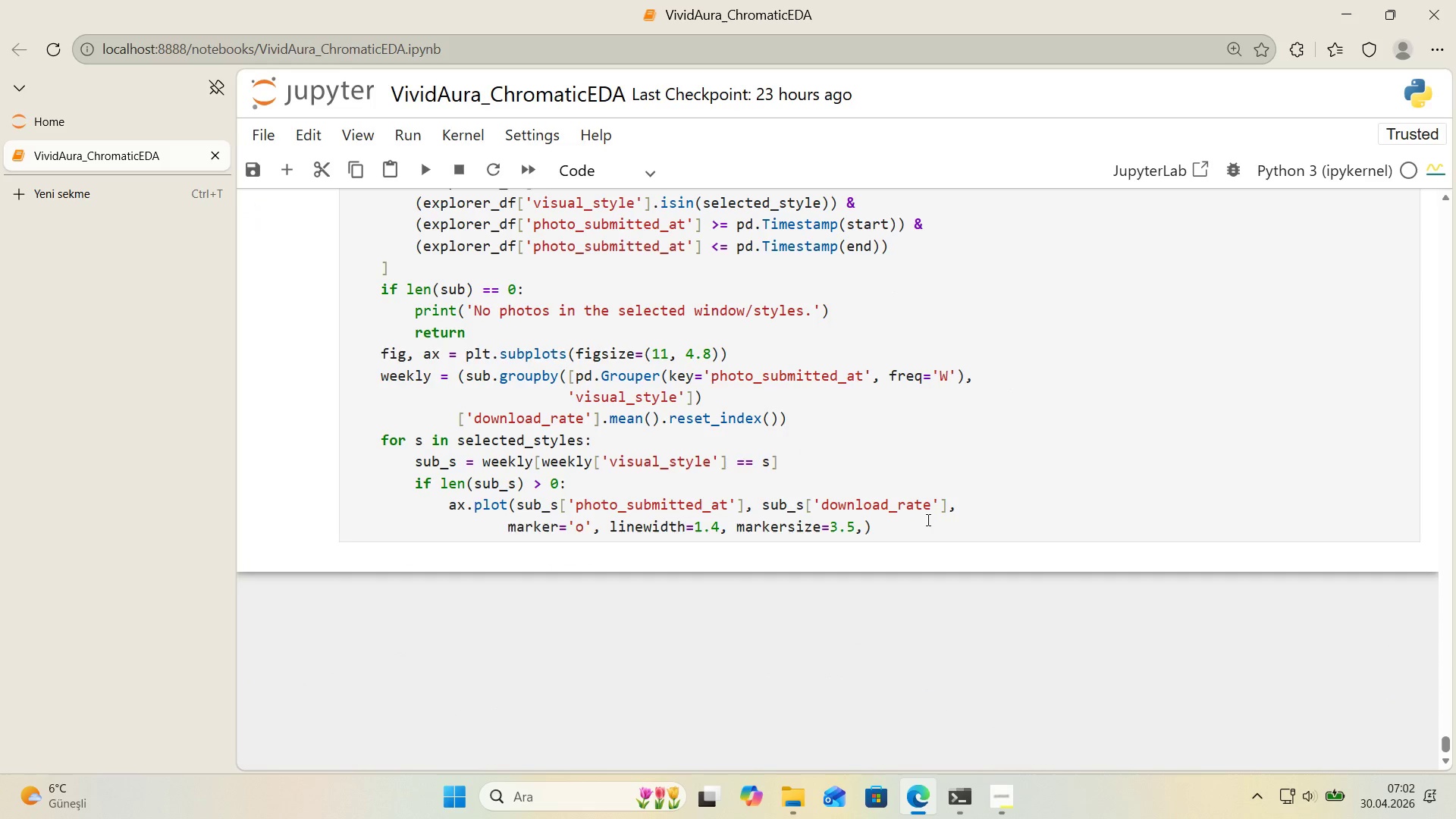 
left_click([927, 519])
 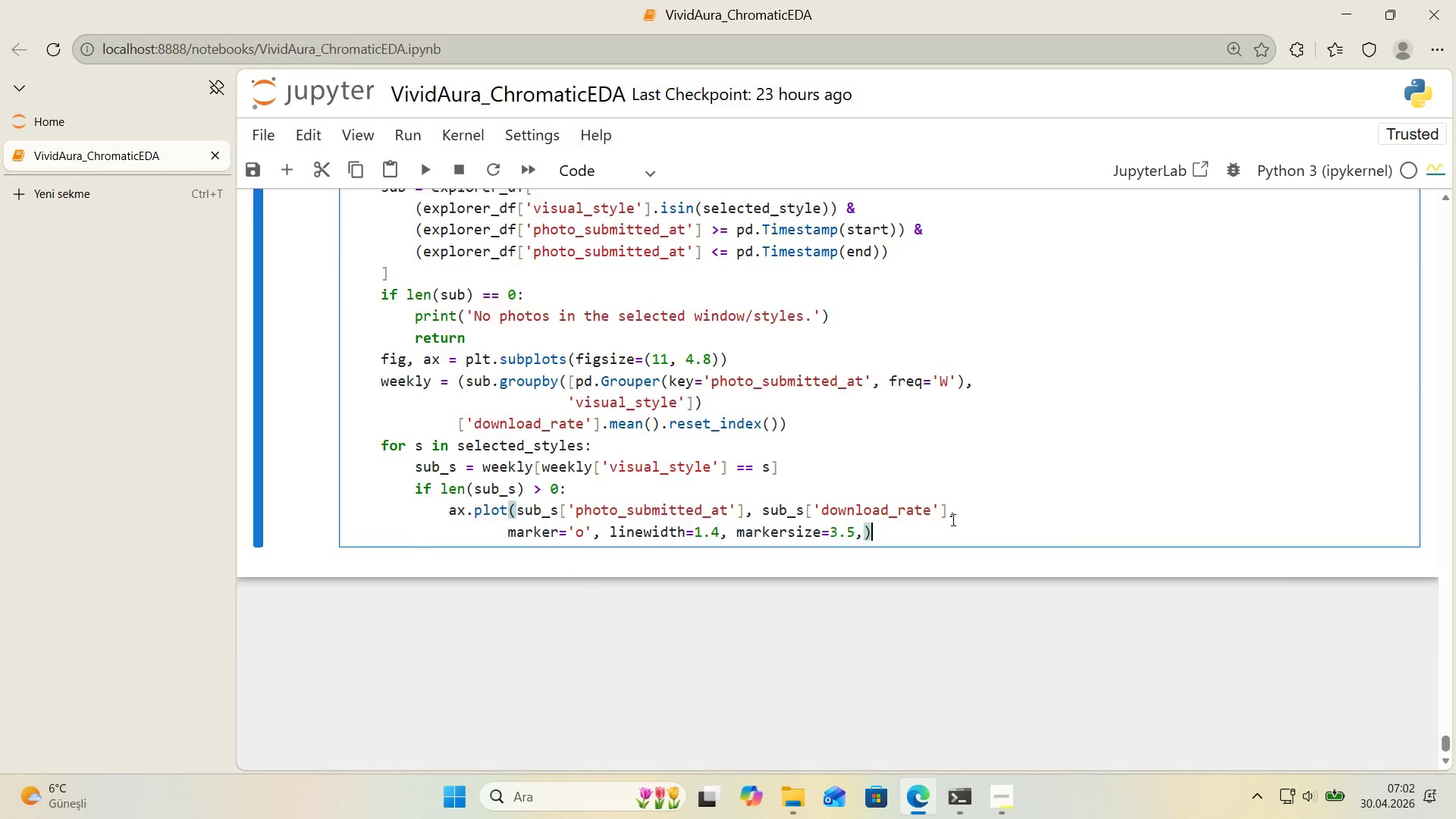 
scroll: coordinate [956, 519], scroll_direction: up, amount: 4.0
 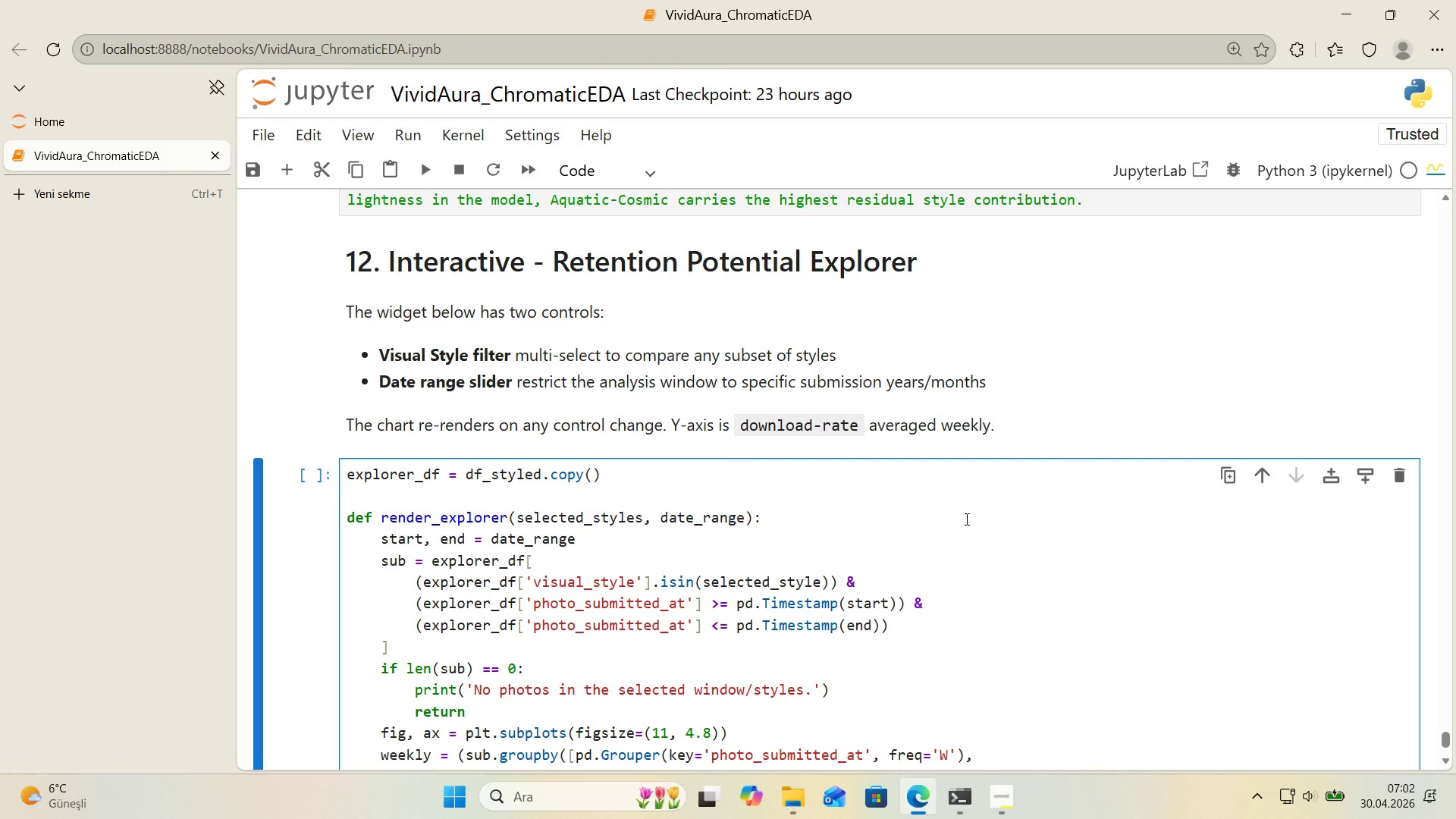 
scroll: coordinate [965, 519], scroll_direction: down, amount: 2.0
 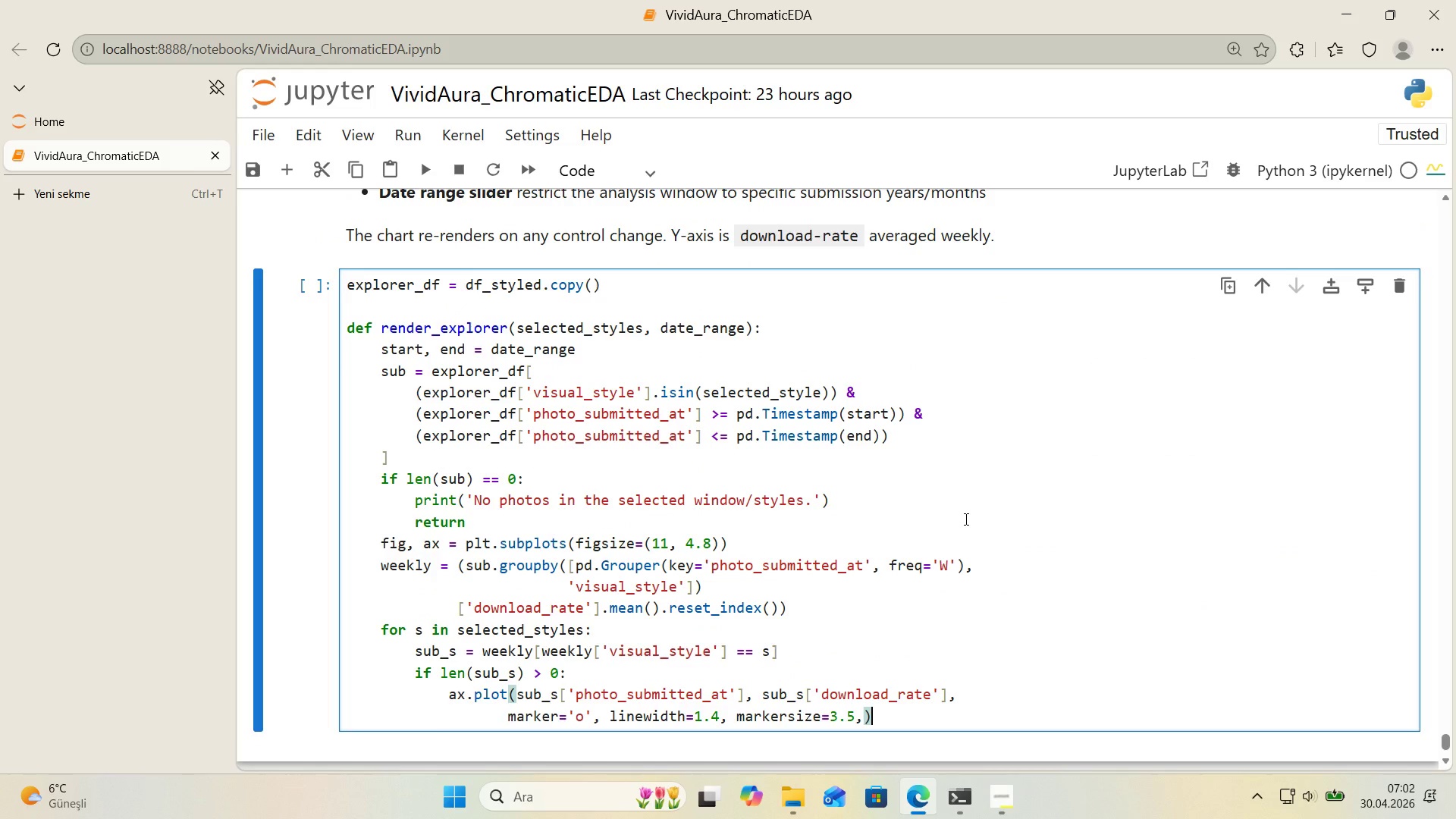 
wait(10.6)
 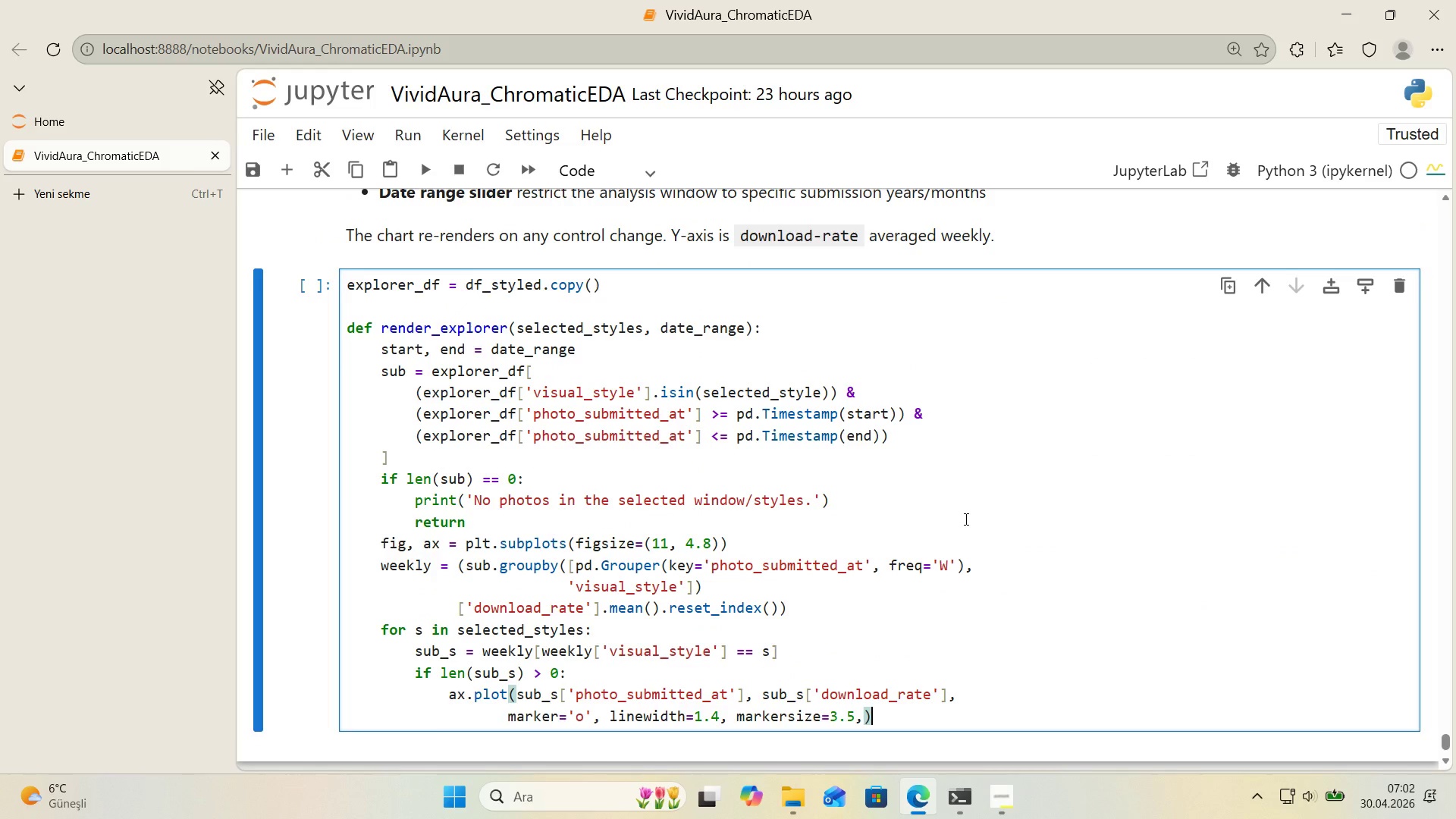 
scroll: coordinate [890, 523], scroll_direction: down, amount: 2.0
 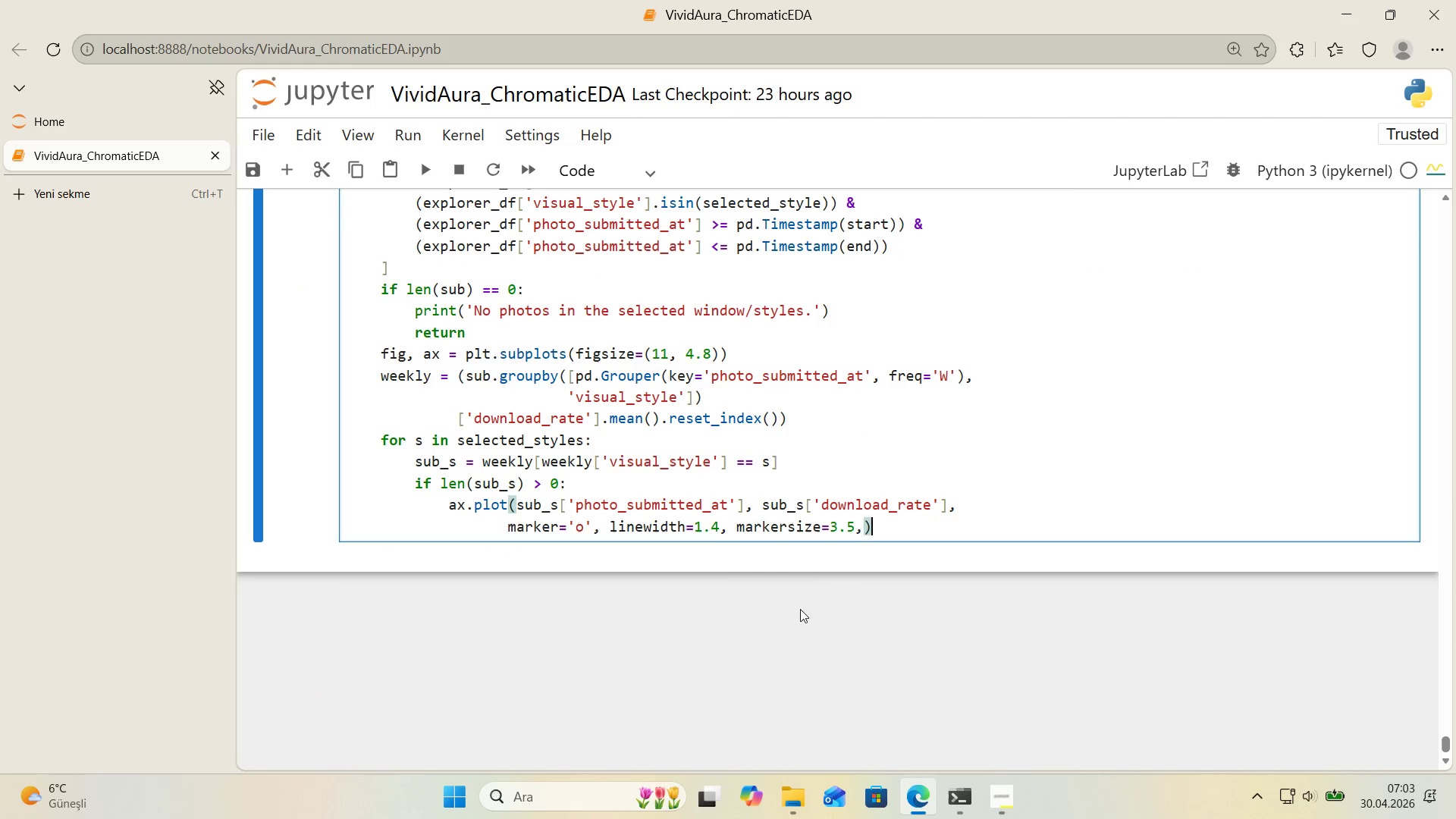 
scroll: coordinate [741, 315], scroll_direction: up, amount: 6.0
 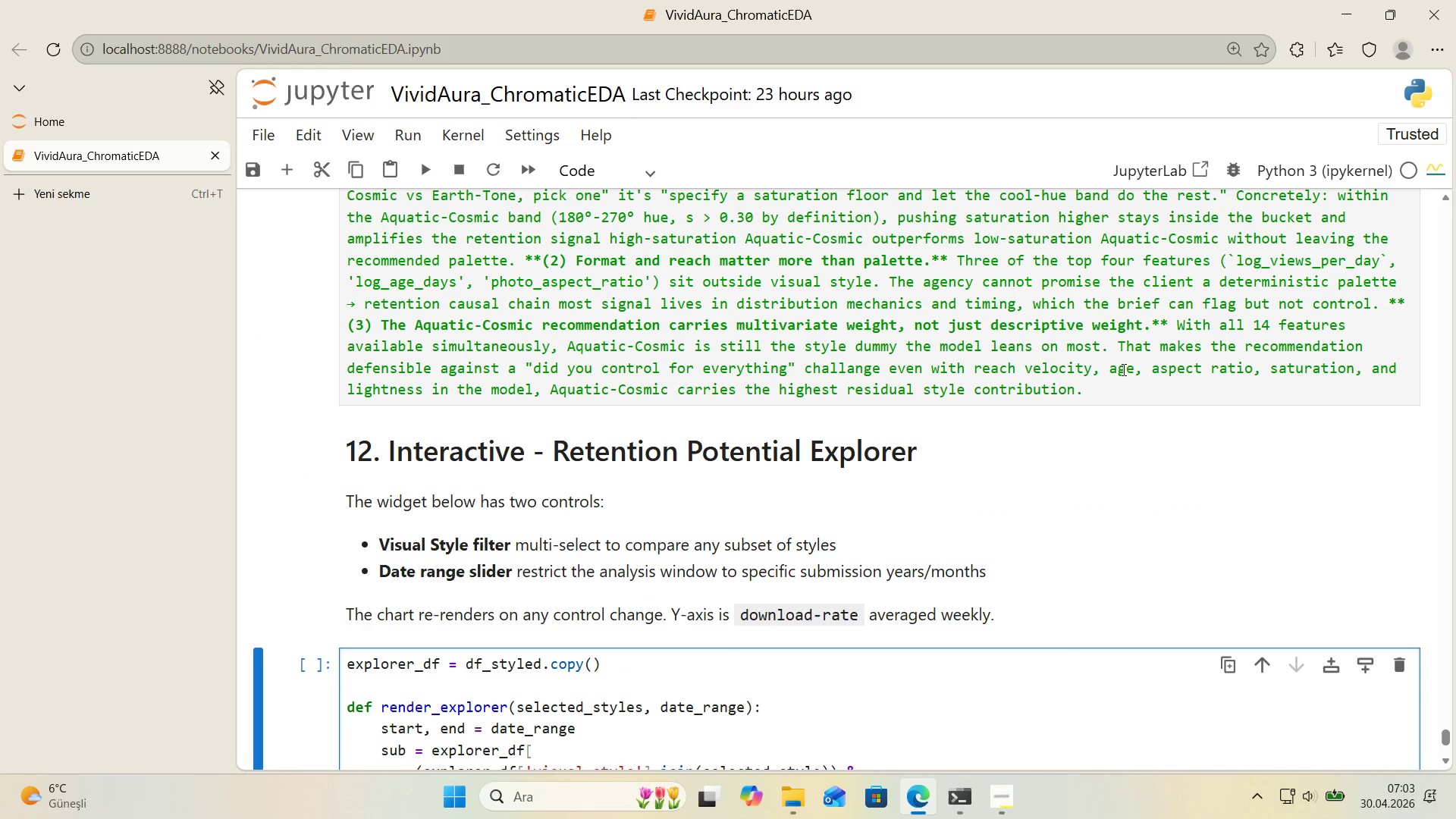 
left_click([1120, 397])
 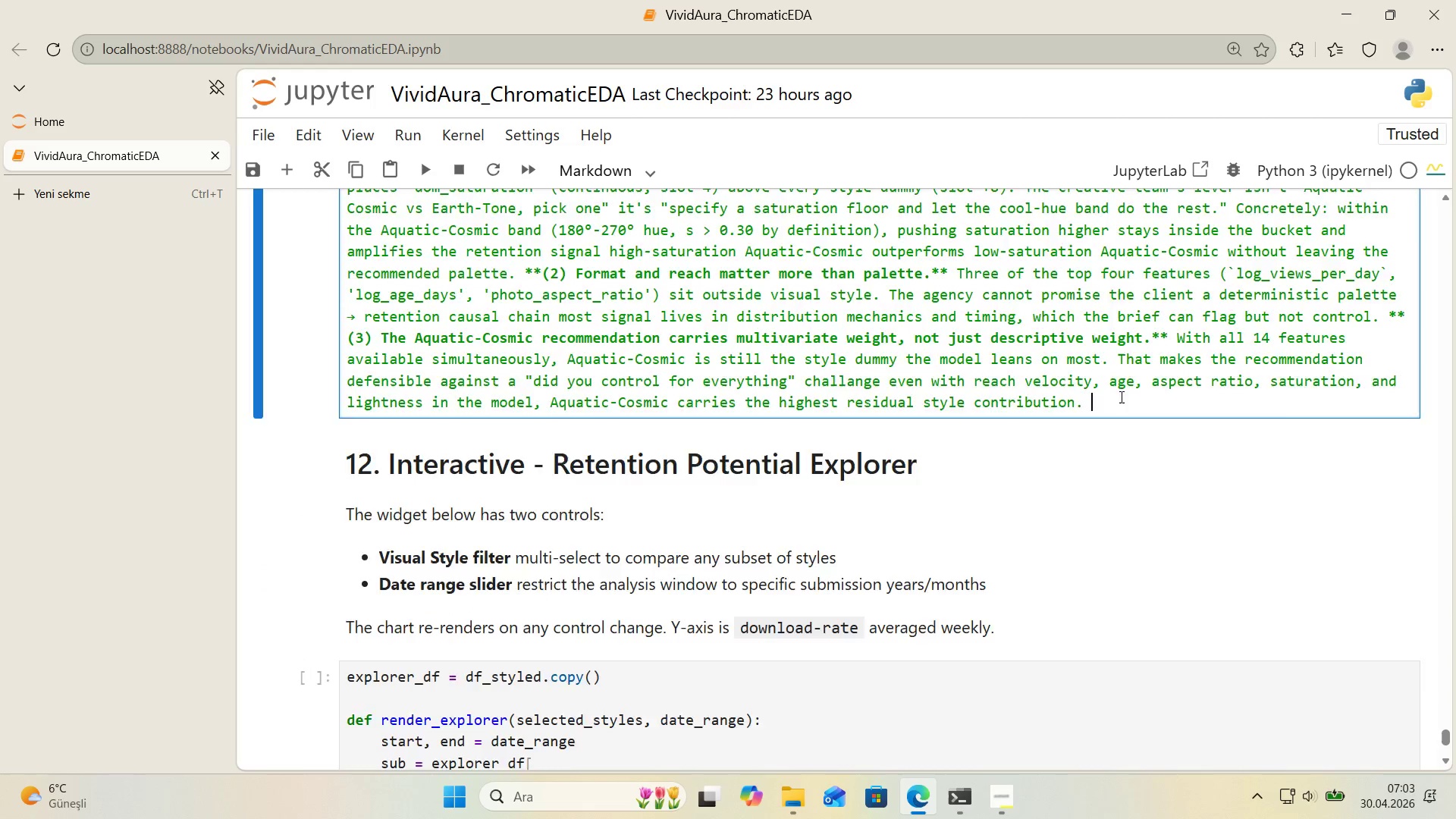 
scroll: coordinate [1120, 397], scroll_direction: up, amount: 3.0
 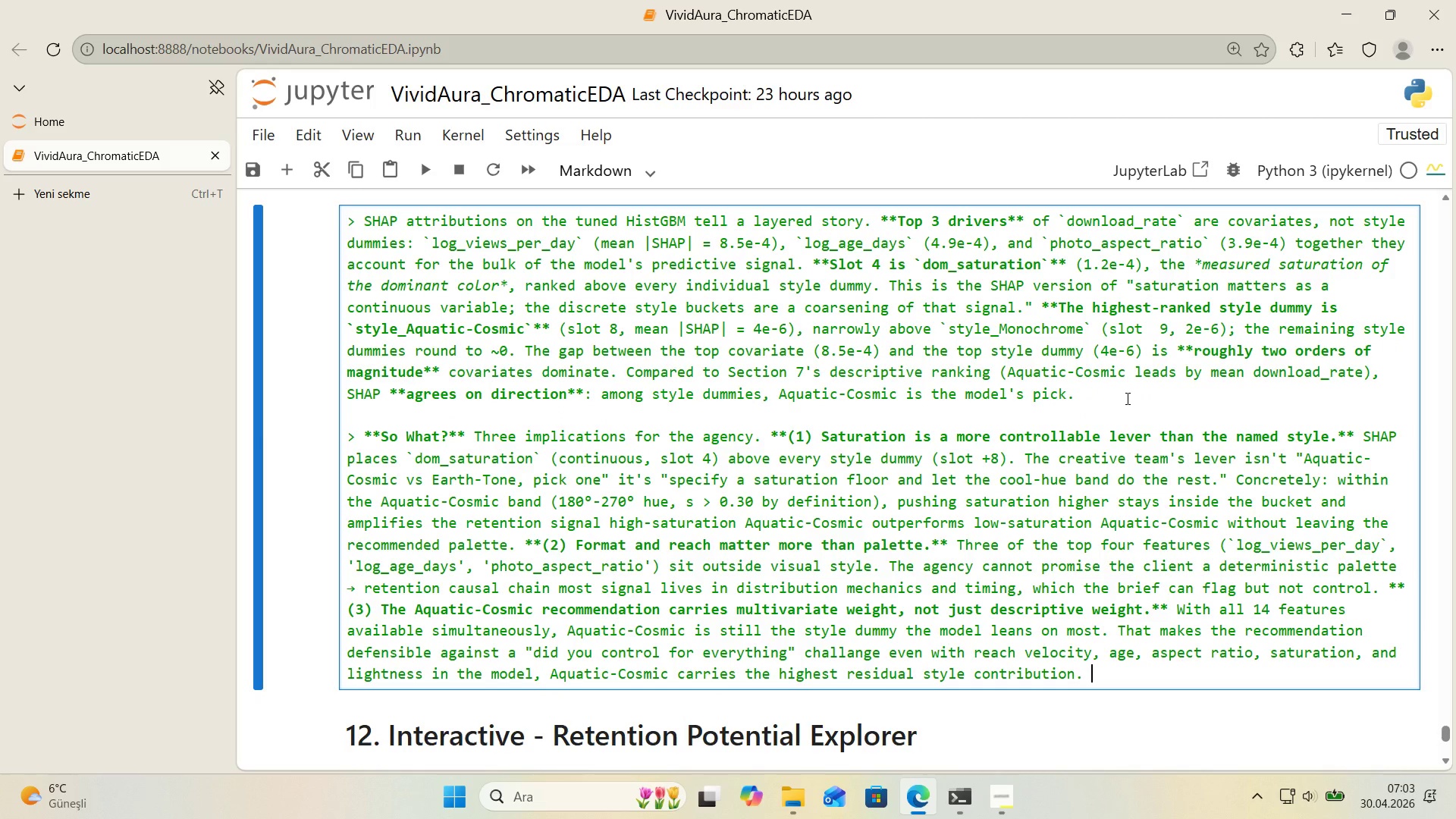 
key(Shift+Enter)
 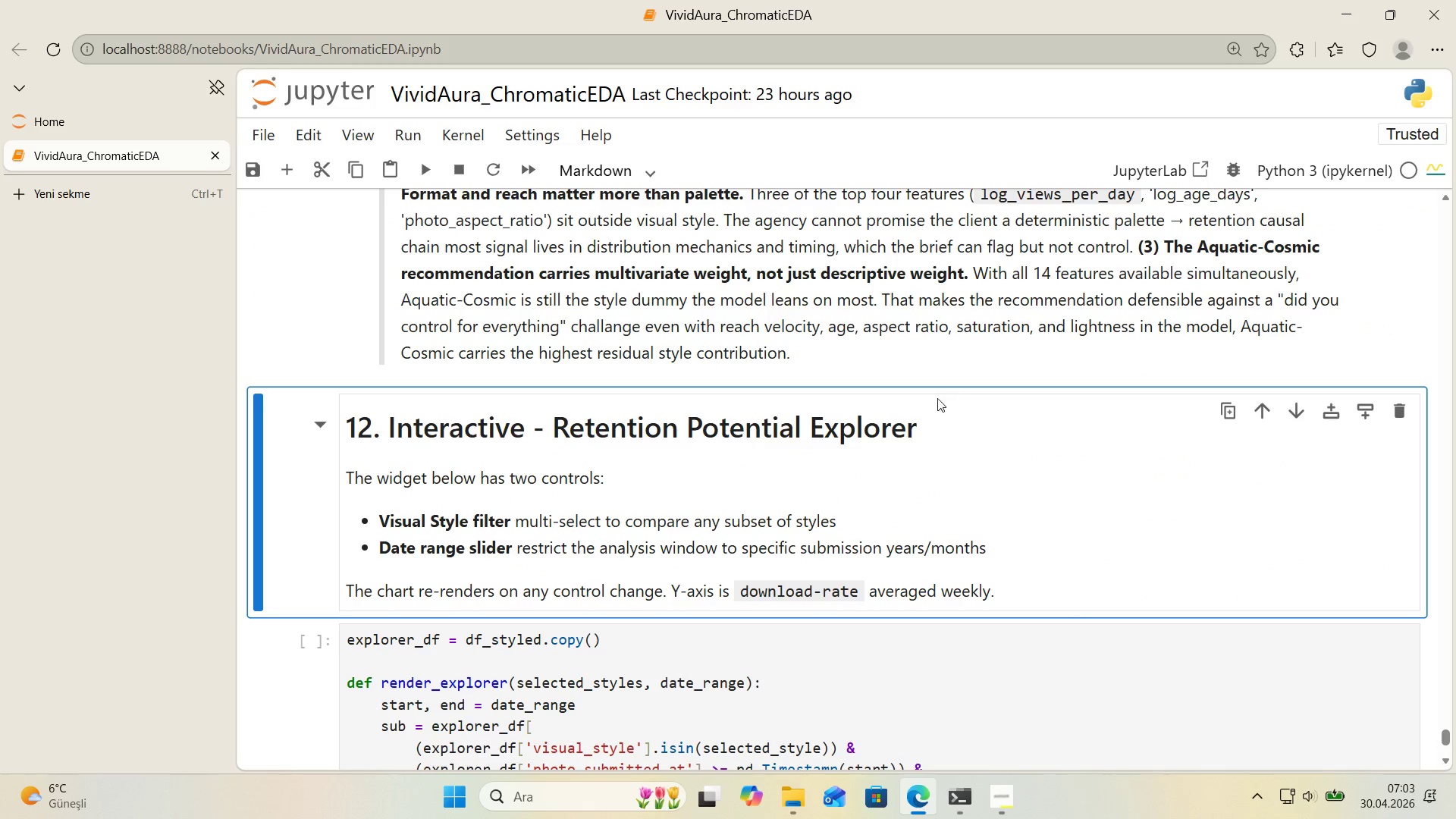 
scroll: coordinate [768, 441], scroll_direction: down, amount: 8.0
 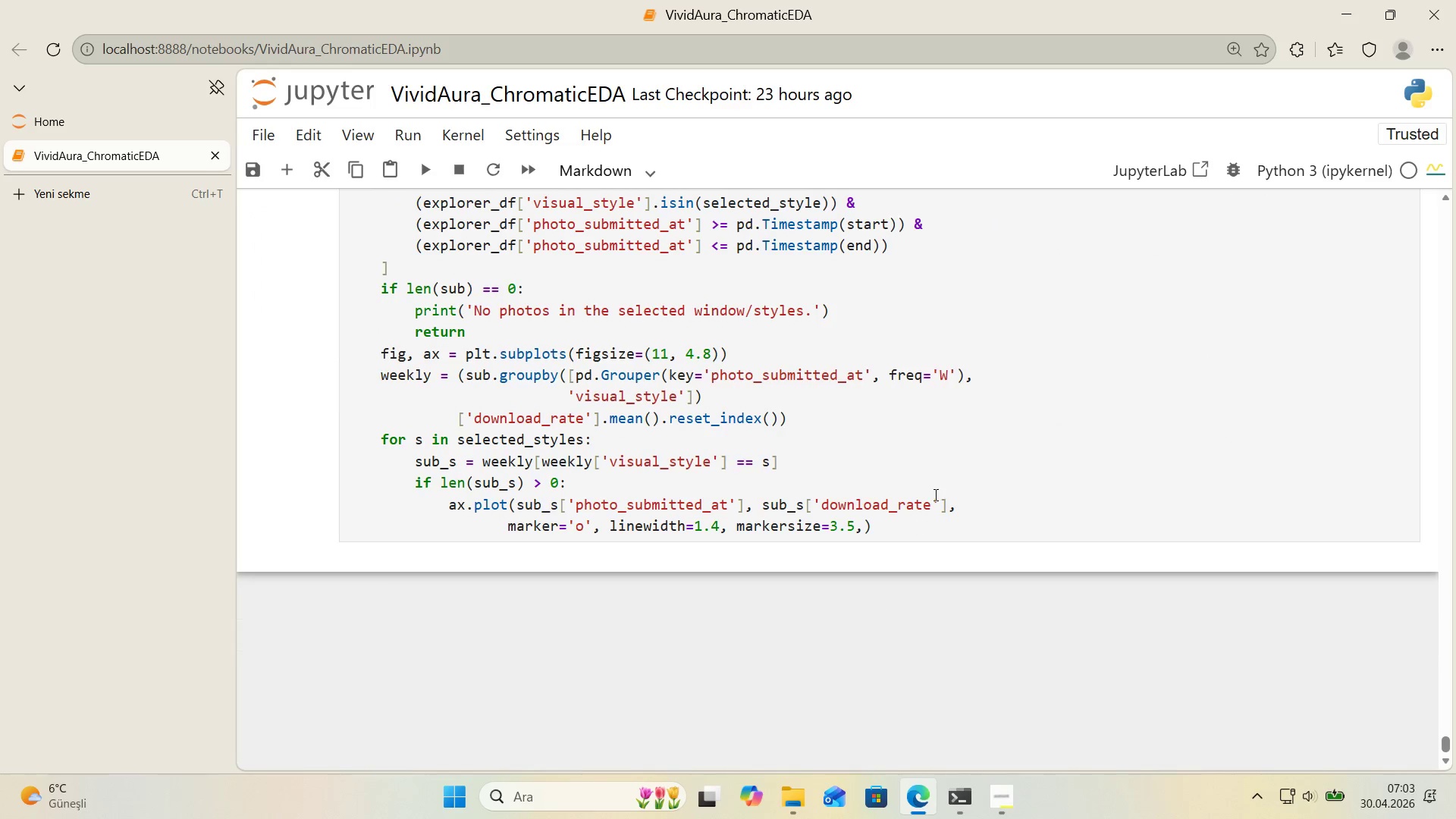 
scroll: coordinate [874, 448], scroll_direction: up, amount: 7.0
 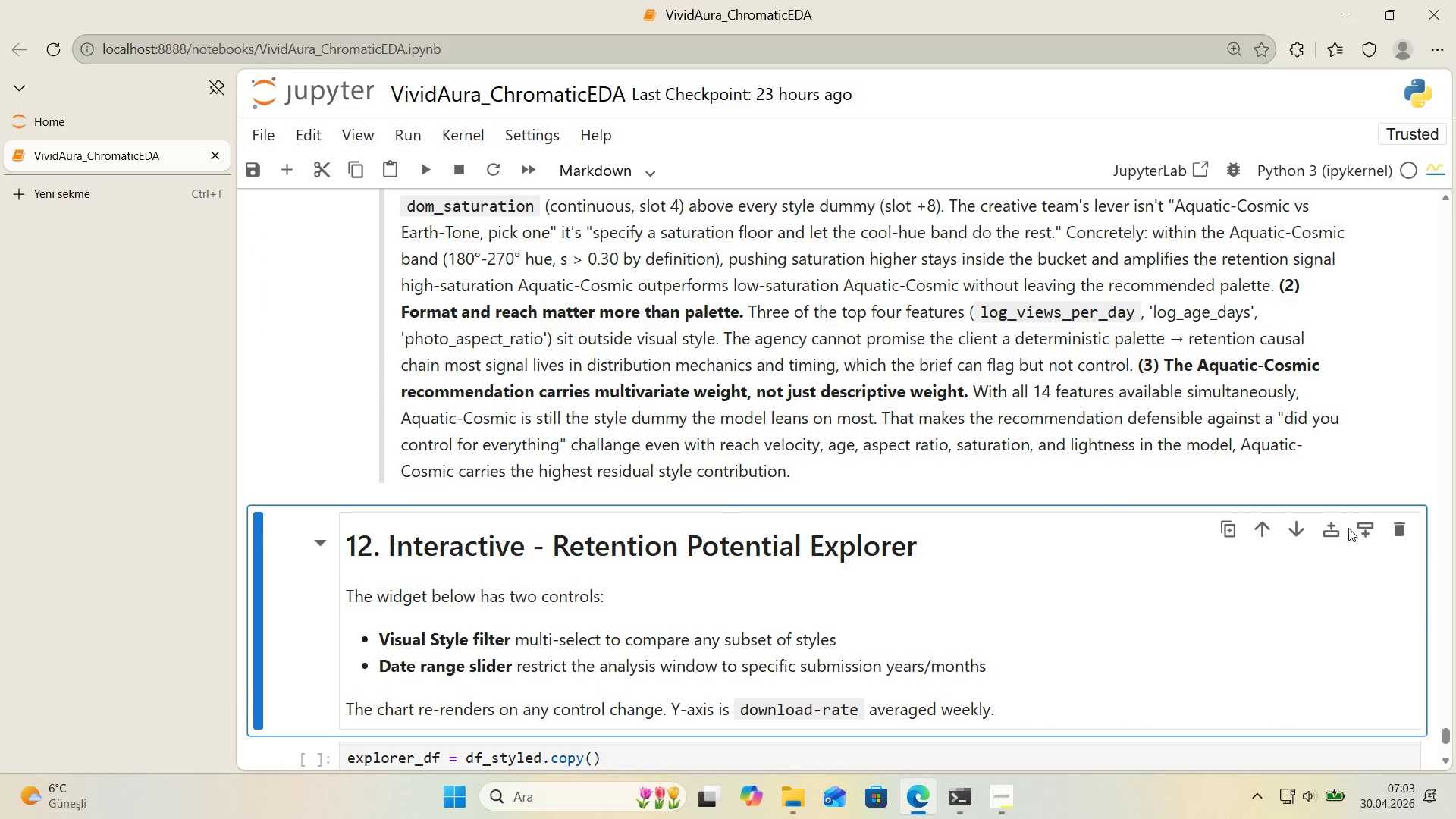 
left_click([1327, 532])
 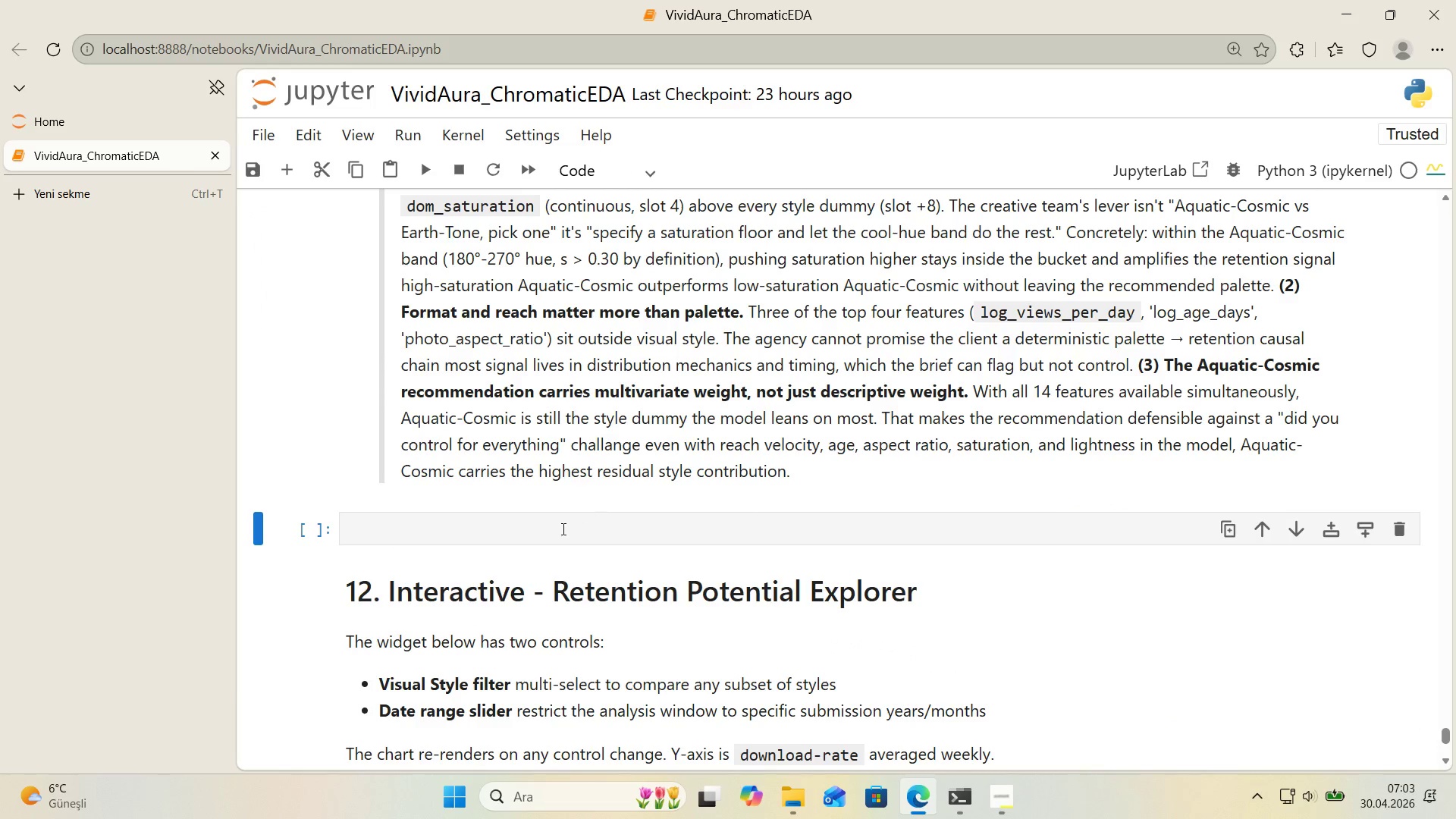 
left_click([562, 533])
 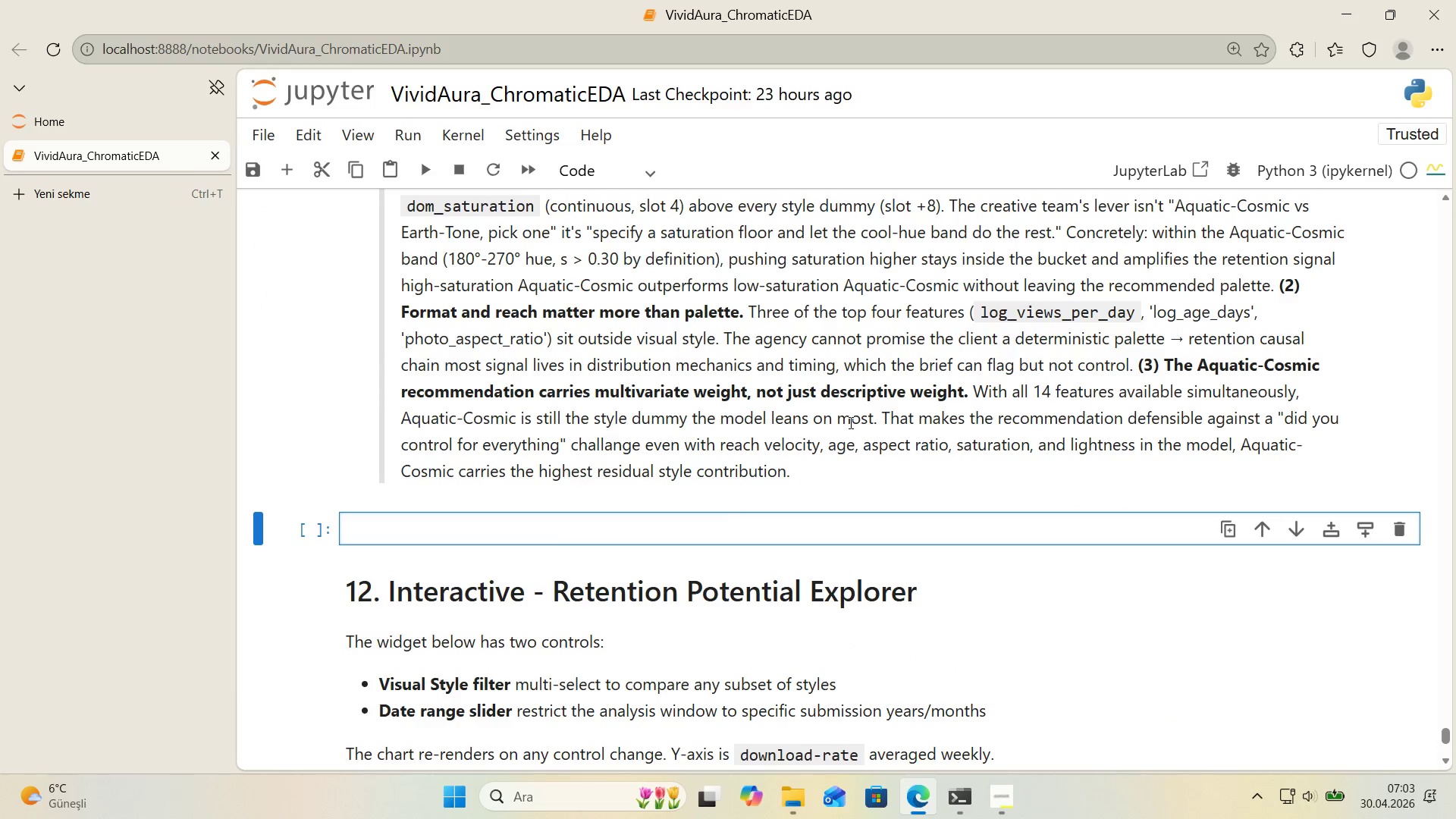 
key(Alt+Control+AltRight)
 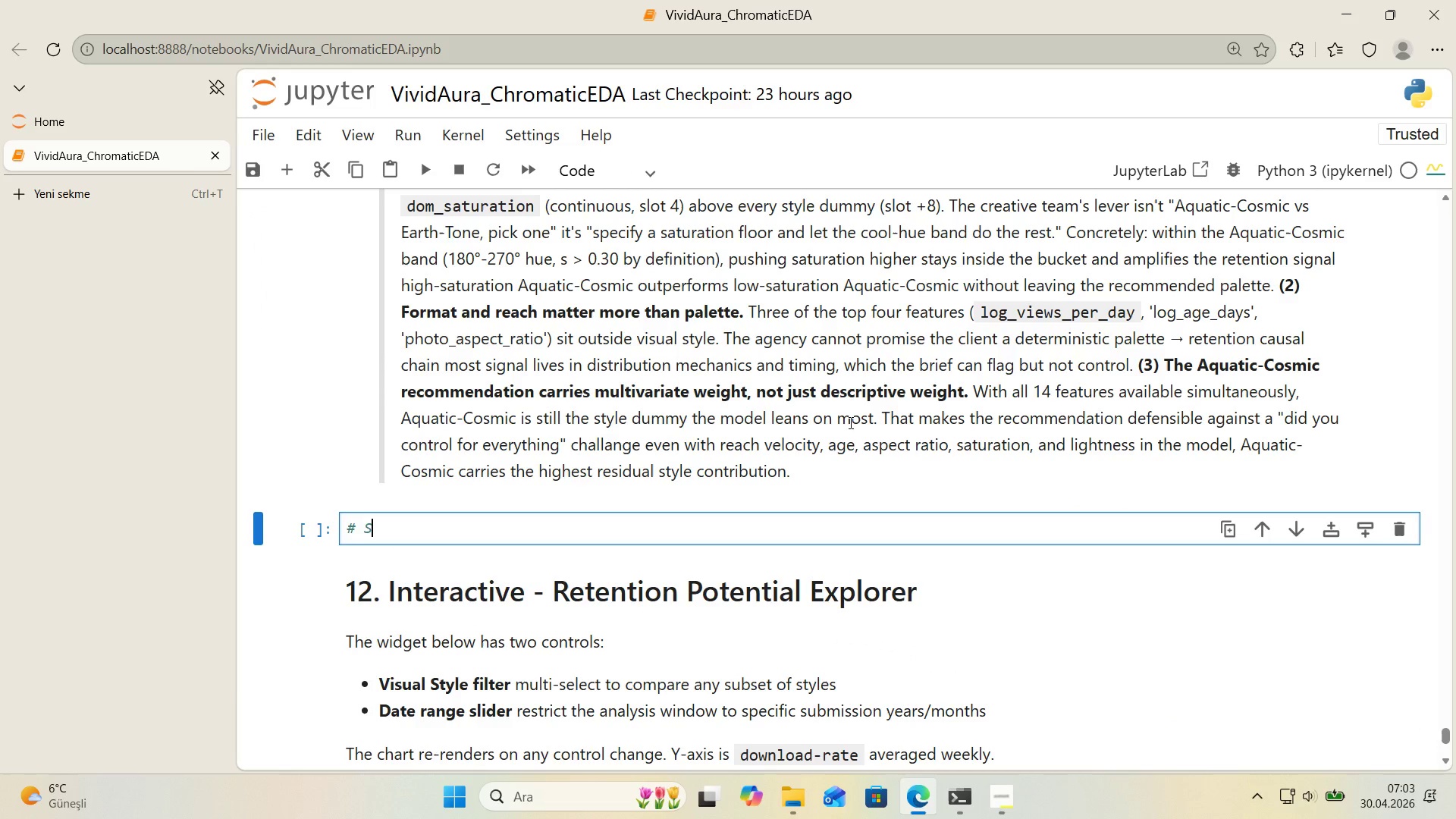 
key(Control+ControlLeft)
 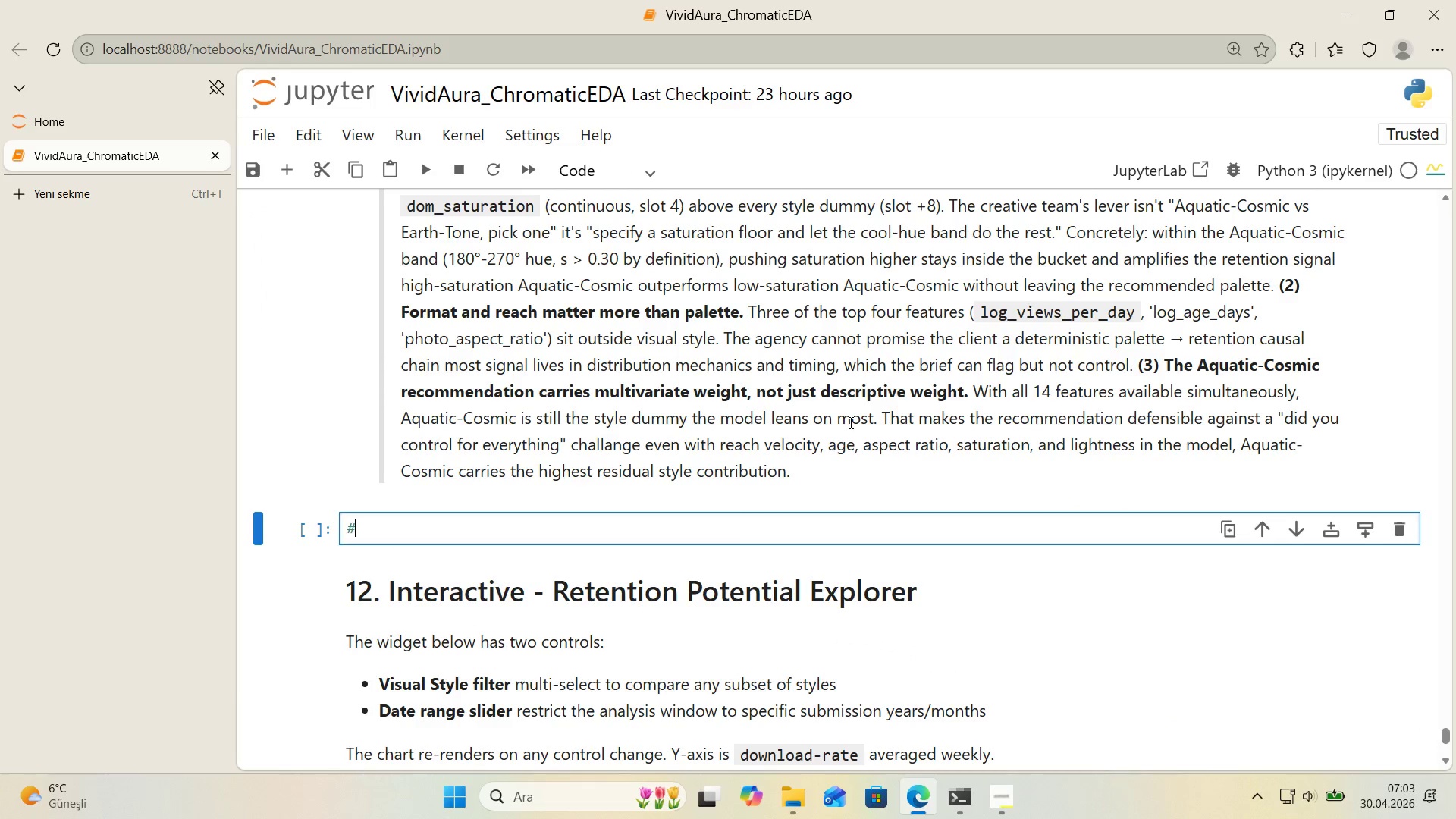 
key(Alt+Control+3)
 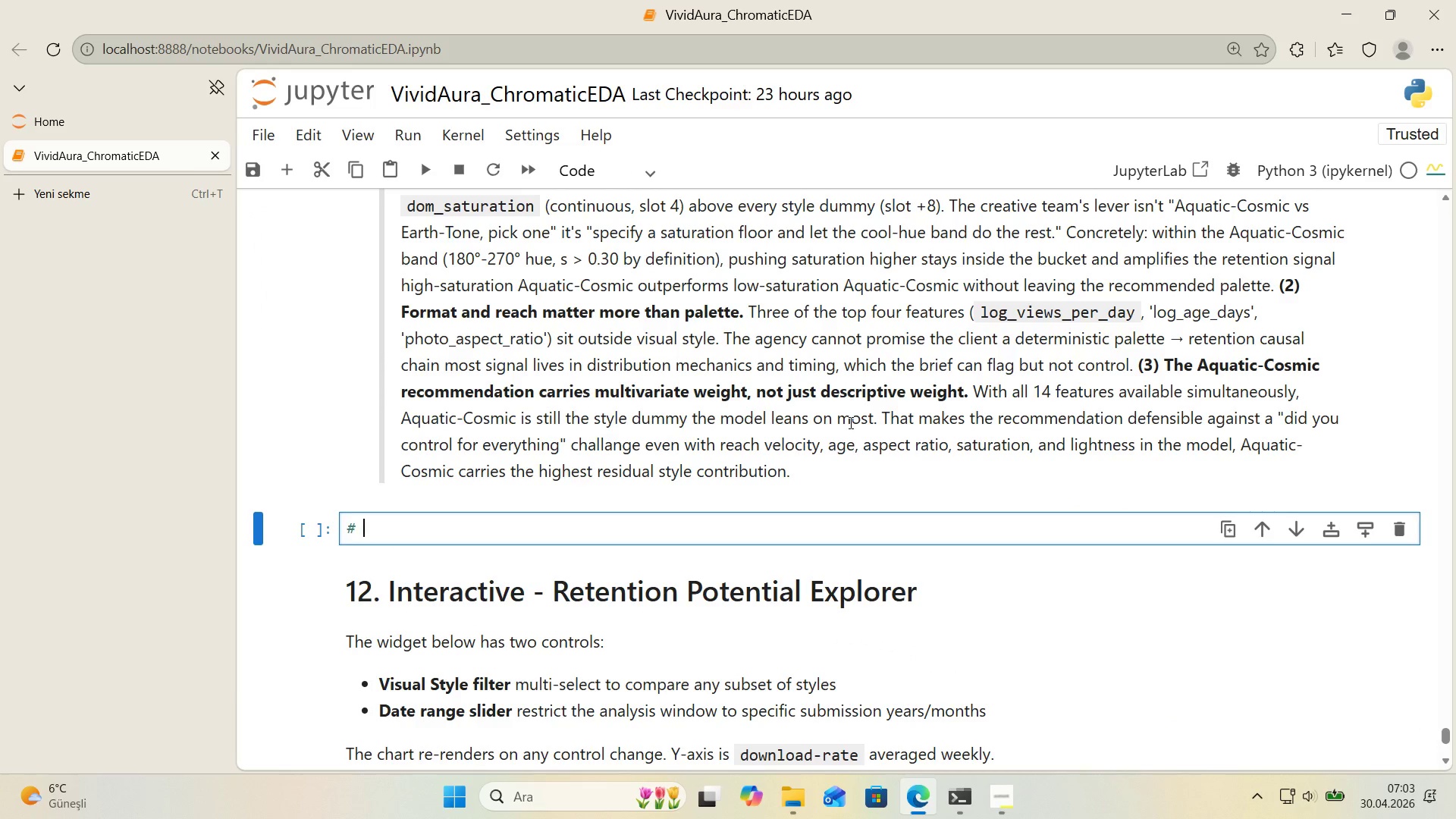 
type( San'ty check )
key(Backspace)
type(> rename completeness across all markdown cells)
 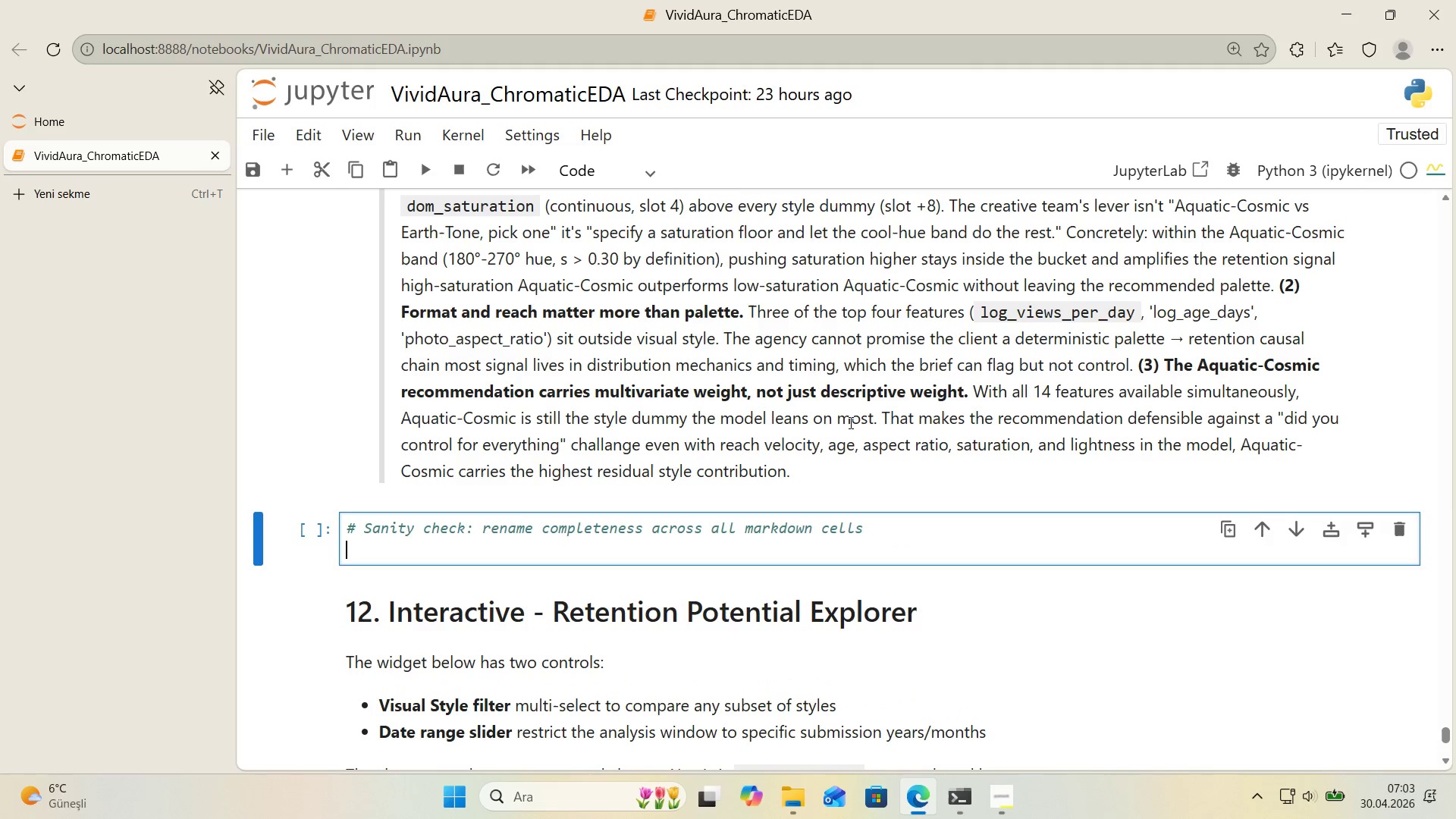 
key(Enter)
 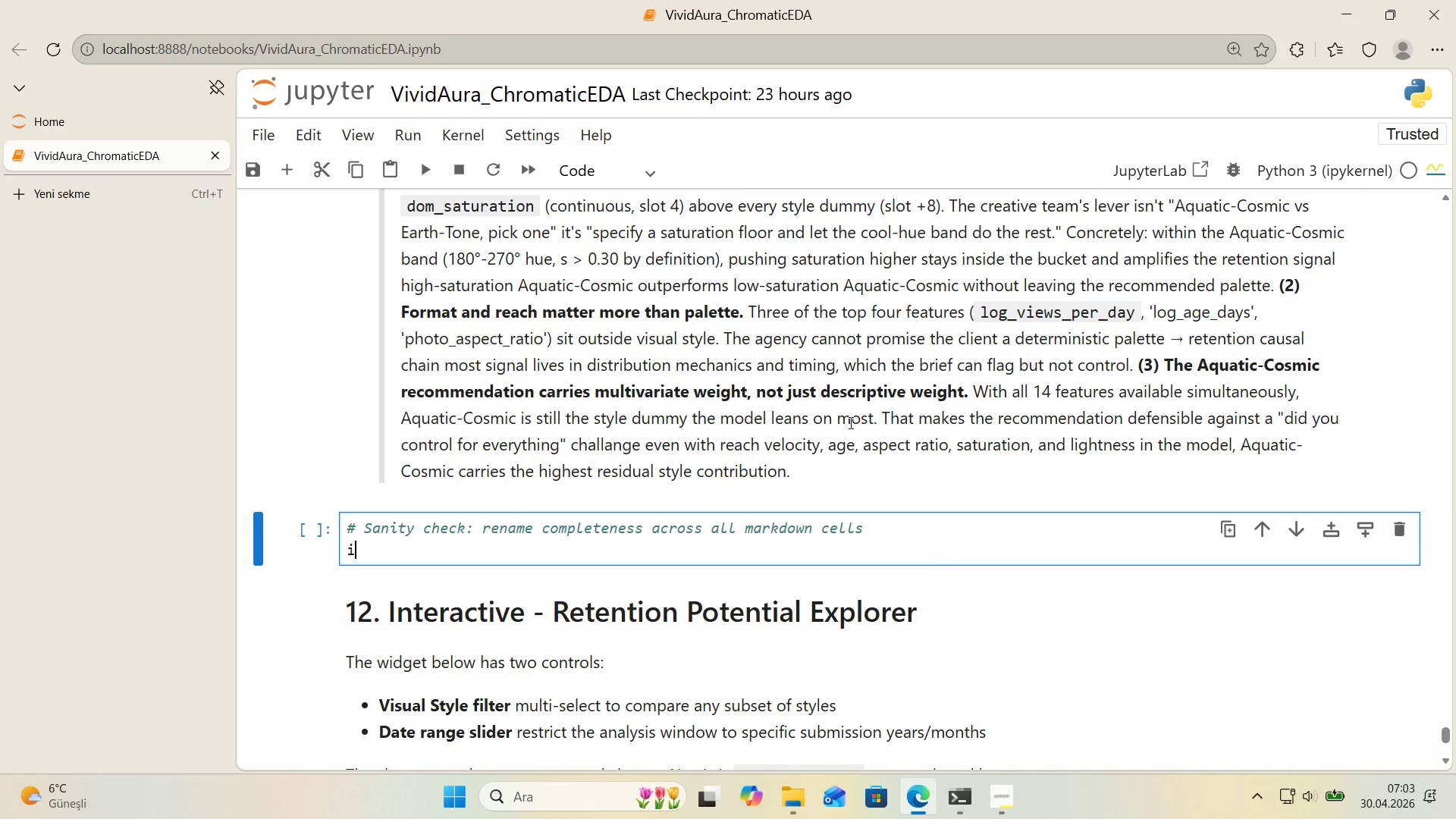 
type('mport json, re)
 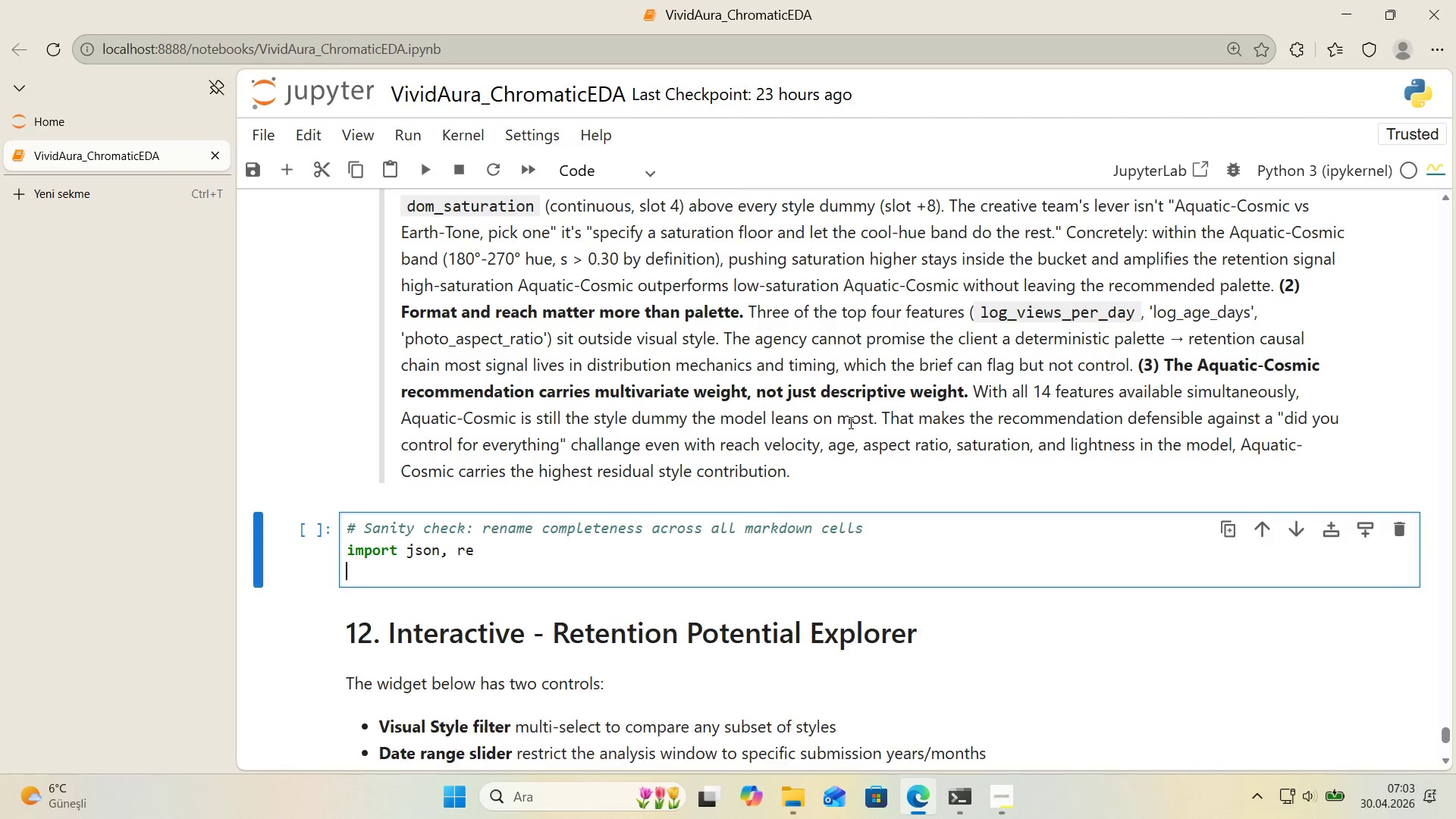 
key(Enter)
 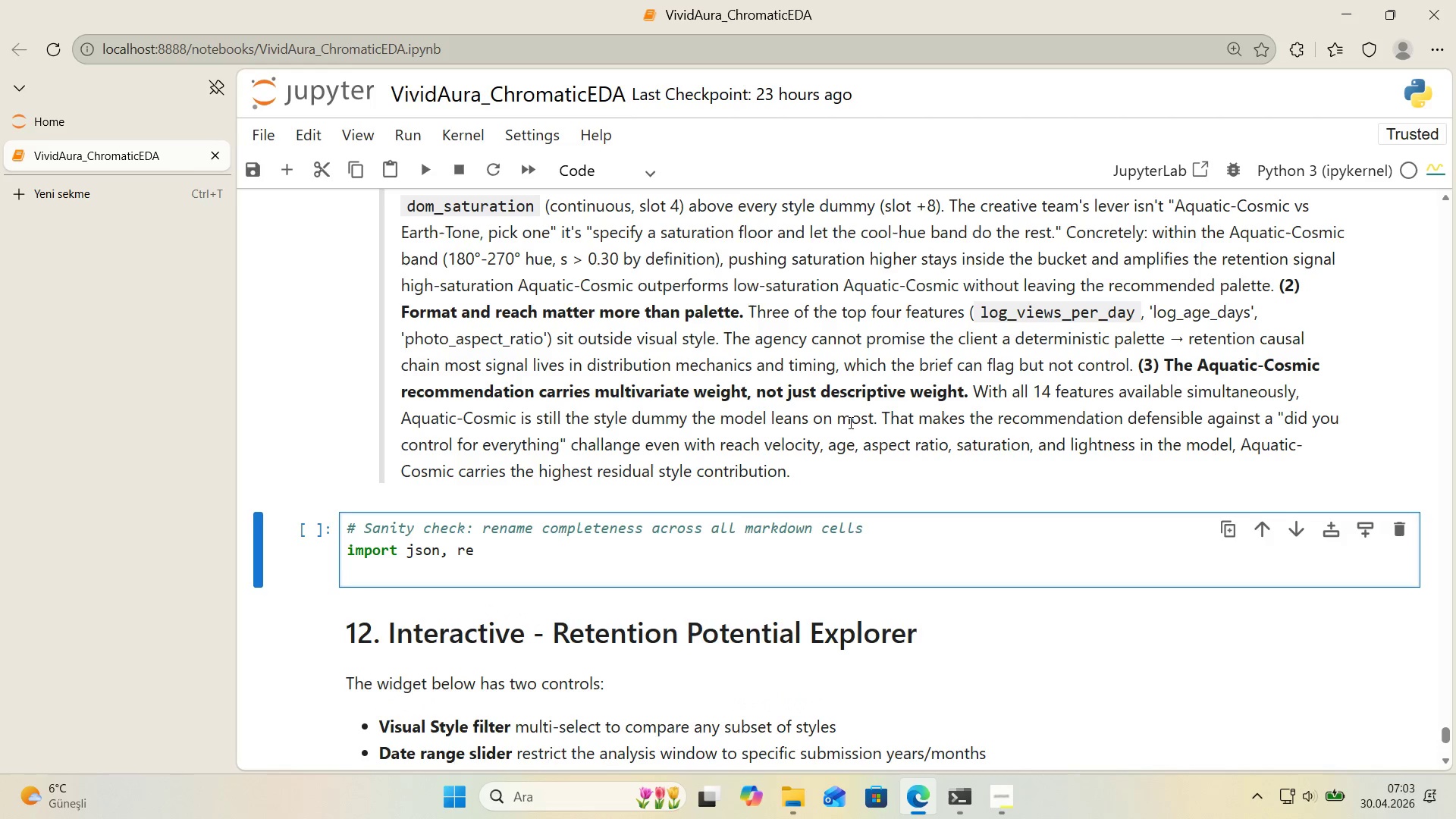 
type(')
key(Backspace)
type(w'th)
 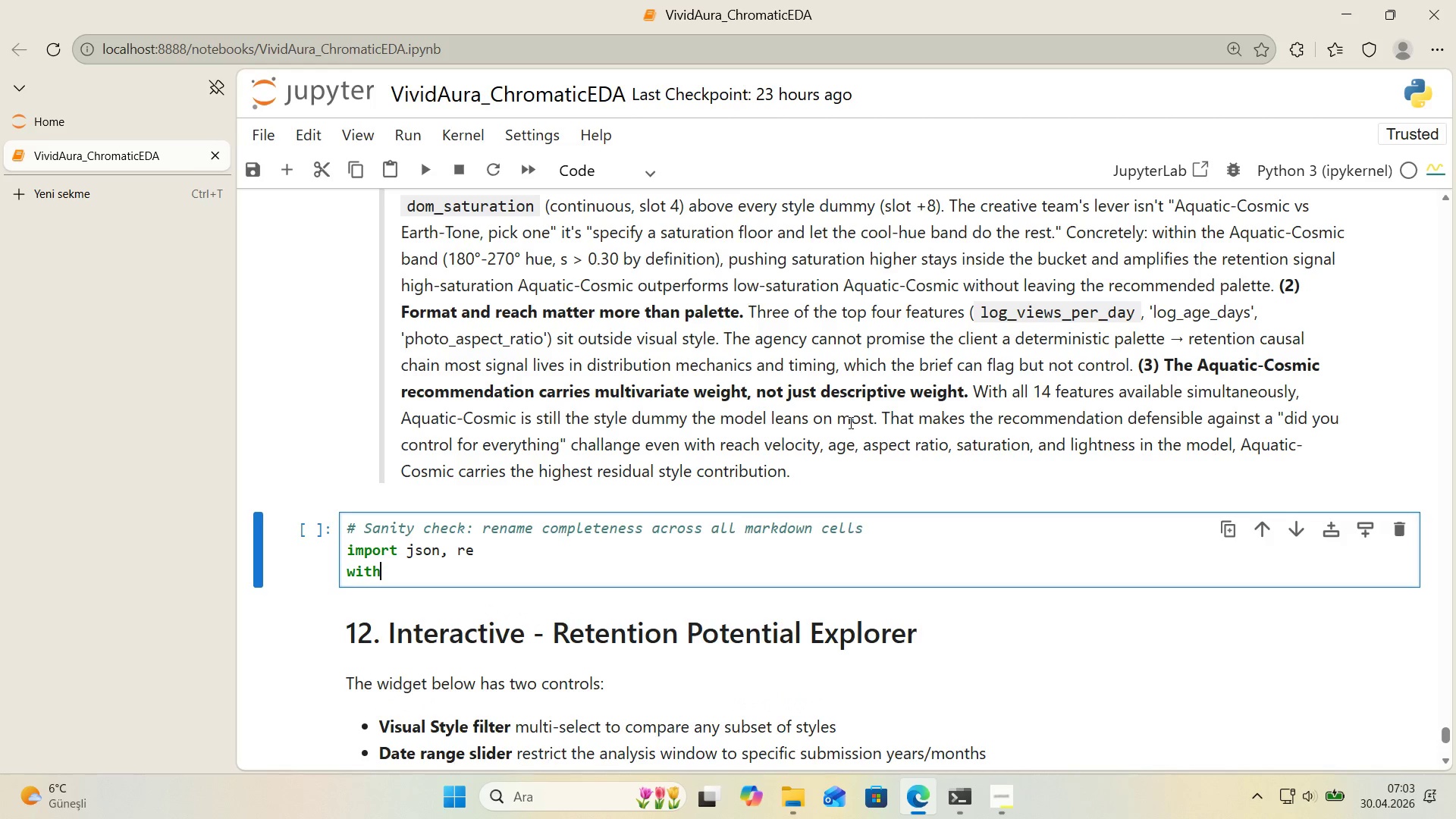 
key(Control+A)
 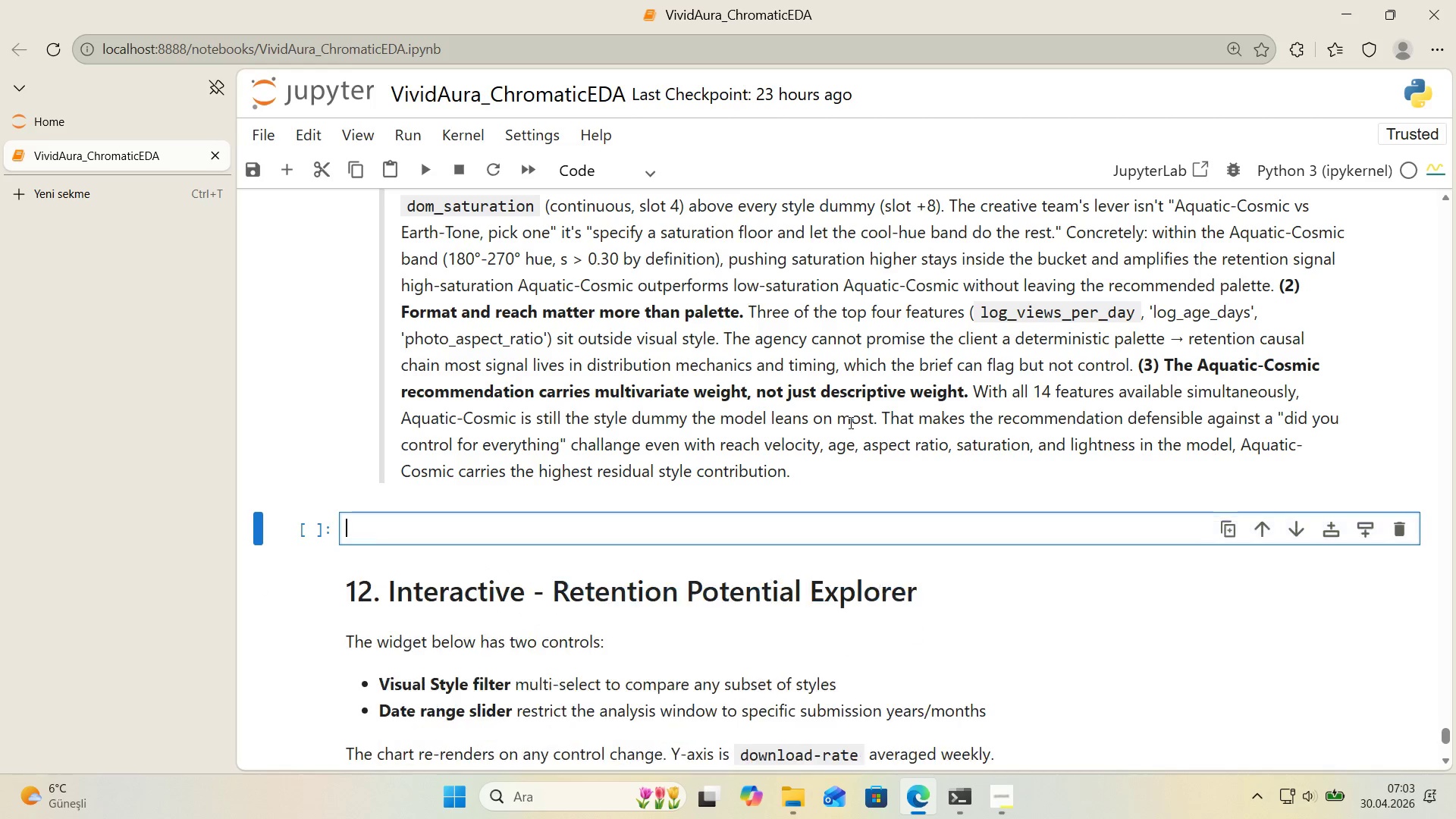 
key(Control+X)
 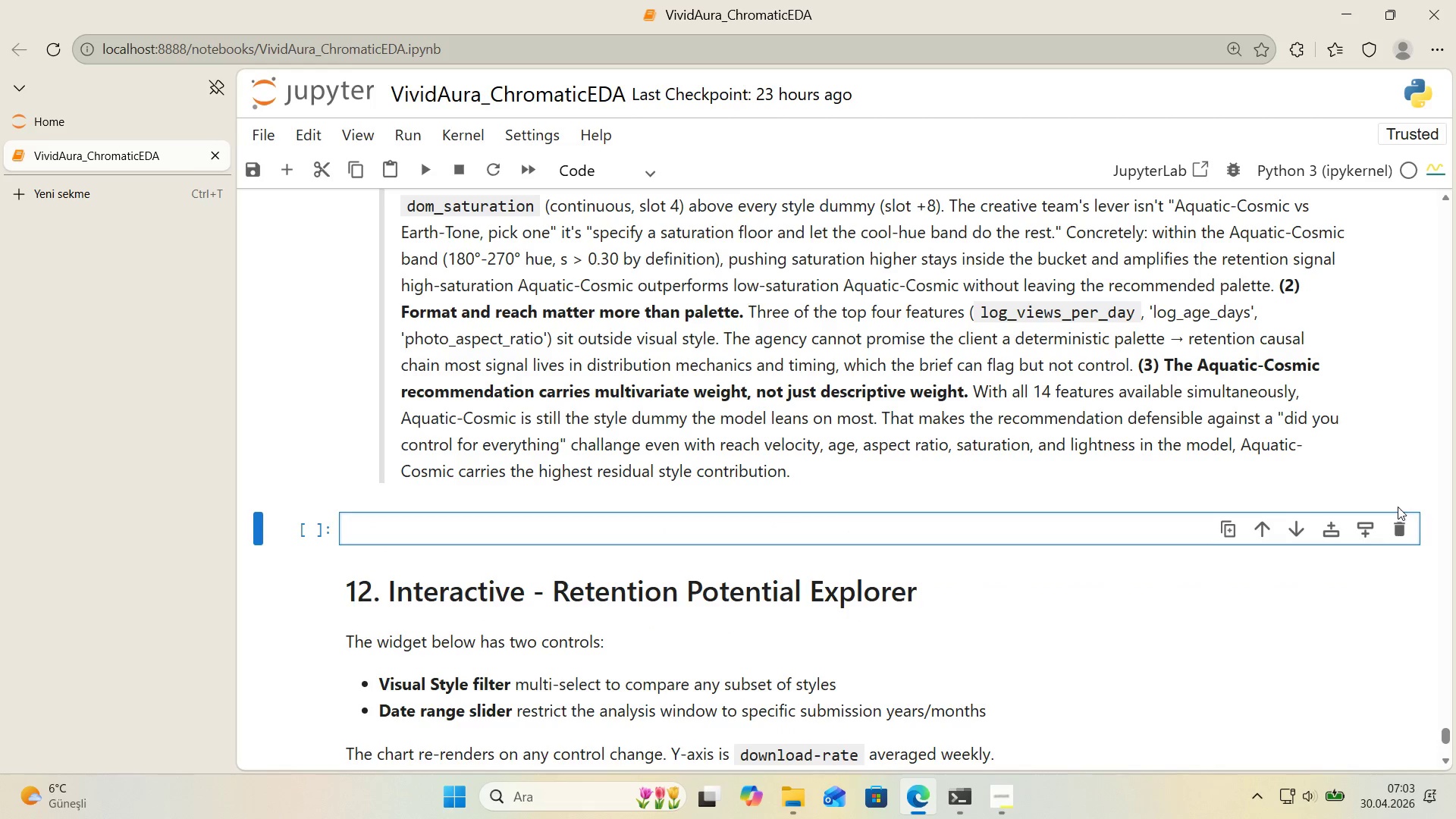 
left_click([1398, 521])
 